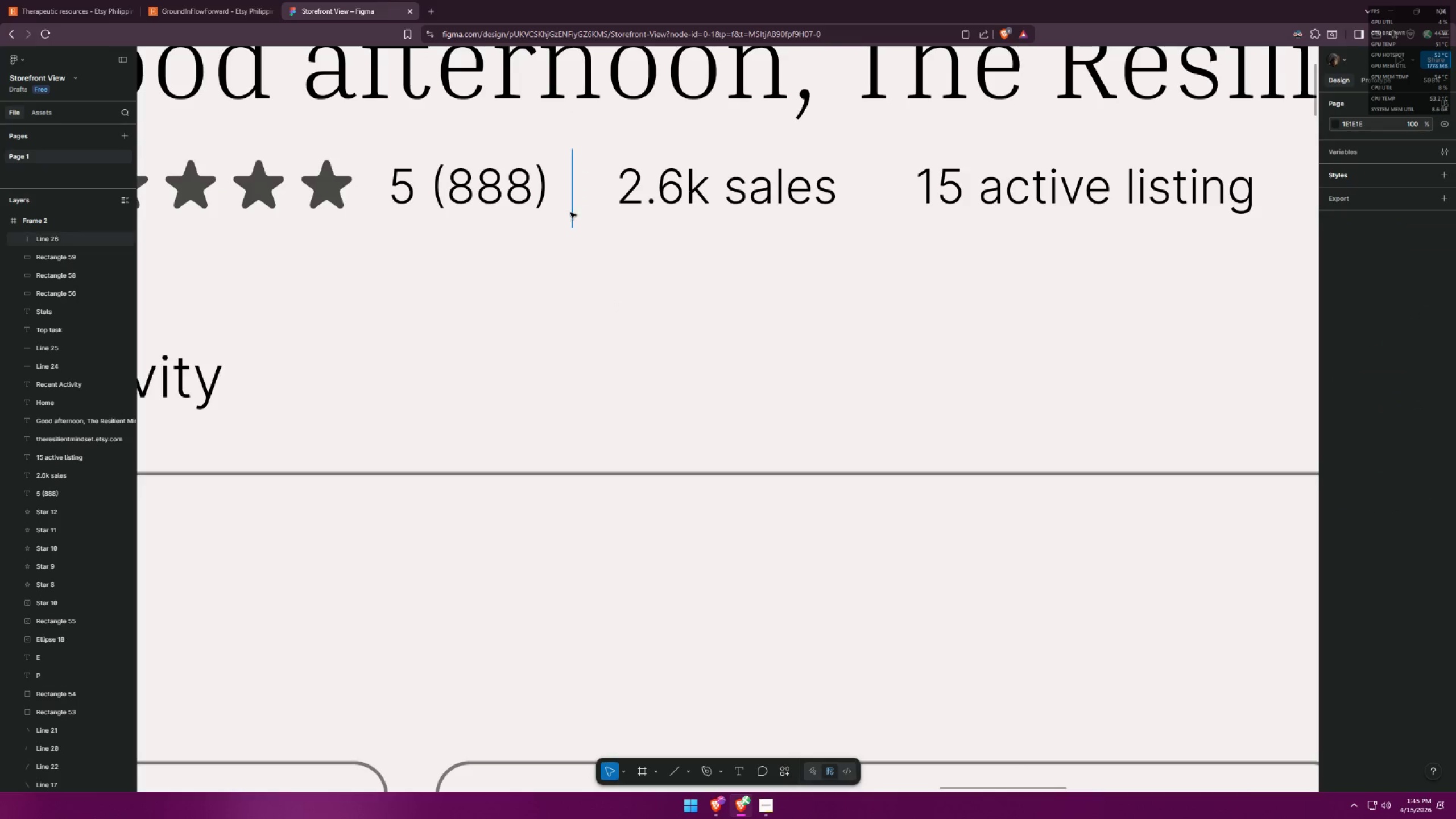 
left_click_drag(start_coordinate=[574, 210], to_coordinate=[577, 209])
 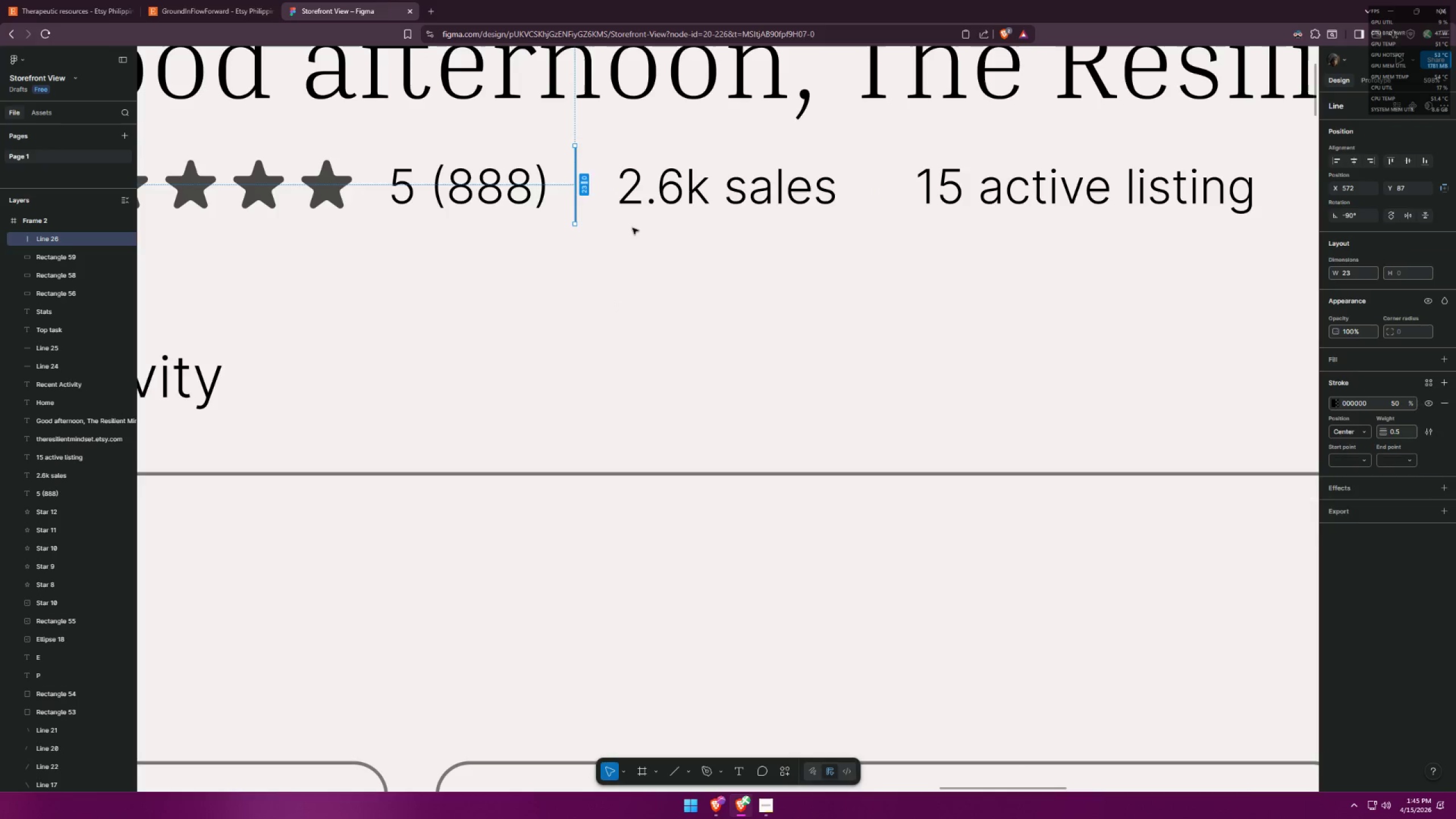 
left_click([632, 228])
 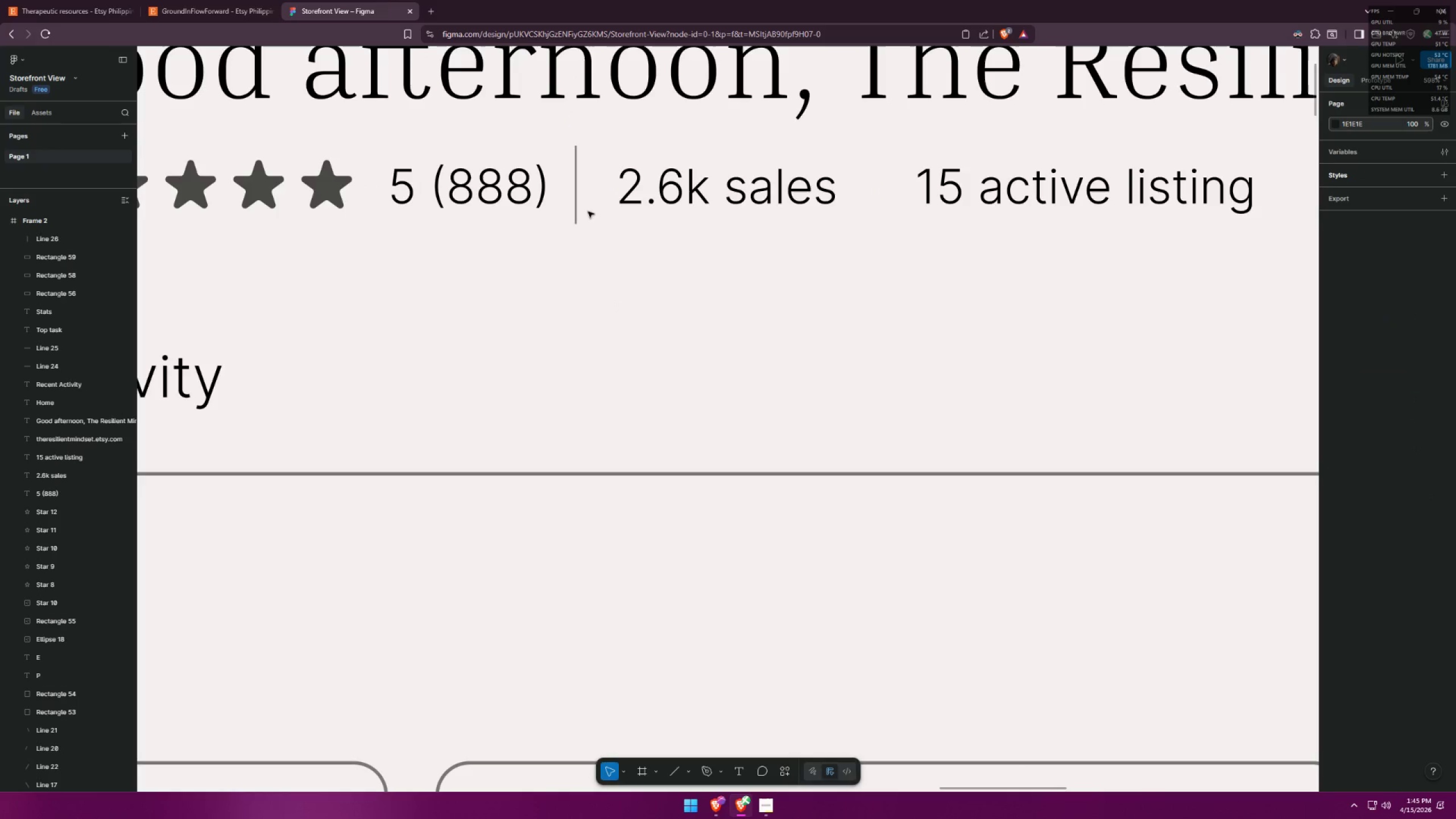 
hold_key(key=AltLeft, duration=2.8)
hold_key(key=ShiftLeft, duration=1.52)
left_click_drag(start_coordinate=[577, 208], to_coordinate=[884, 214])
 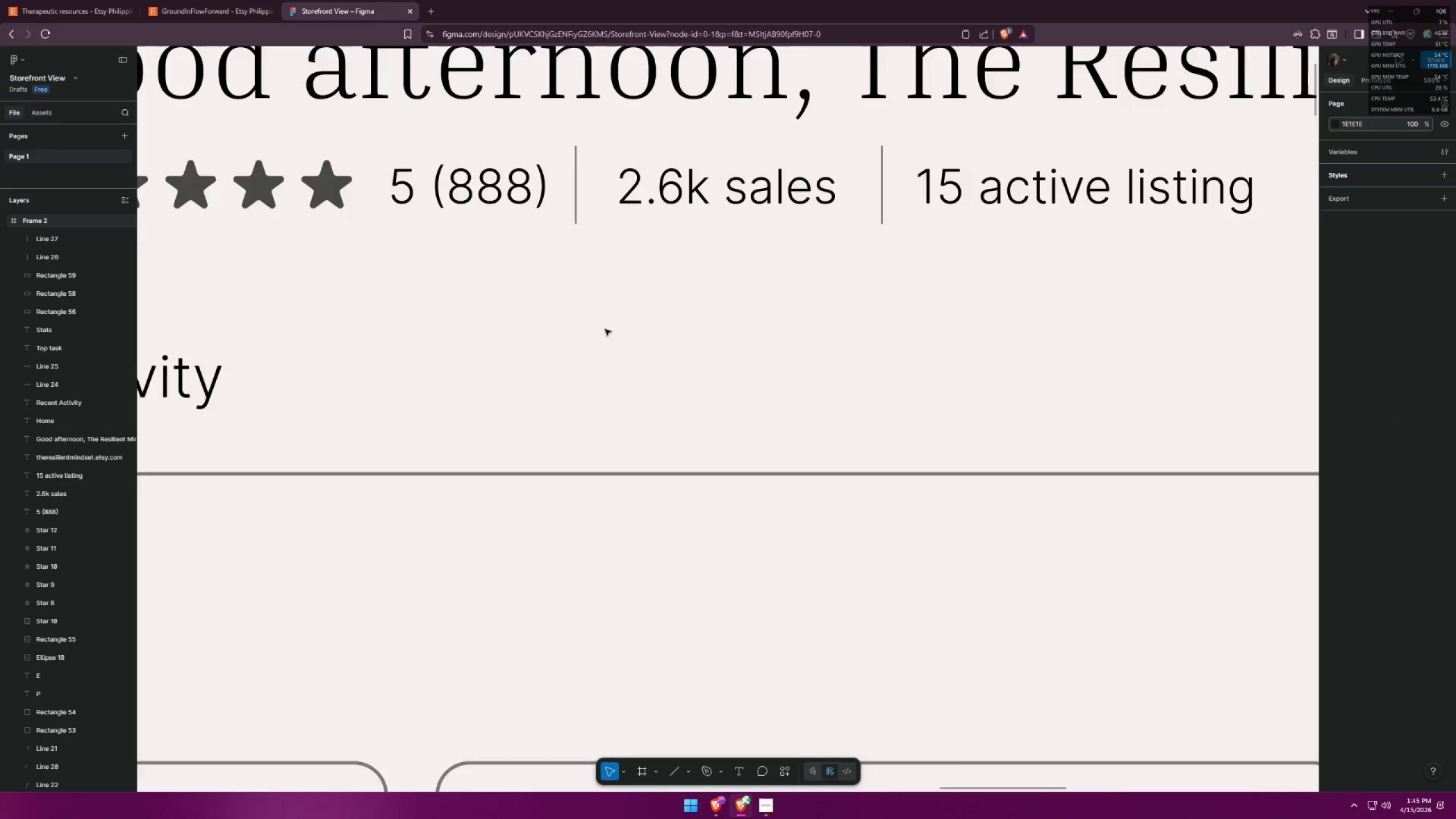 
hold_key(key=ShiftLeft, duration=1.25)
 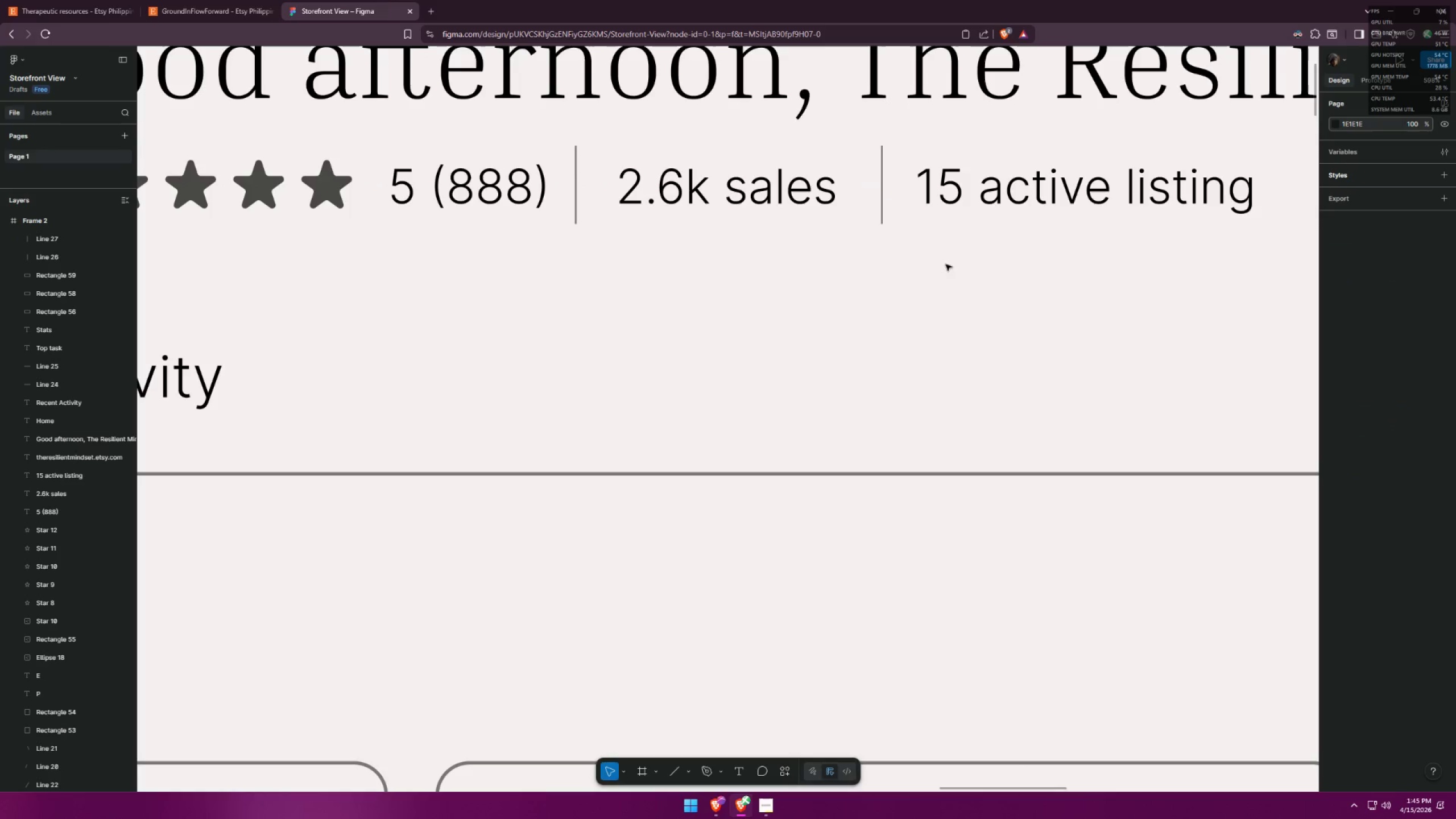 
hold_key(key=ControlLeft, duration=0.88)
 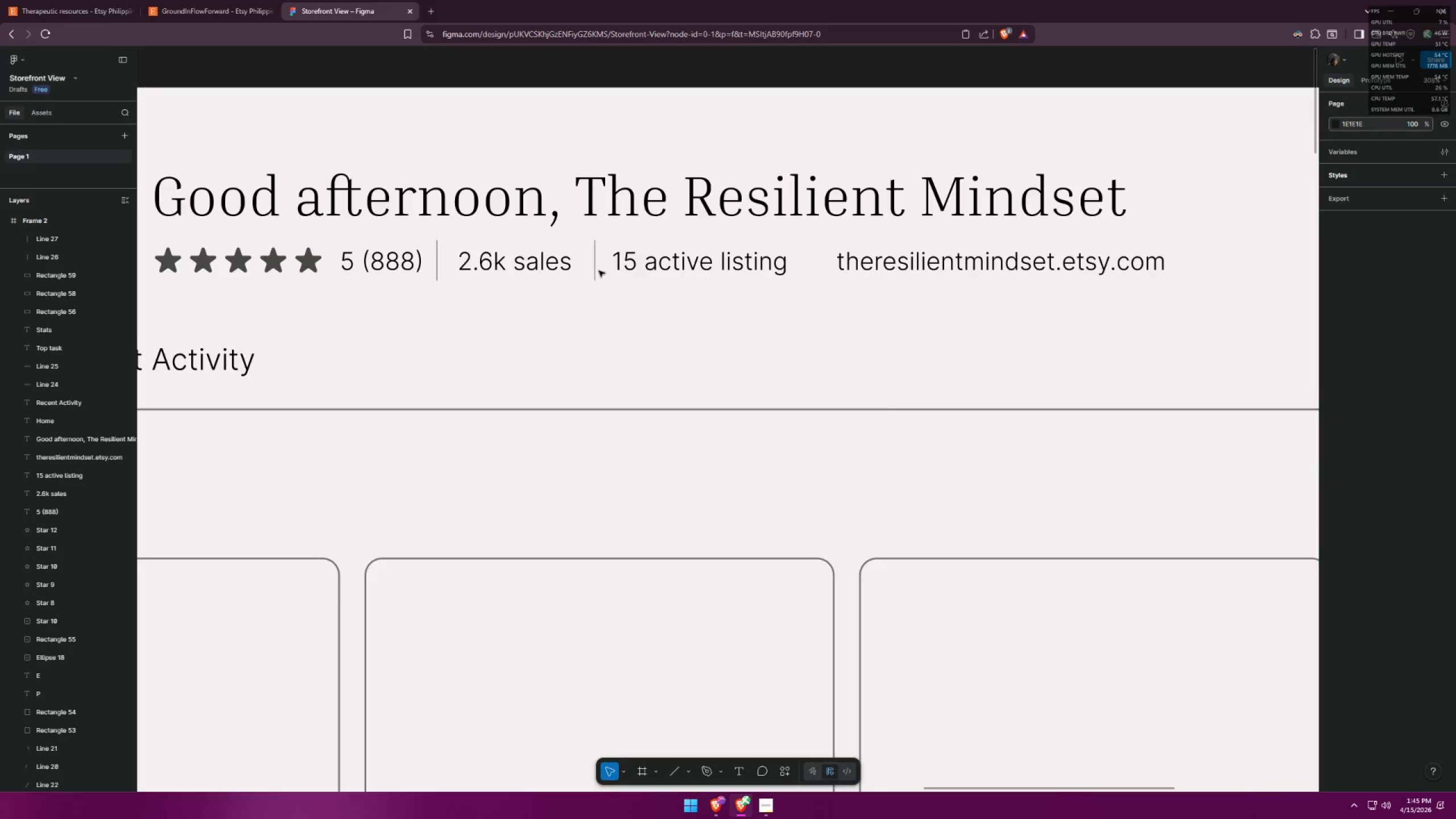 
hold_key(key=ControlLeft, duration=3.84)
 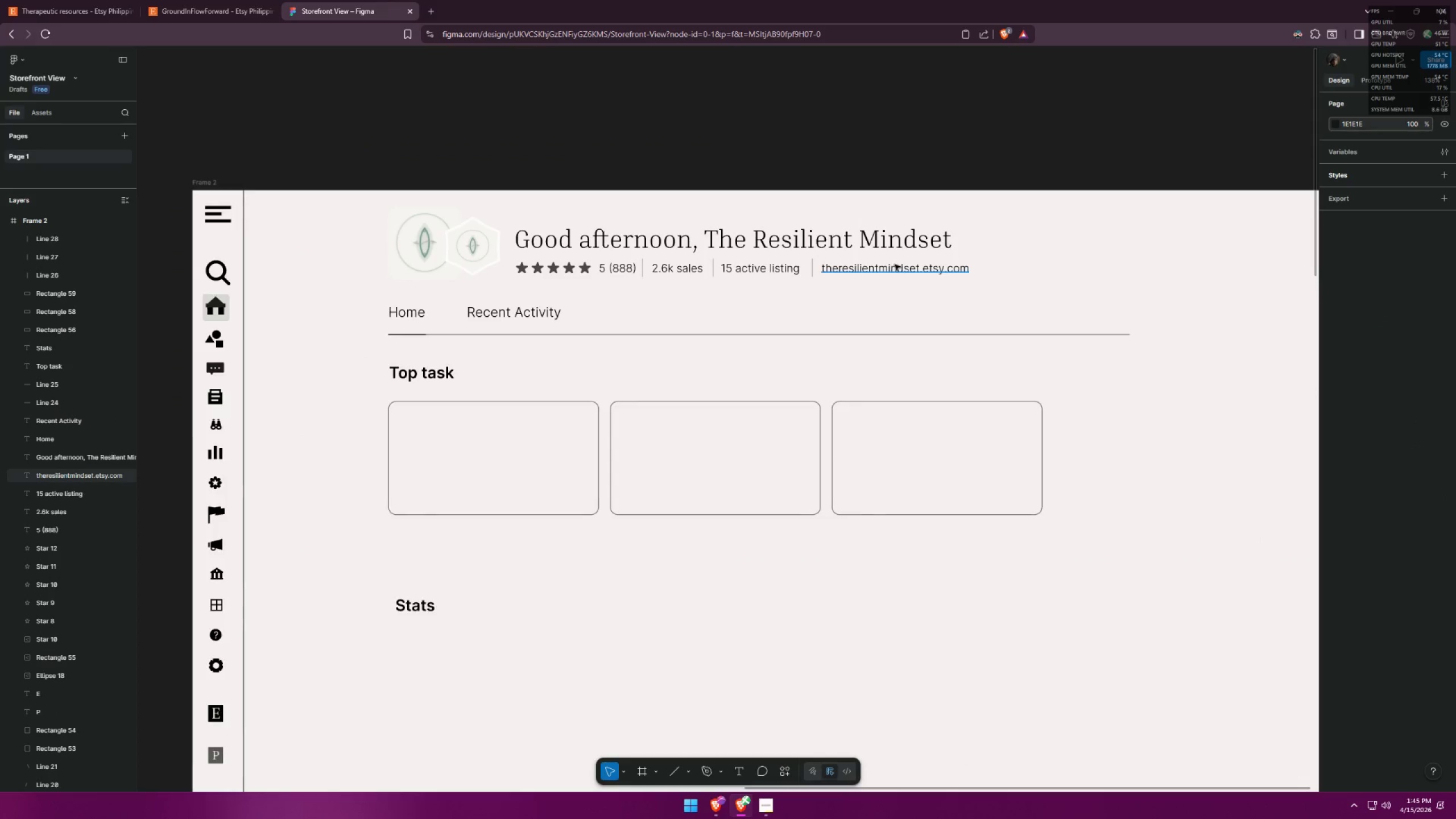 
scroll: coordinate [886, 336], scroll_direction: down, amount: 4.0
 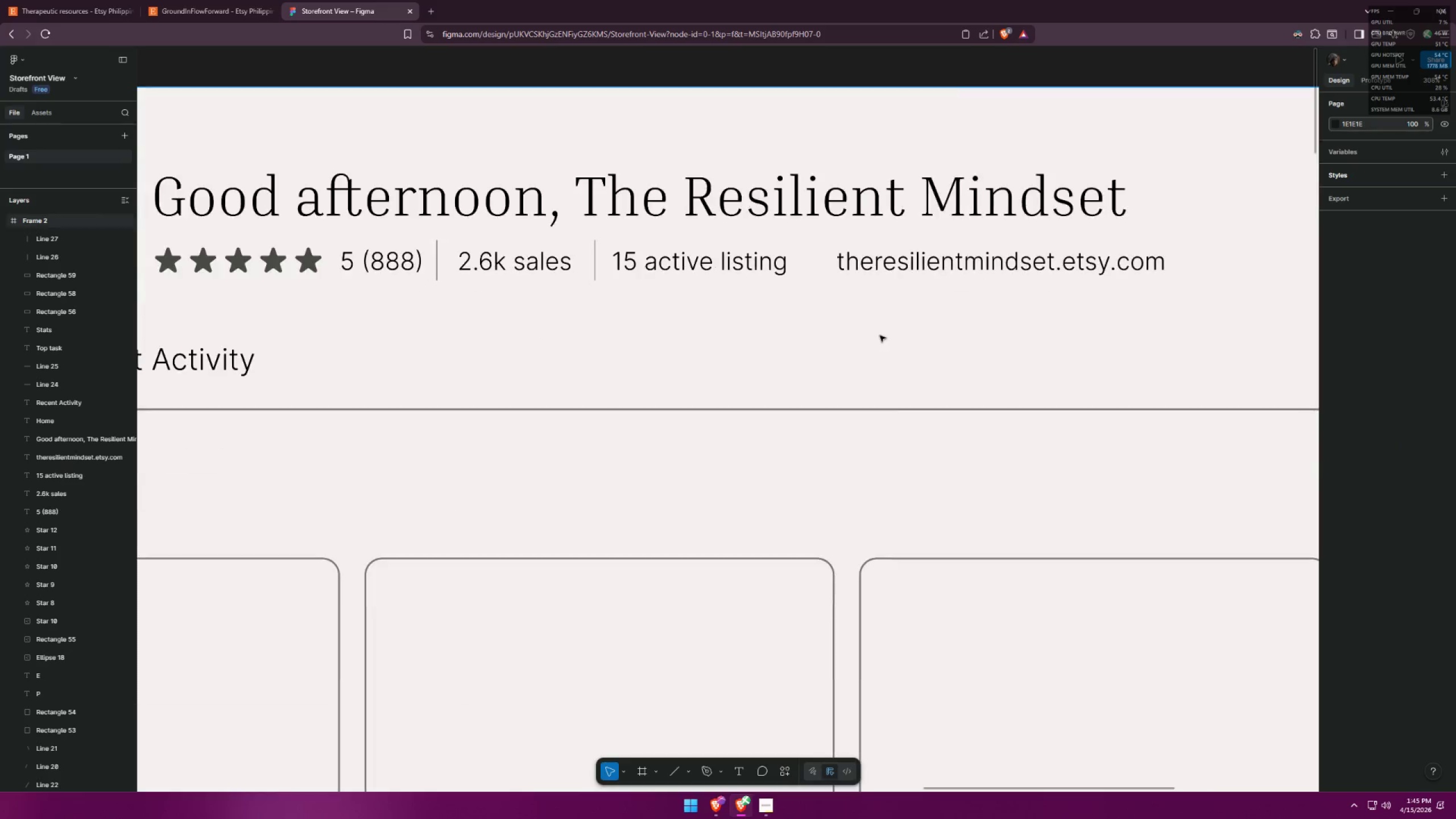 
left_click_drag(start_coordinate=[597, 270], to_coordinate=[817, 279])
 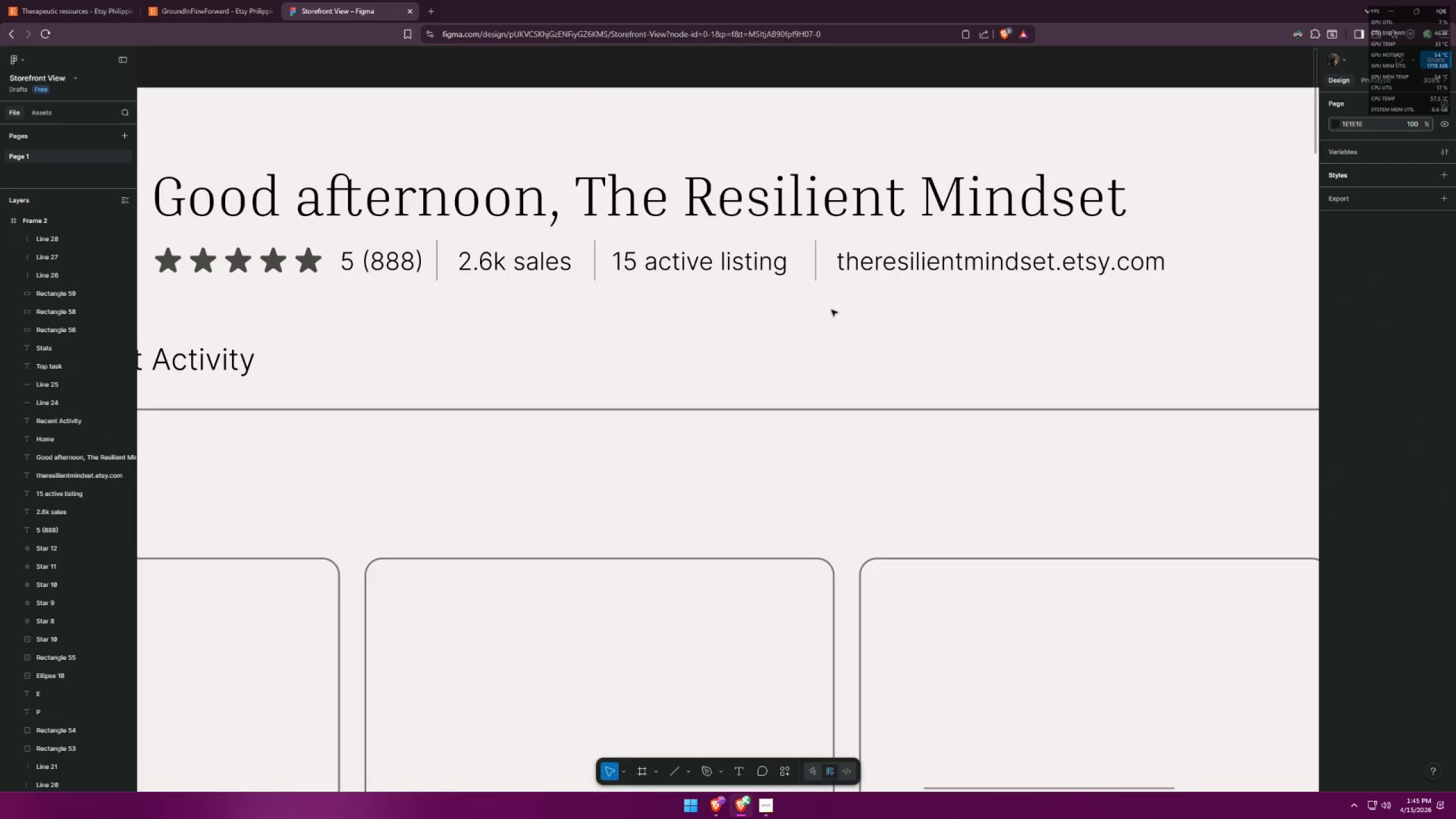 
hold_key(key=AltLeft, duration=2.3)
 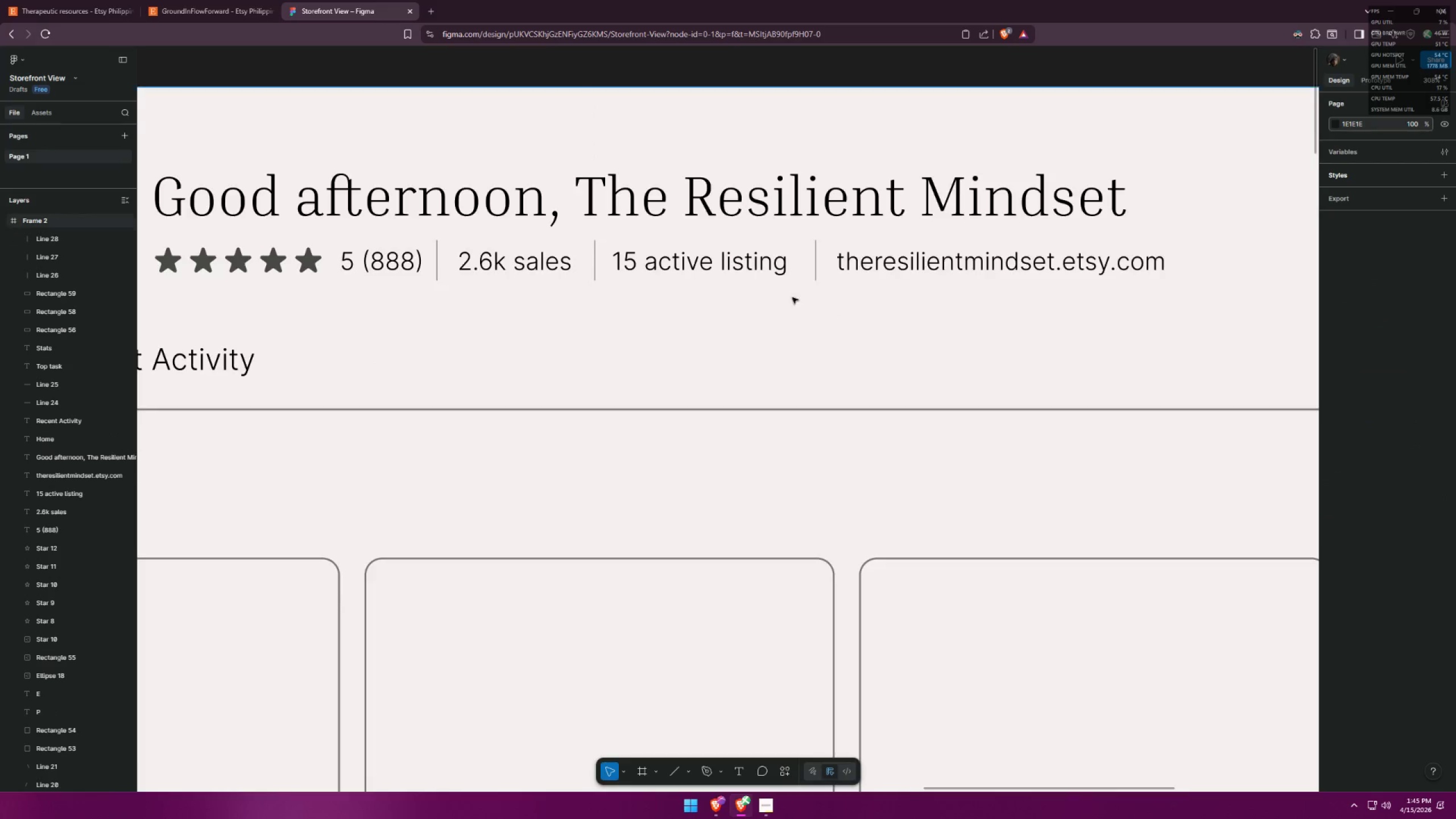 
hold_key(key=ShiftLeft, duration=1.5)
 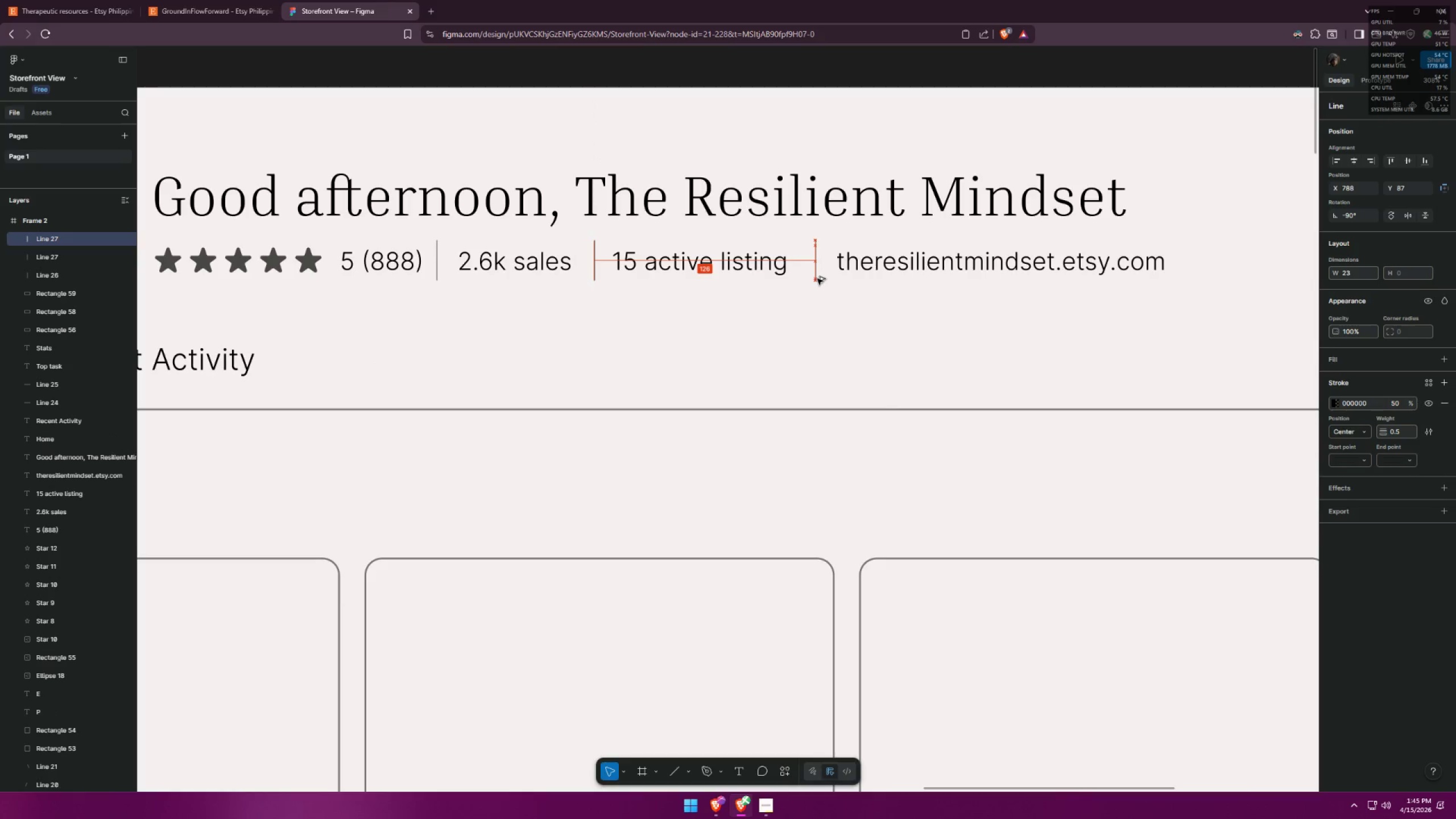 
hold_key(key=ShiftLeft, duration=0.75)
 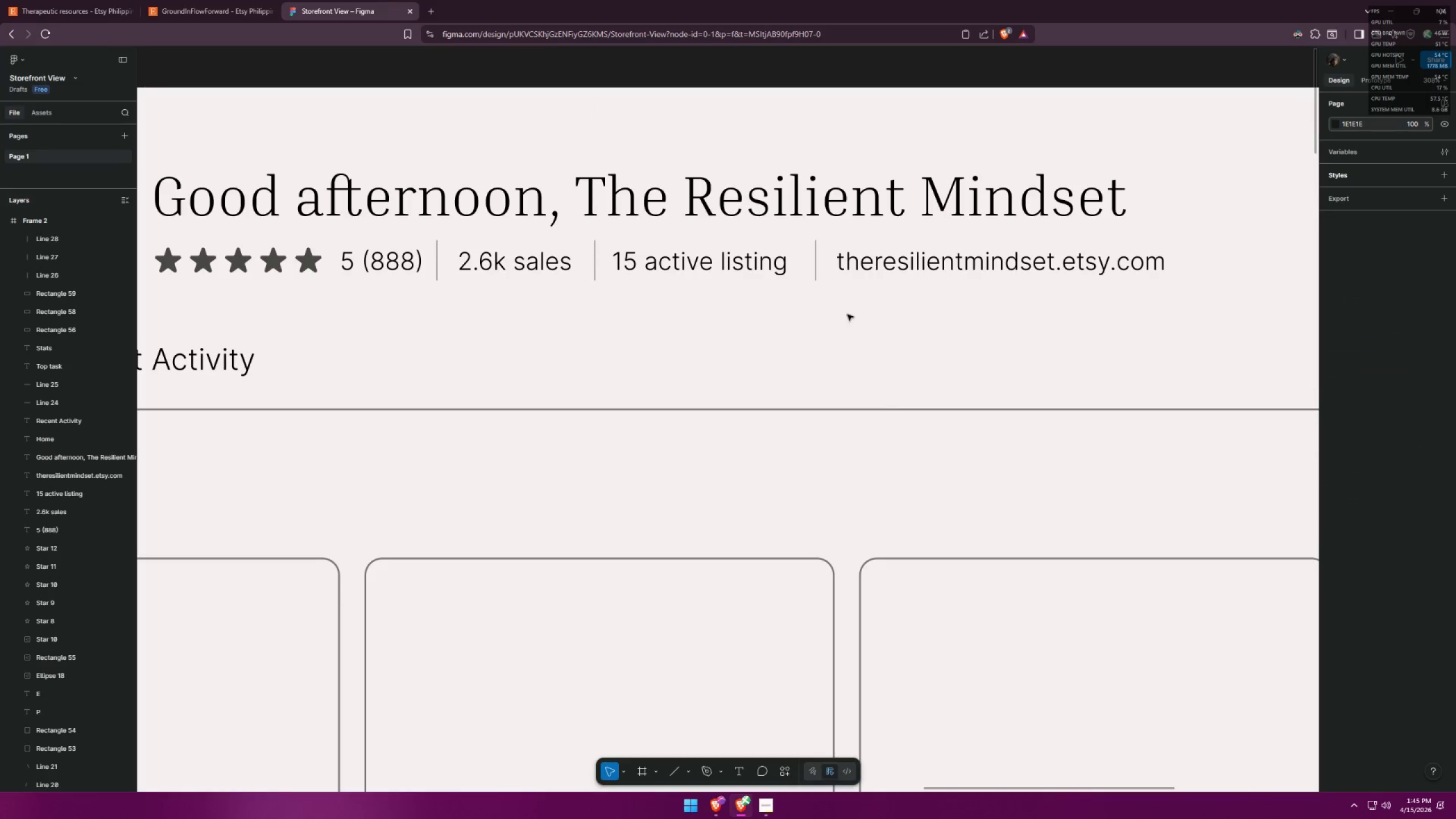 
hold_key(key=ControlLeft, duration=1.38)
scroll: coordinate [824, 262], scroll_direction: down, amount: 6.0
 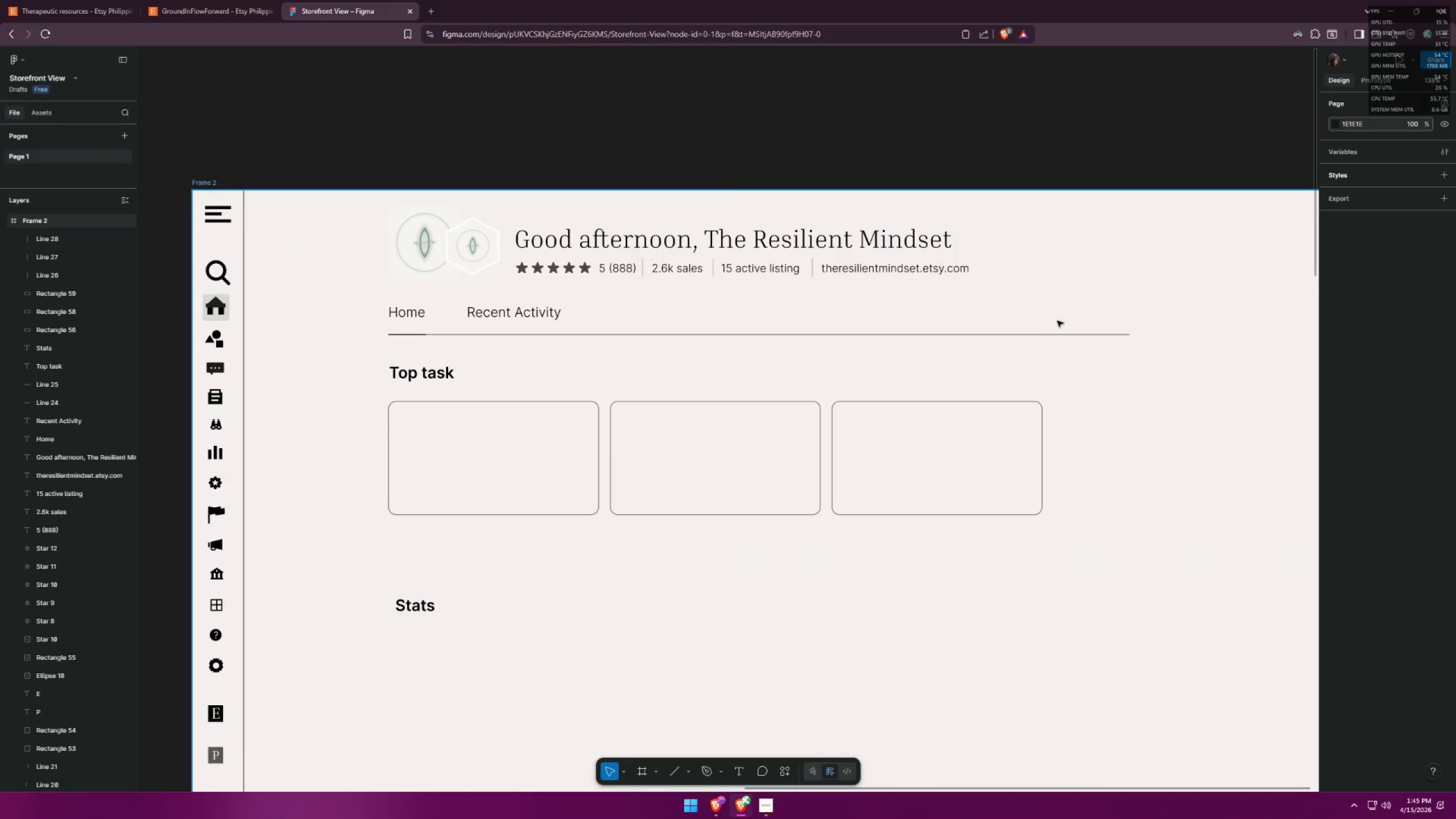 
key(Alt+AltLeft)
 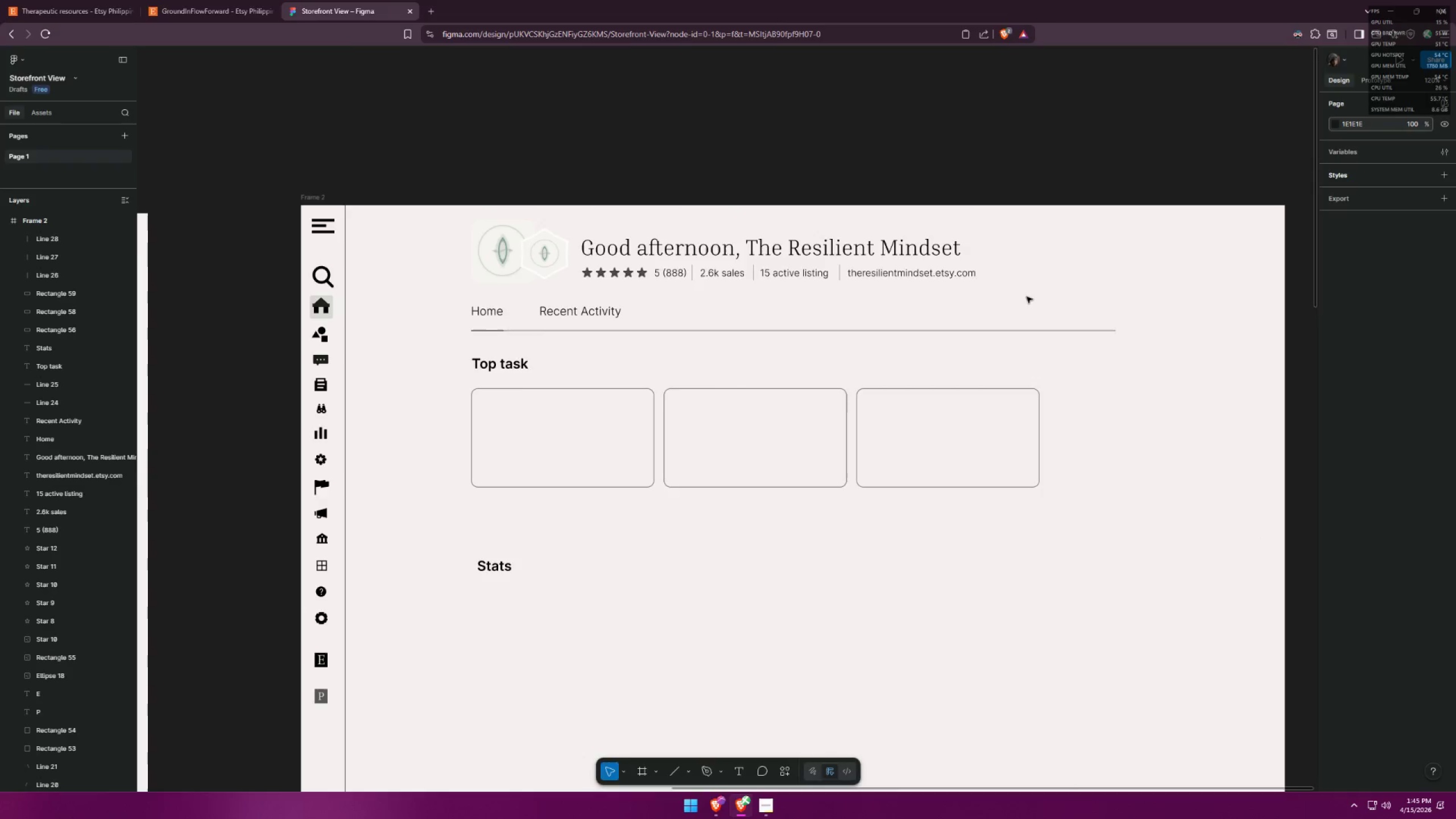 
scroll: coordinate [1019, 301], scroll_direction: down, amount: 2.0
 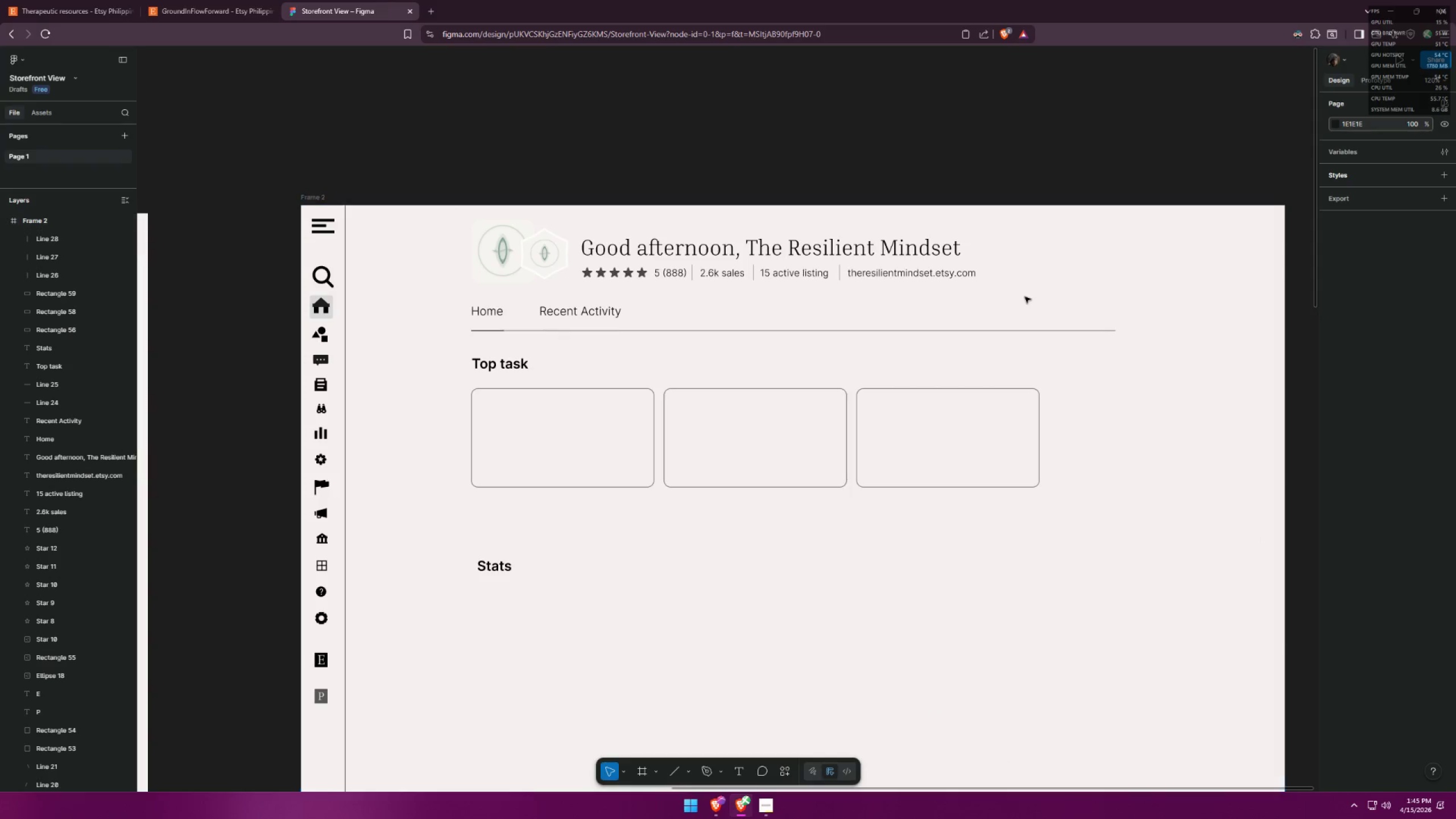 
key(Alt+Tab)
 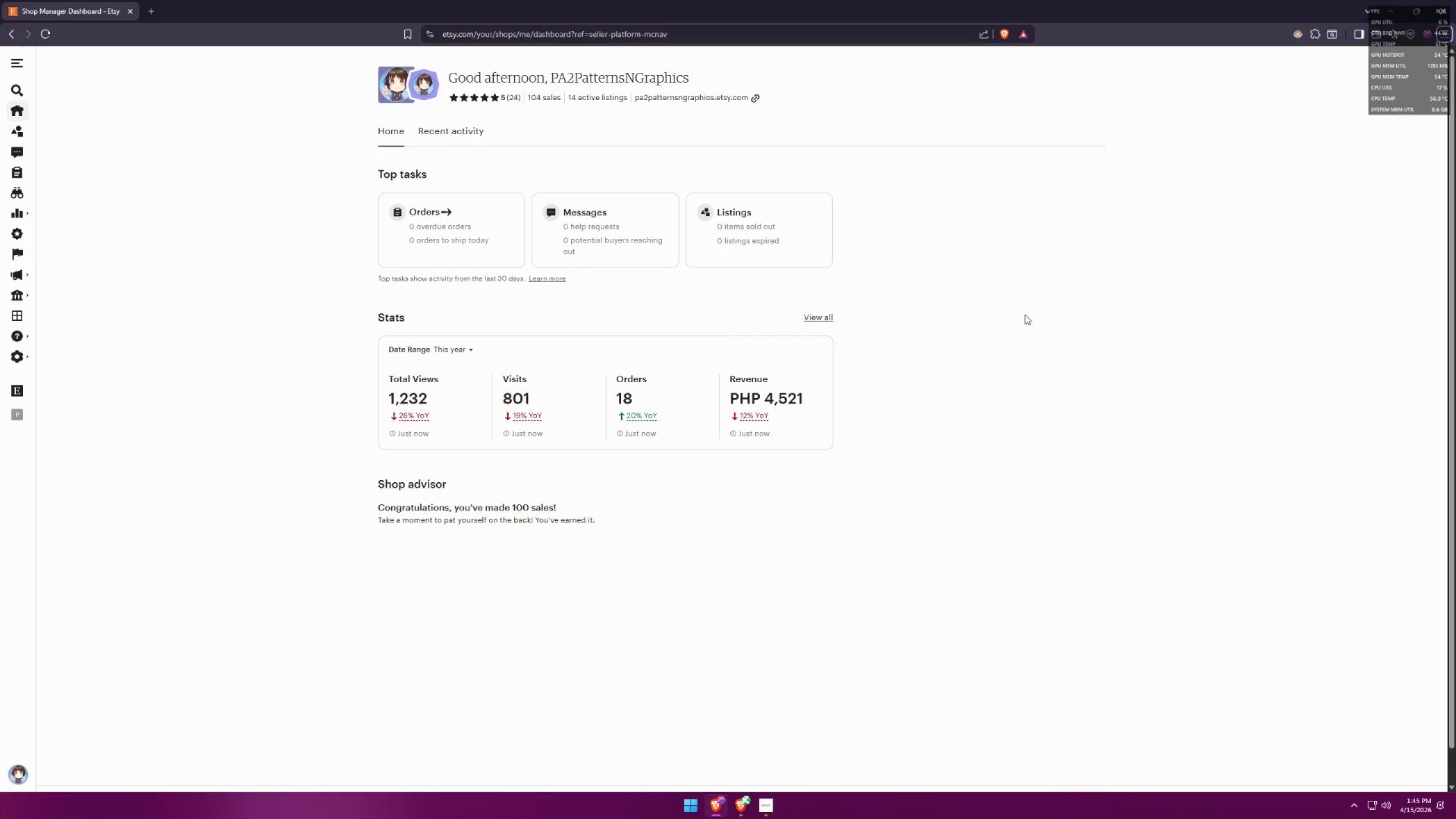 
key(Alt+AltLeft)
 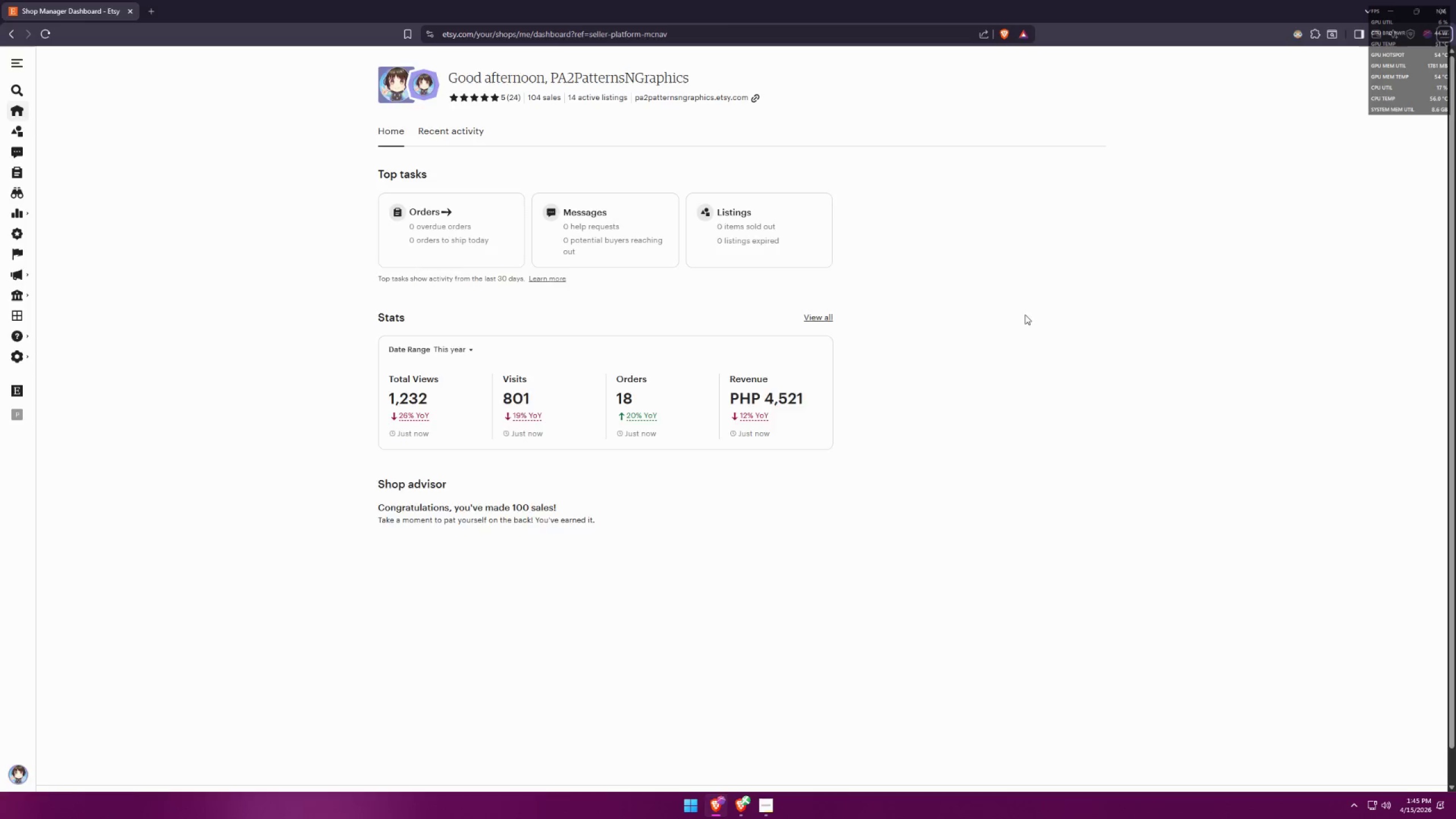 
key(Alt+Tab)
 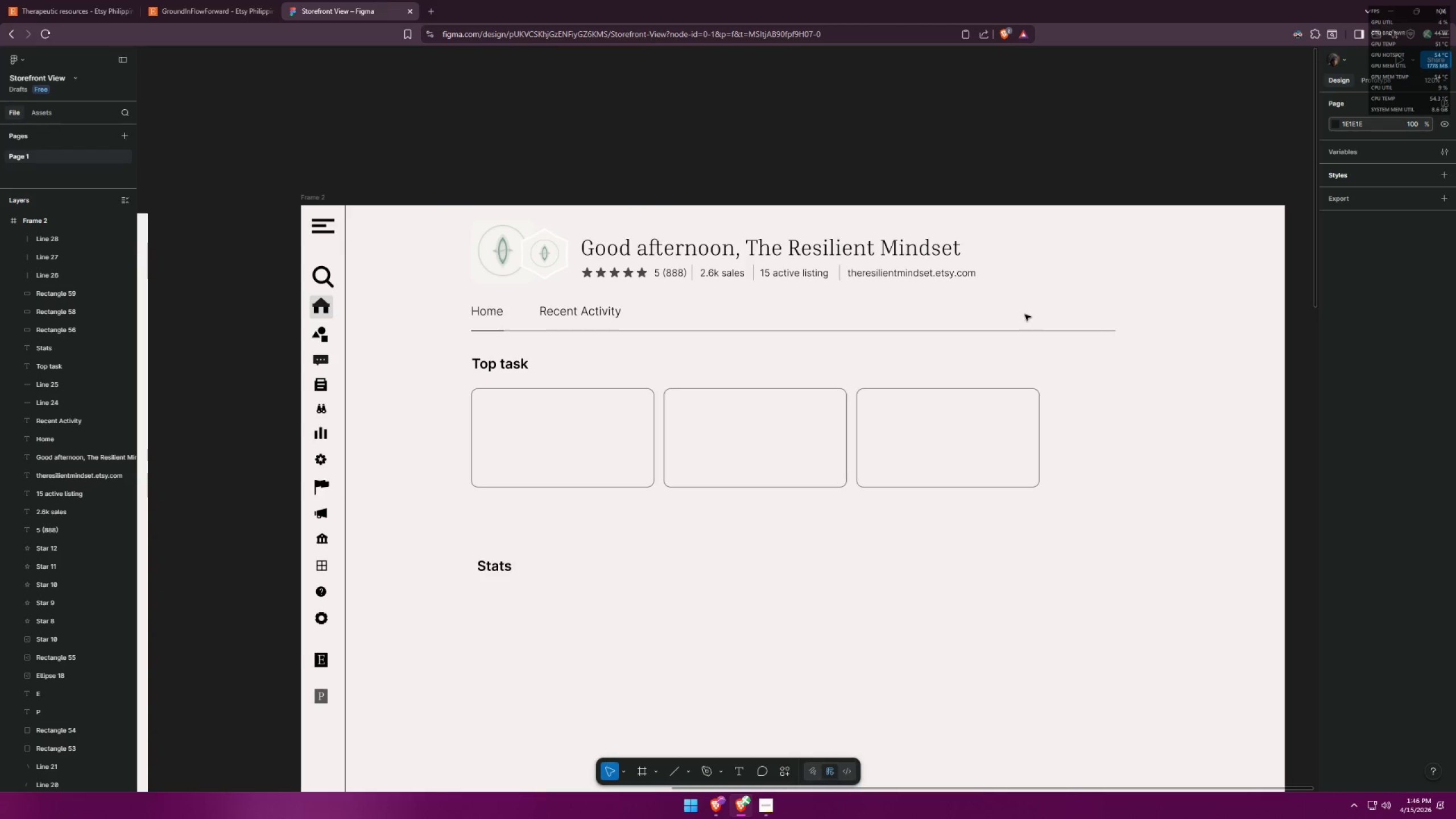 
key(Alt+AltLeft)
 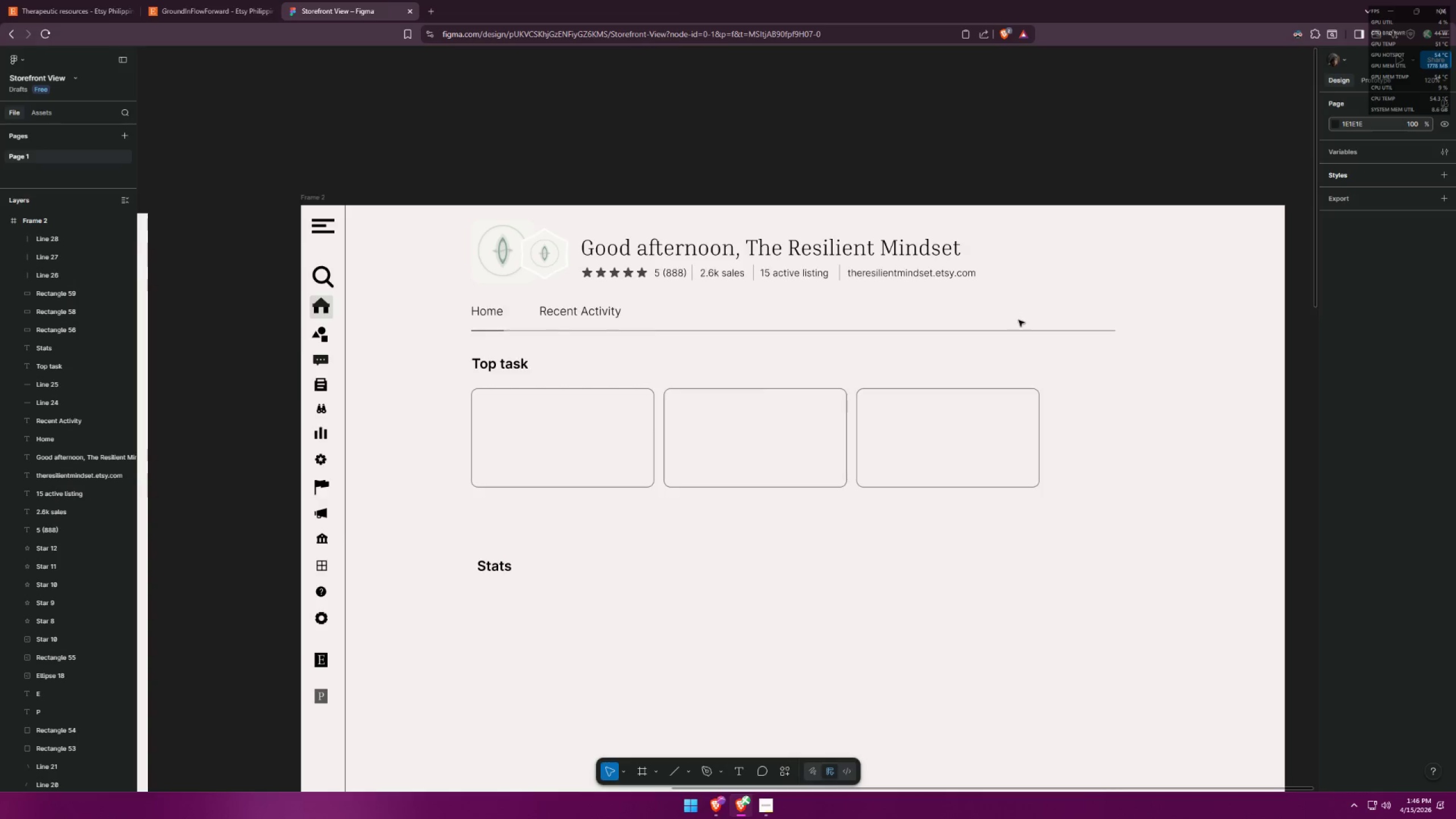 
key(Alt+Tab)
 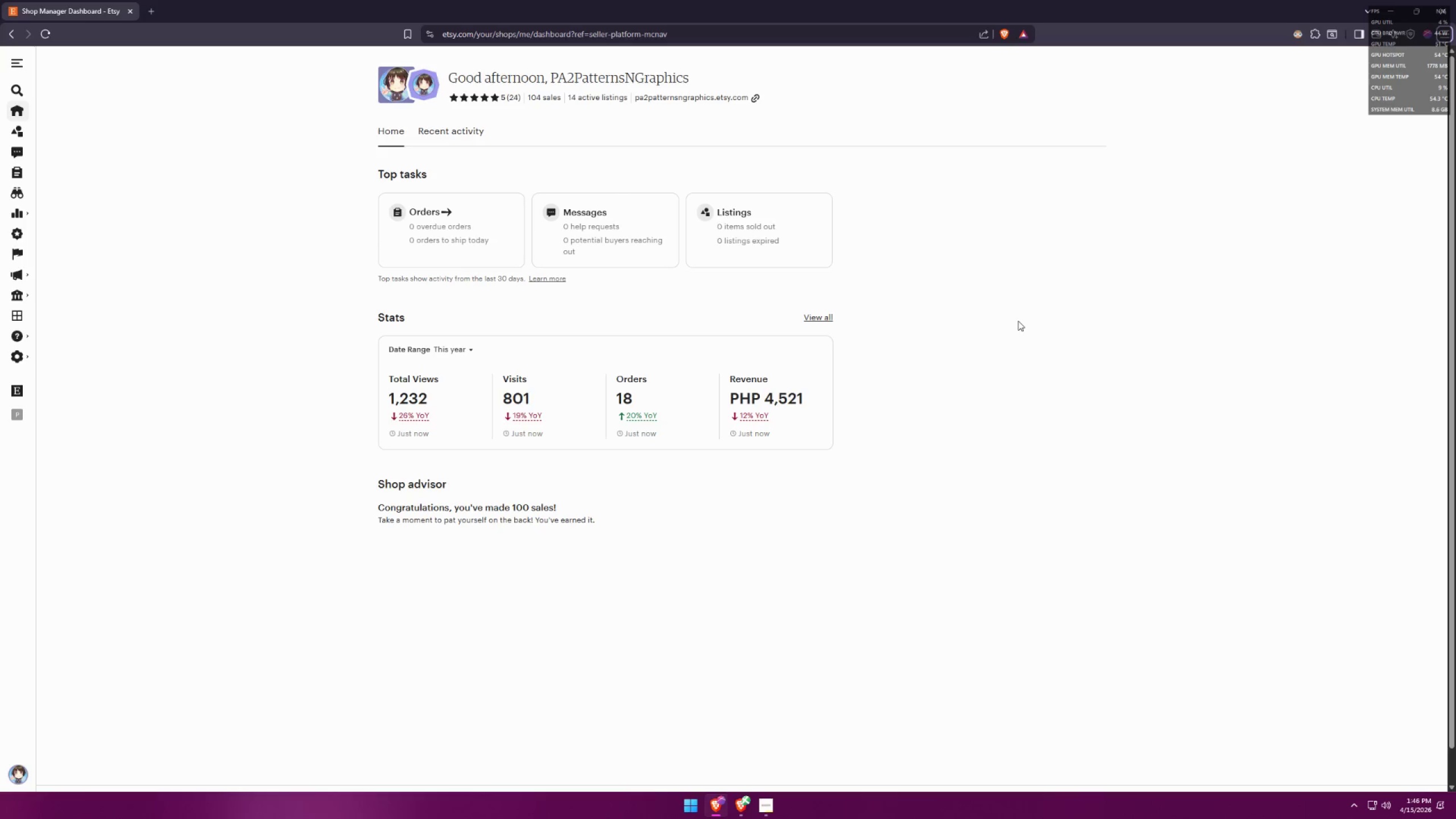 
key(Alt+AltLeft)
 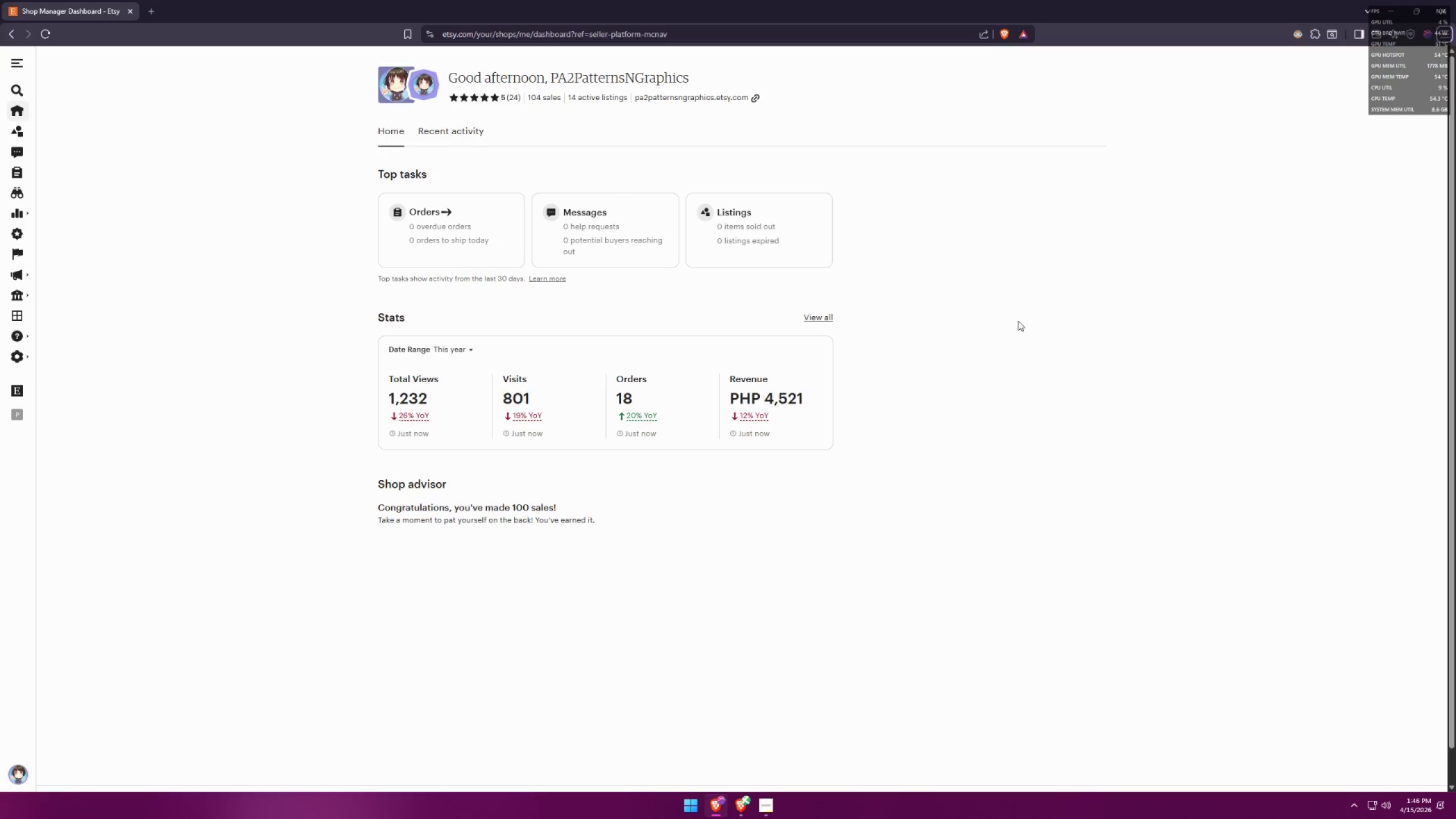 
key(Alt+Tab)
 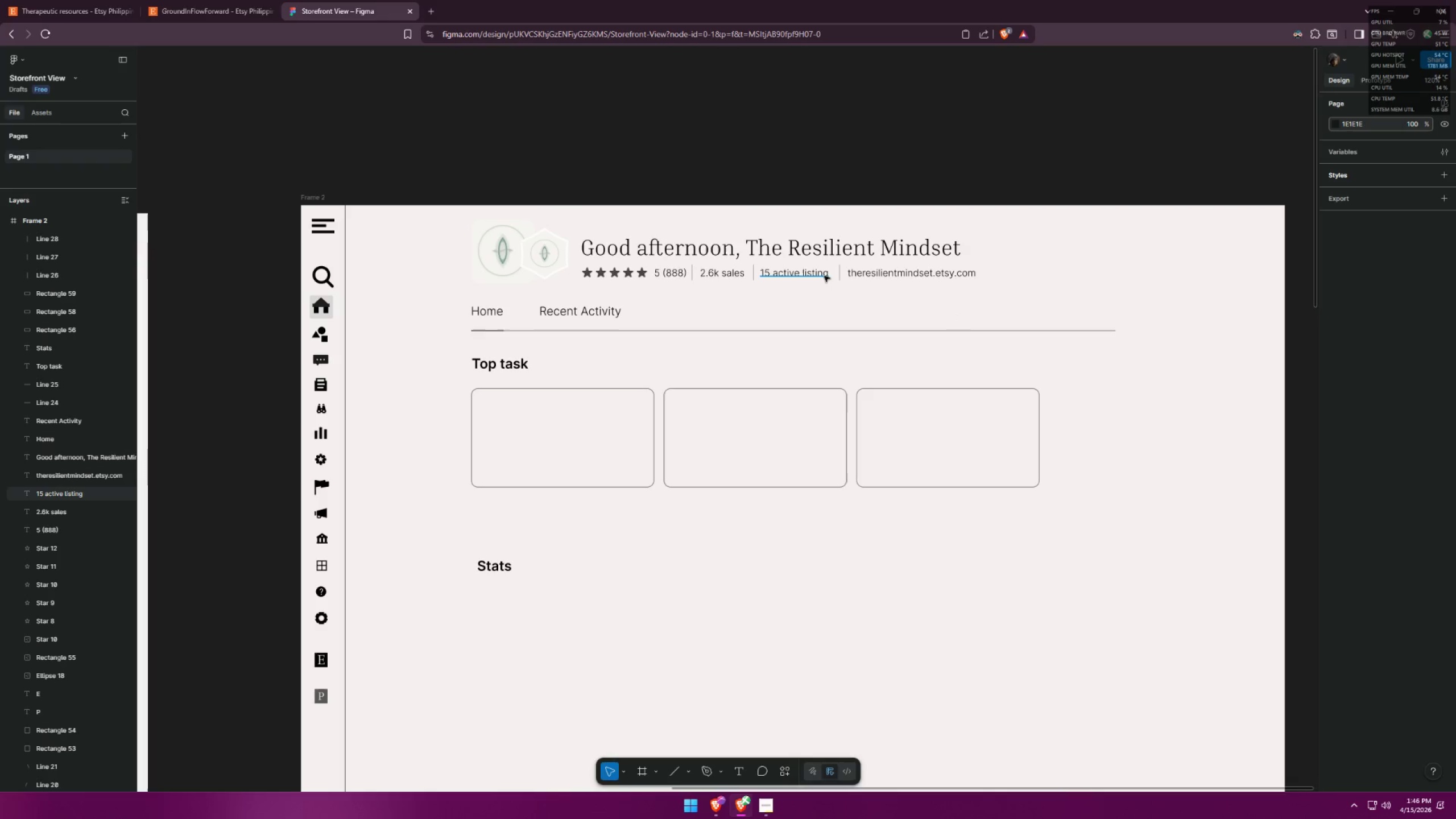 
double_click([824, 276])
 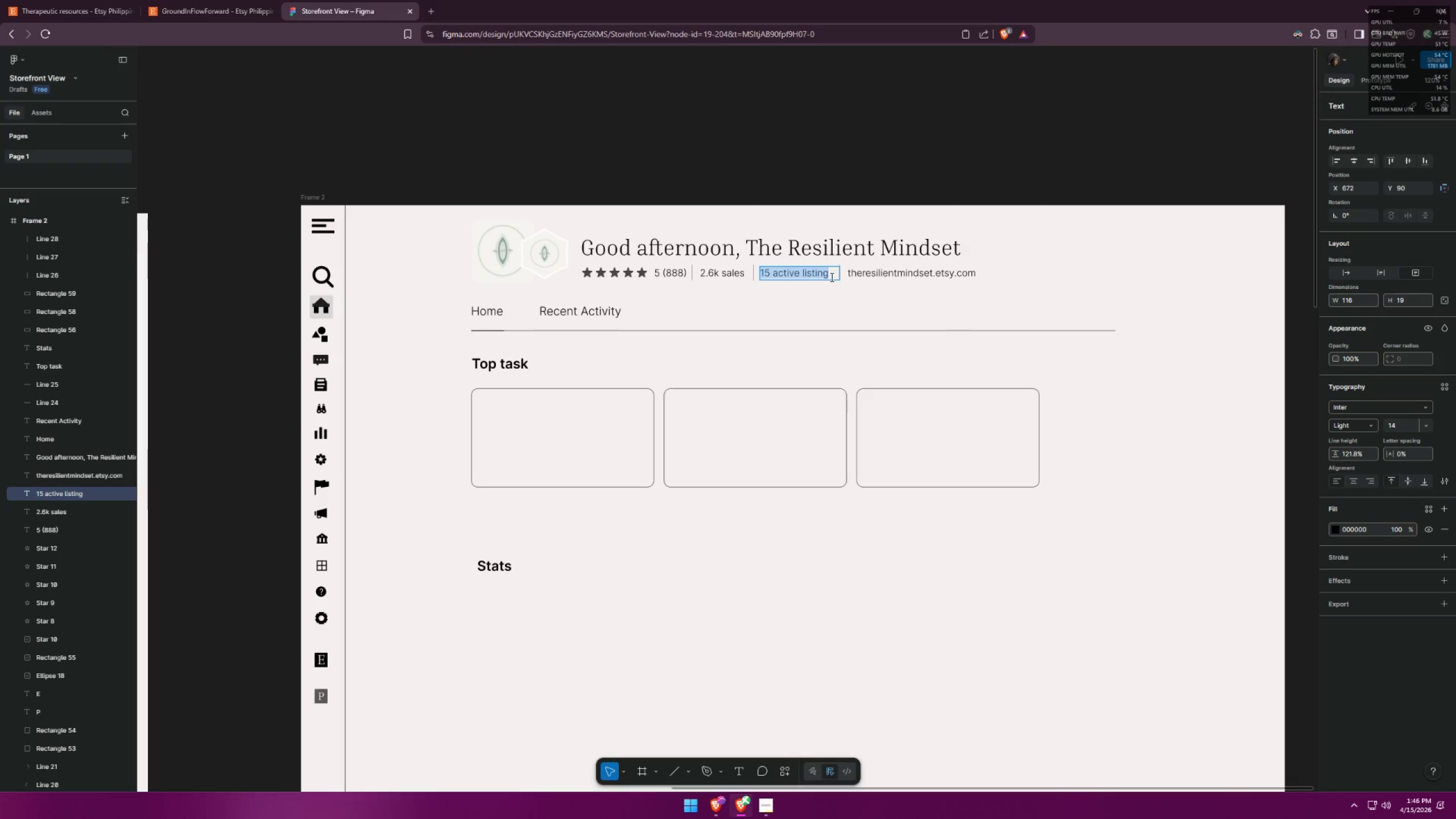 
left_click([829, 276])
 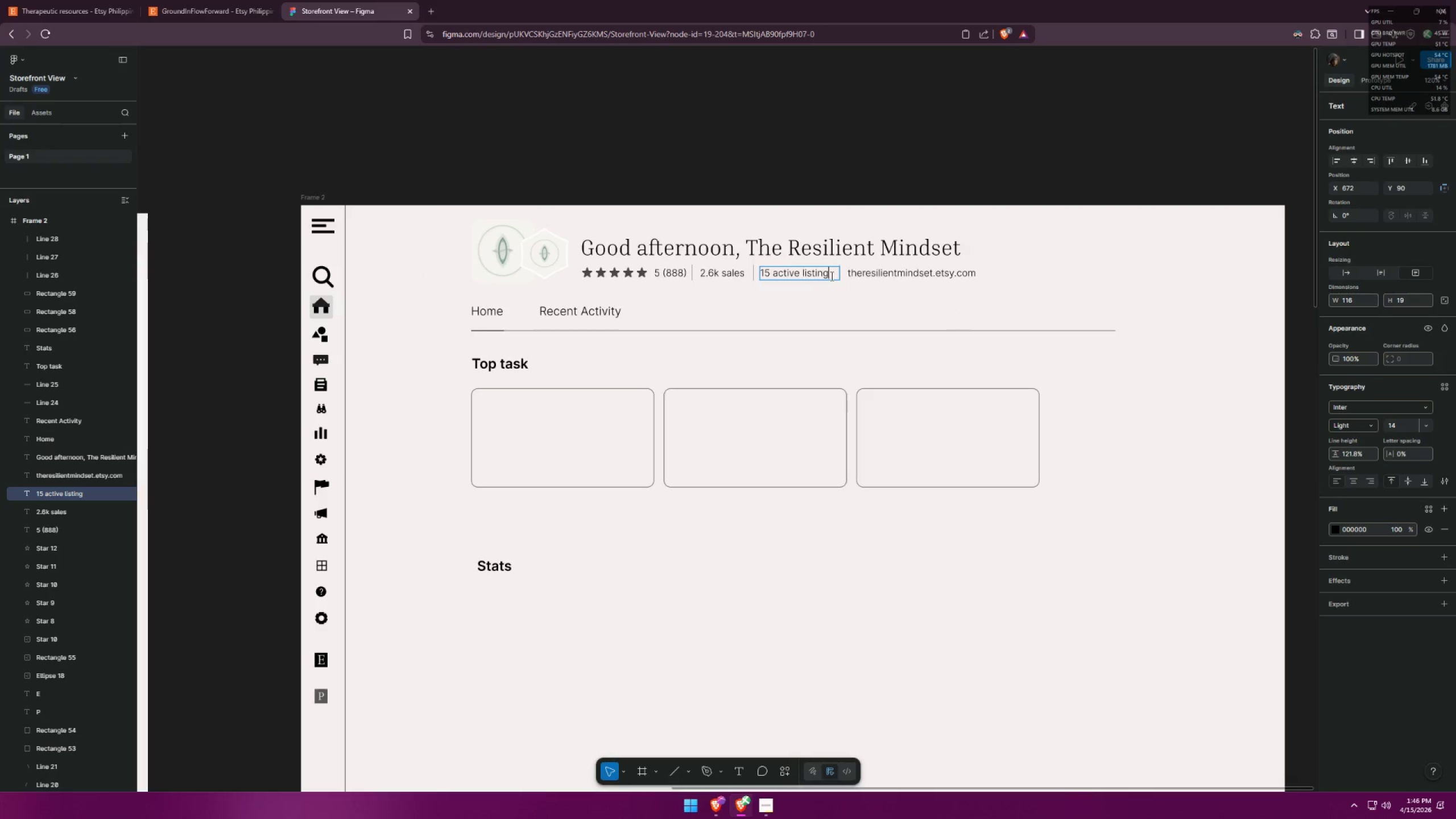 
key(S)
 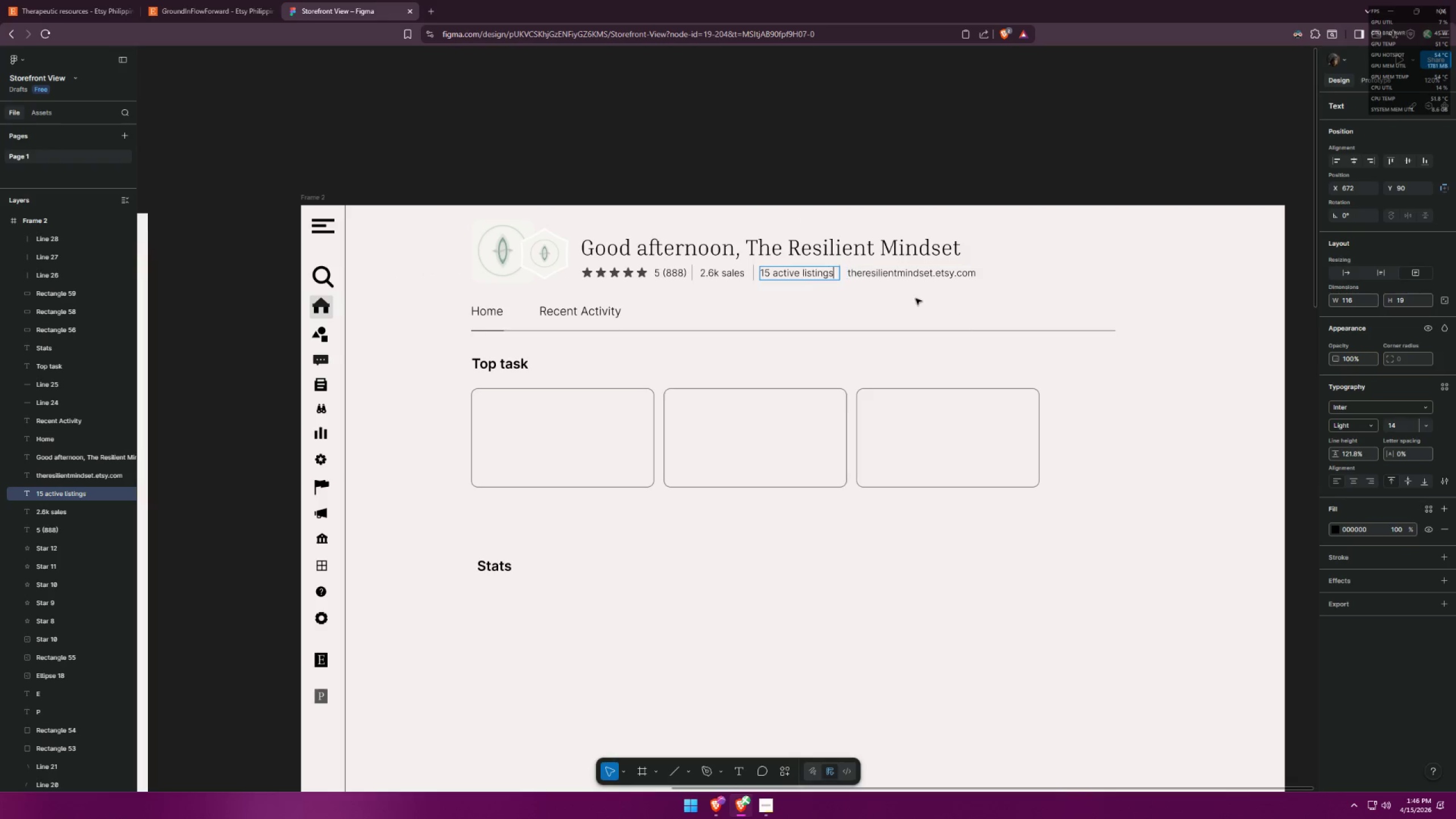 
left_click([916, 299])
 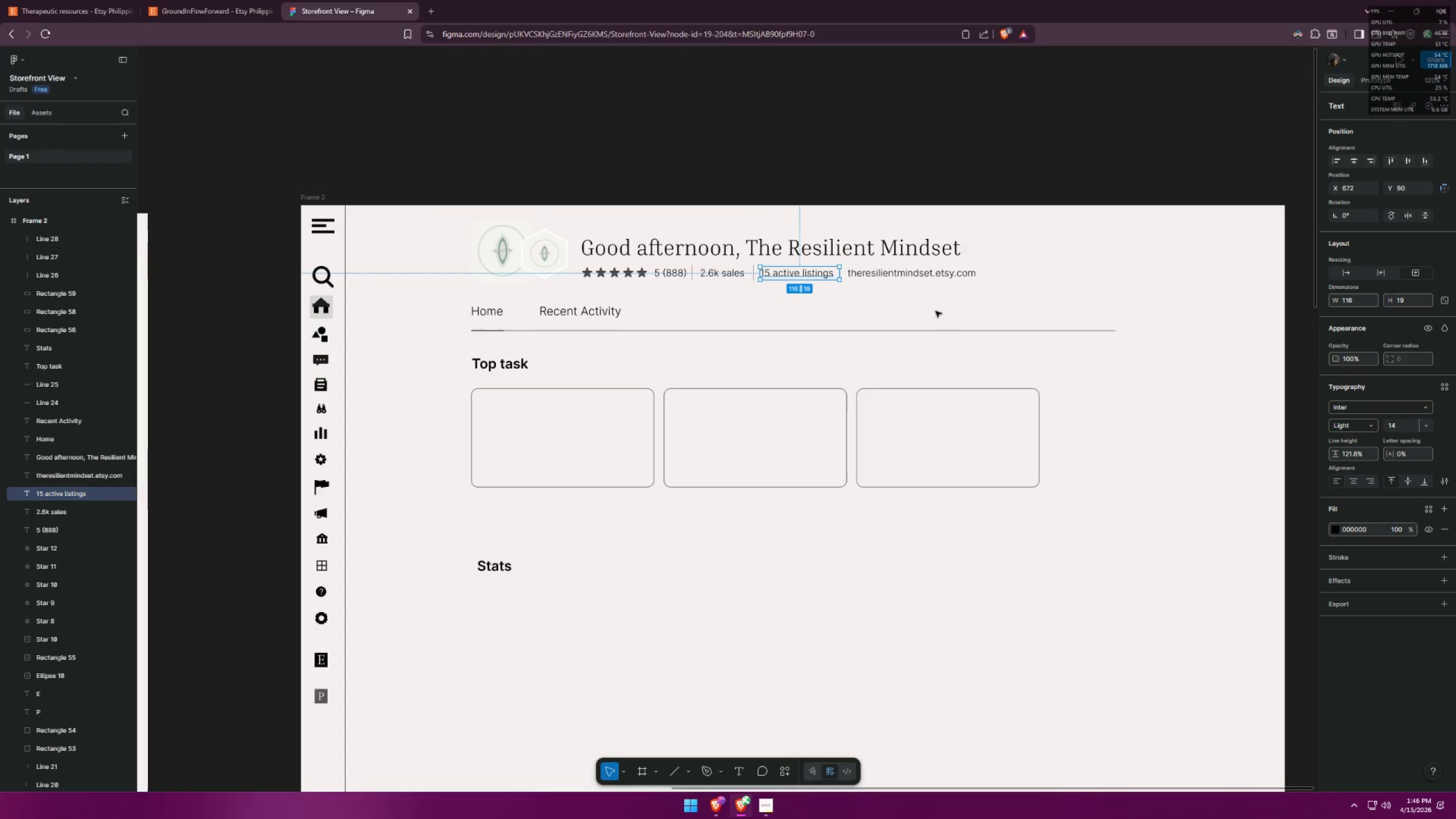 
left_click([939, 316])
 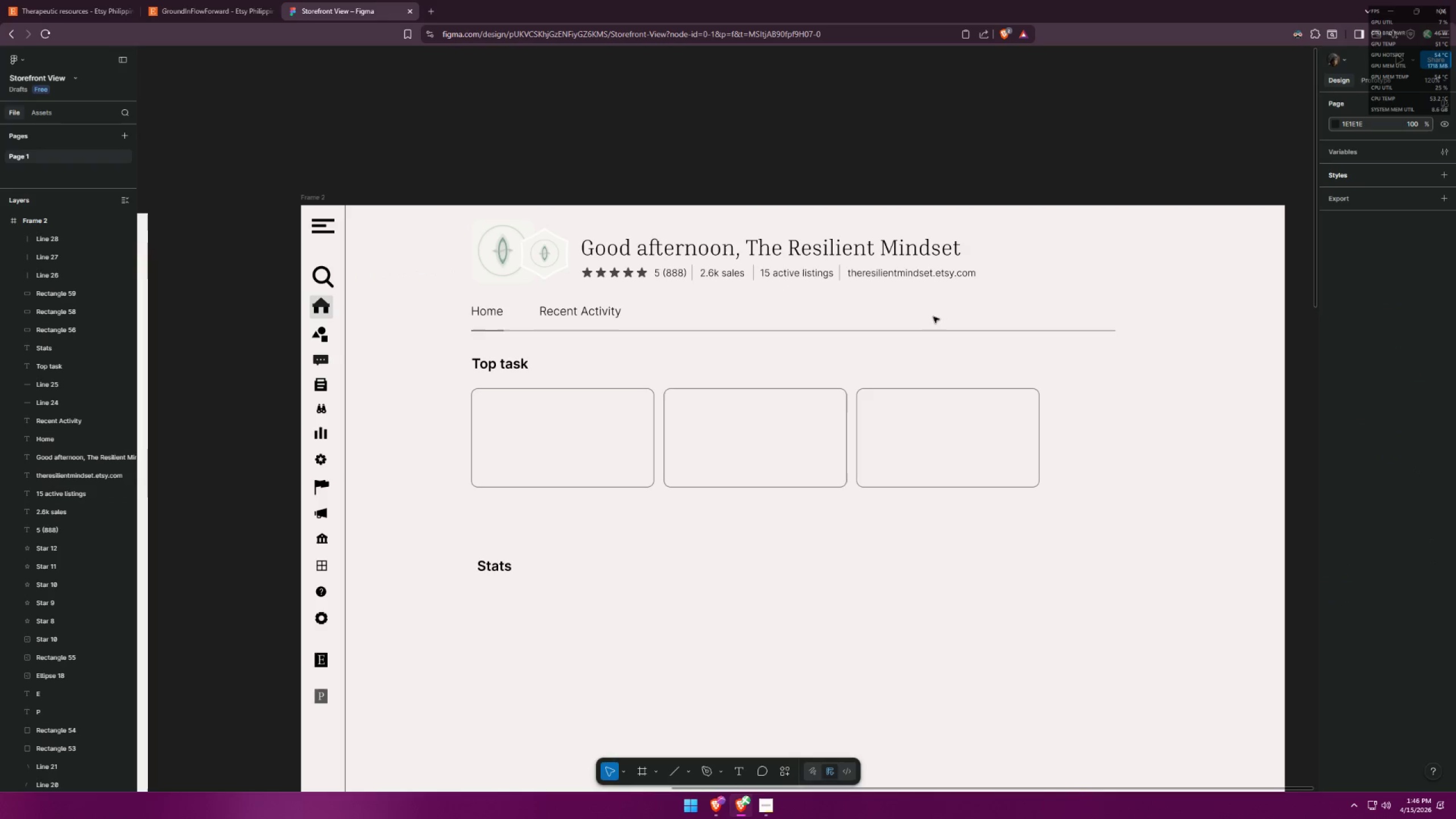 
hold_key(key=ControlLeft, duration=0.42)
scroll: coordinate [933, 316], scroll_direction: up, amount: 2.0
 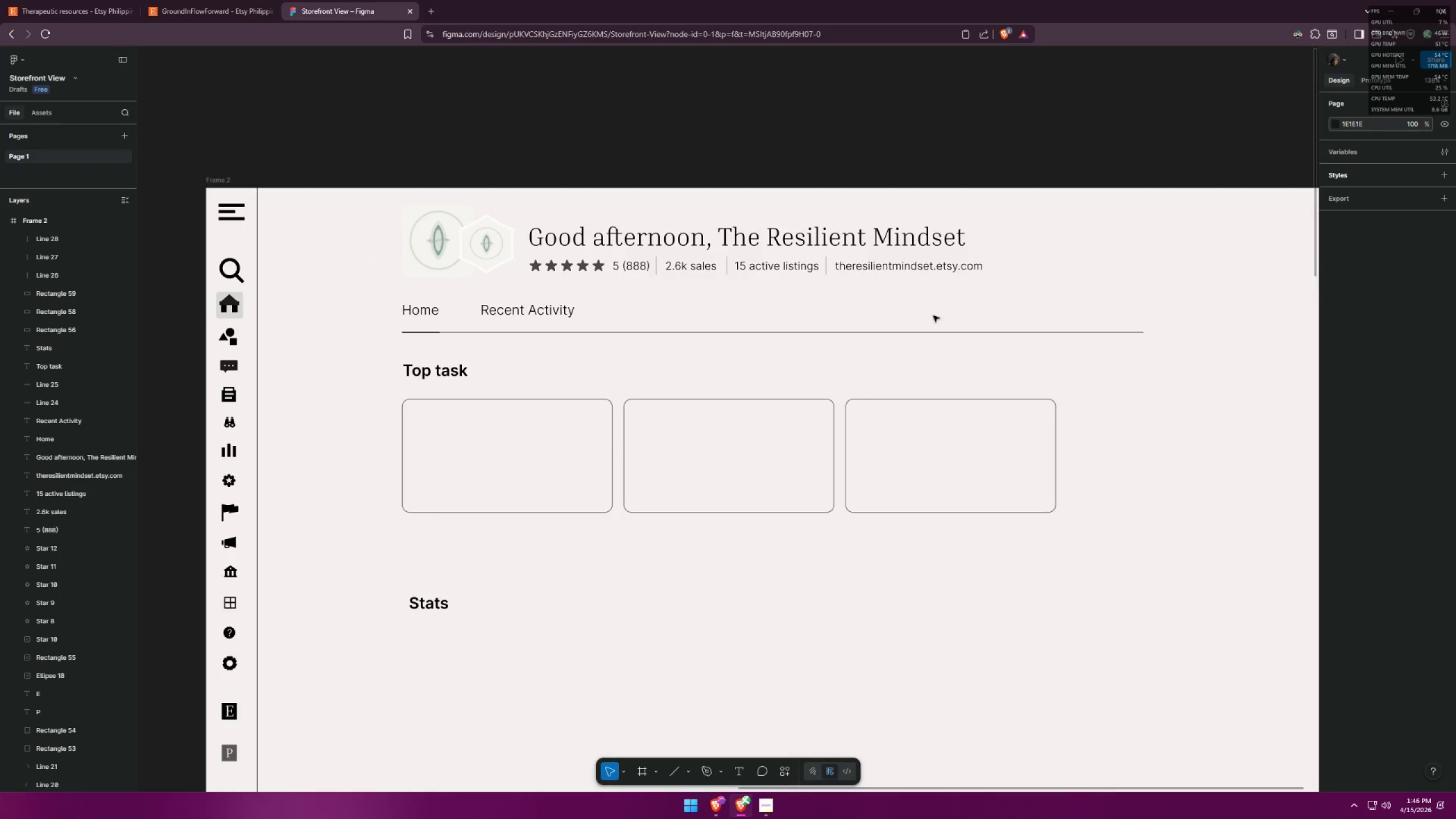 
key(Alt+AltLeft)
 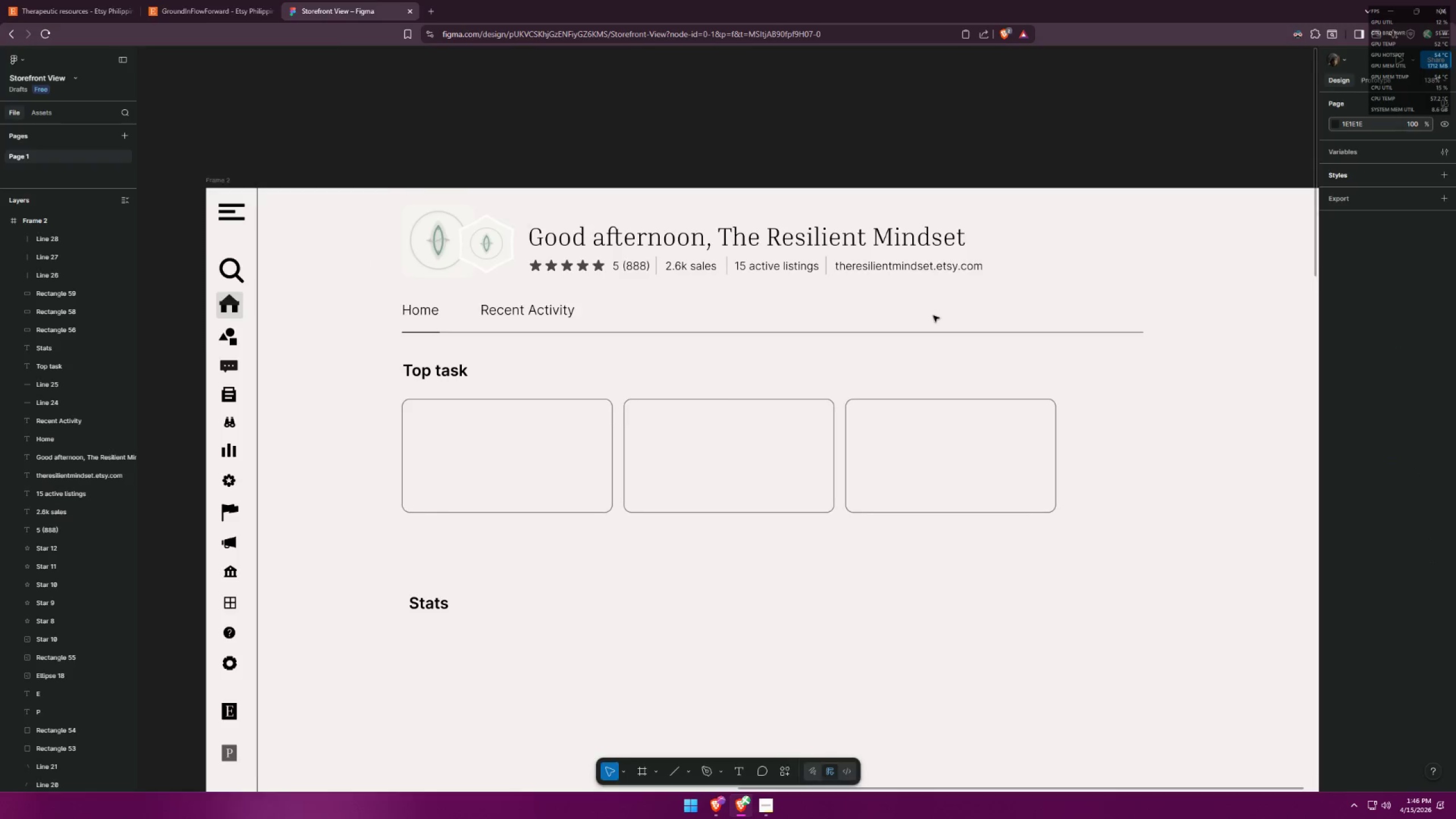 
key(Alt+Tab)
 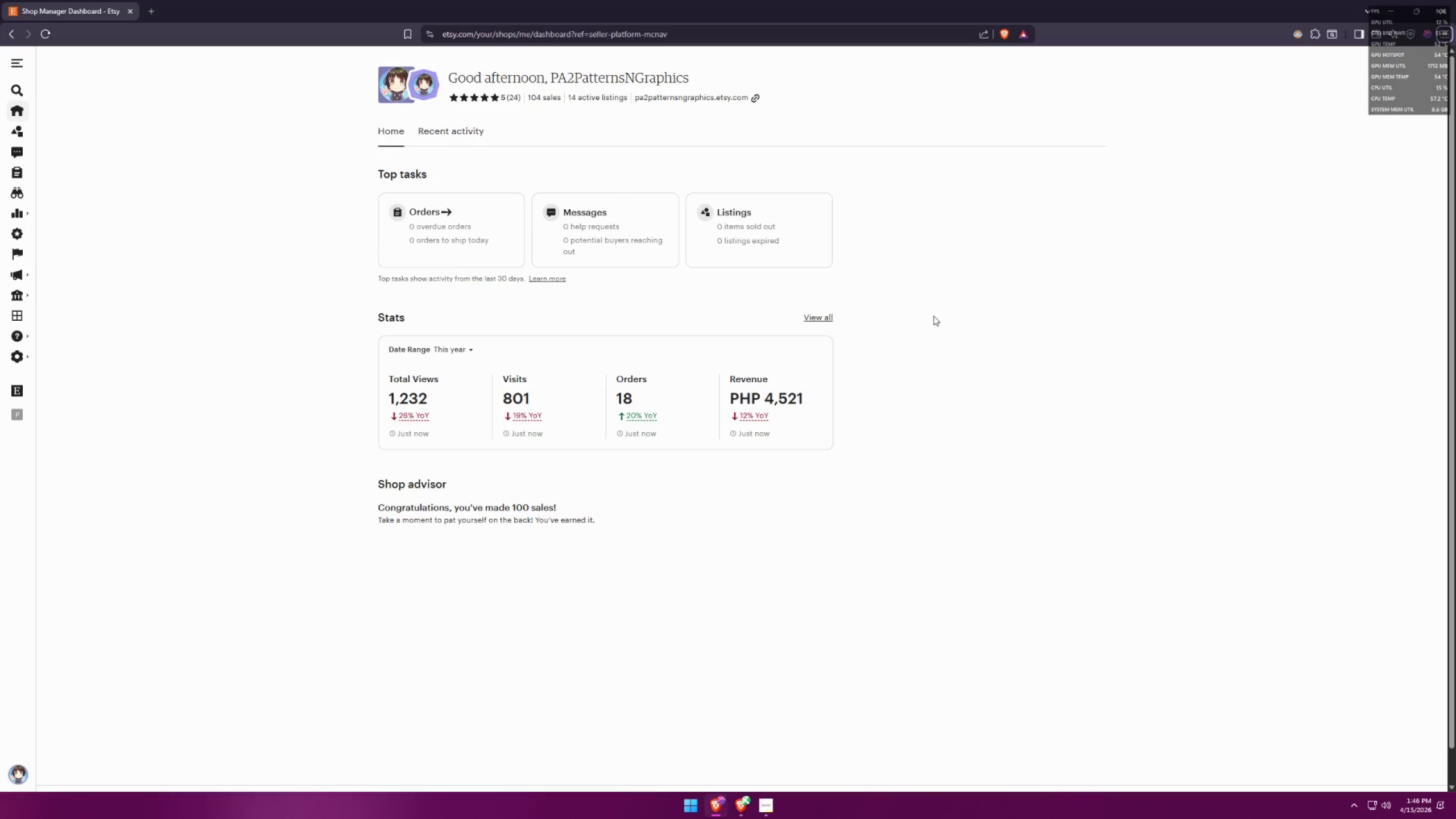 
key(Alt+AltLeft)
 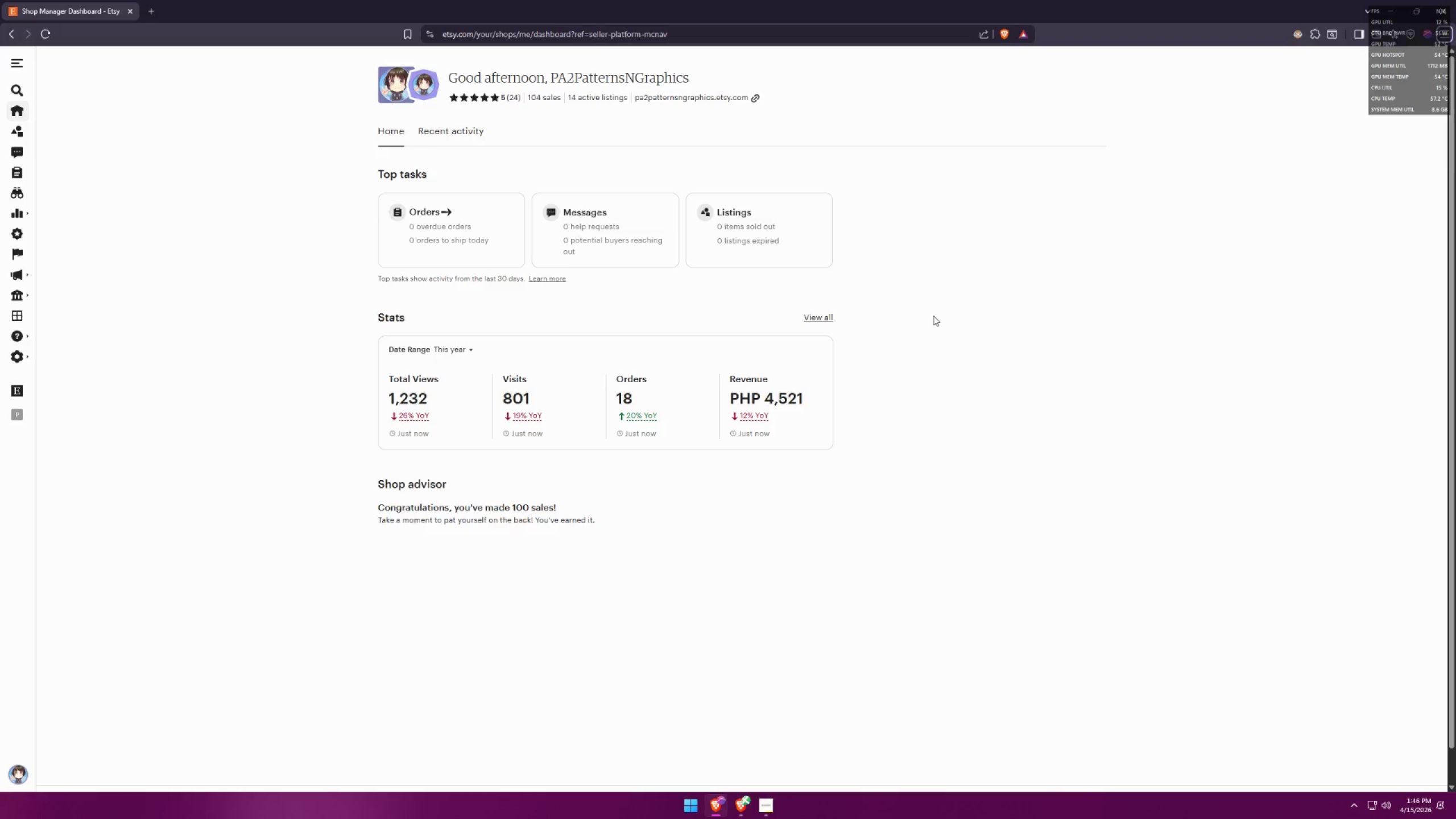 
key(Alt+Tab)
 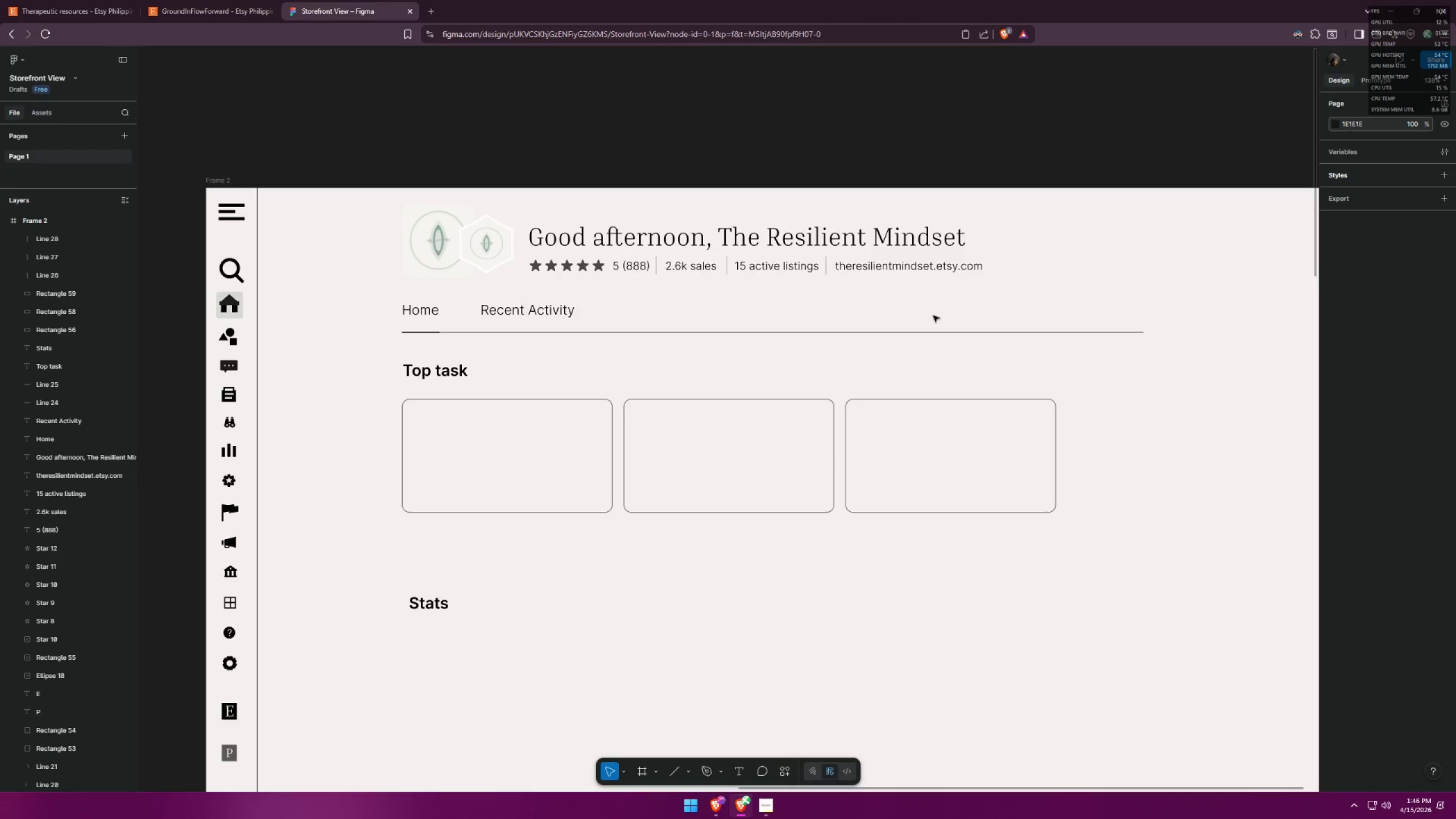 
key(Alt+AltLeft)
 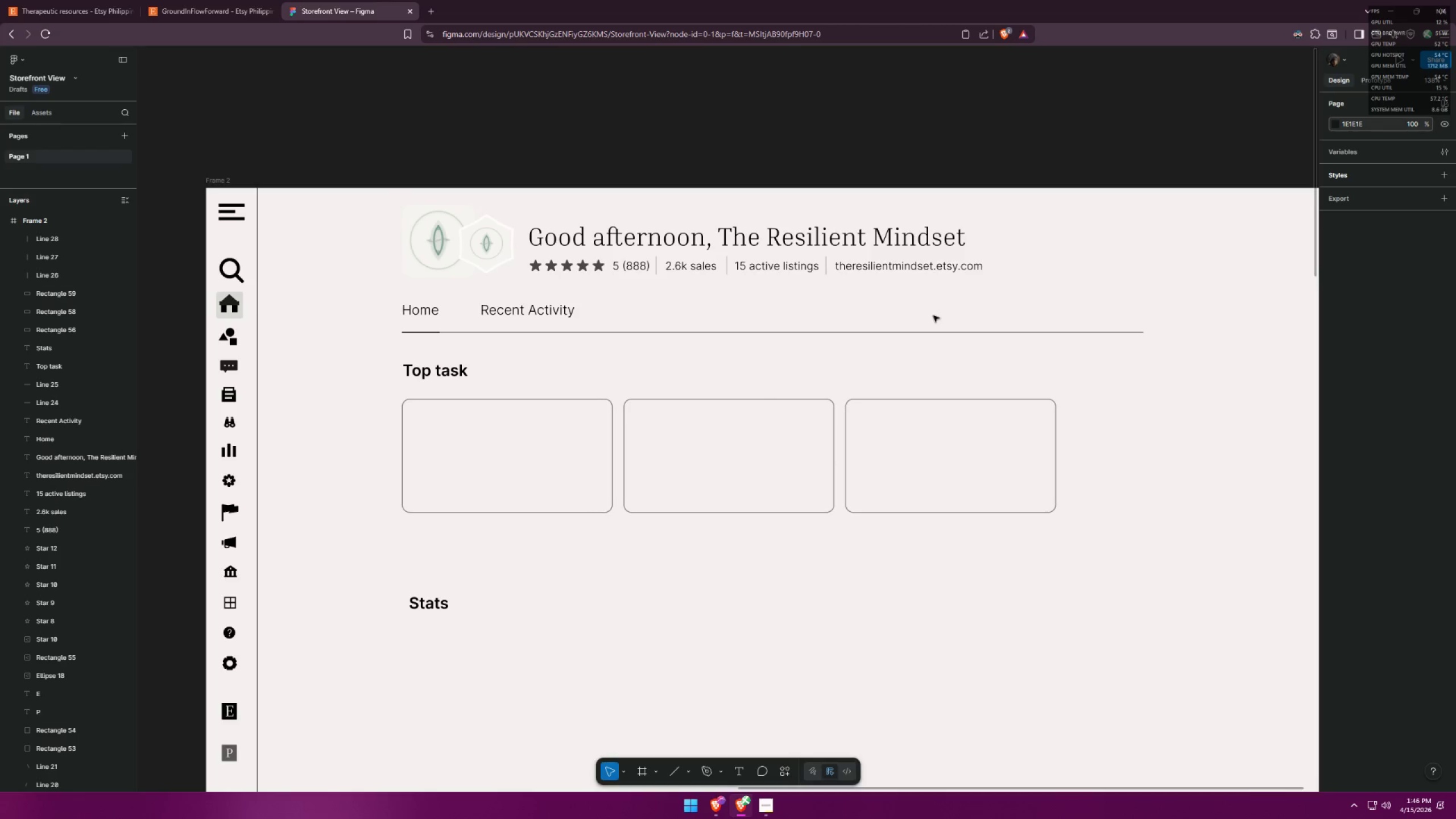 
key(Alt+Tab)
 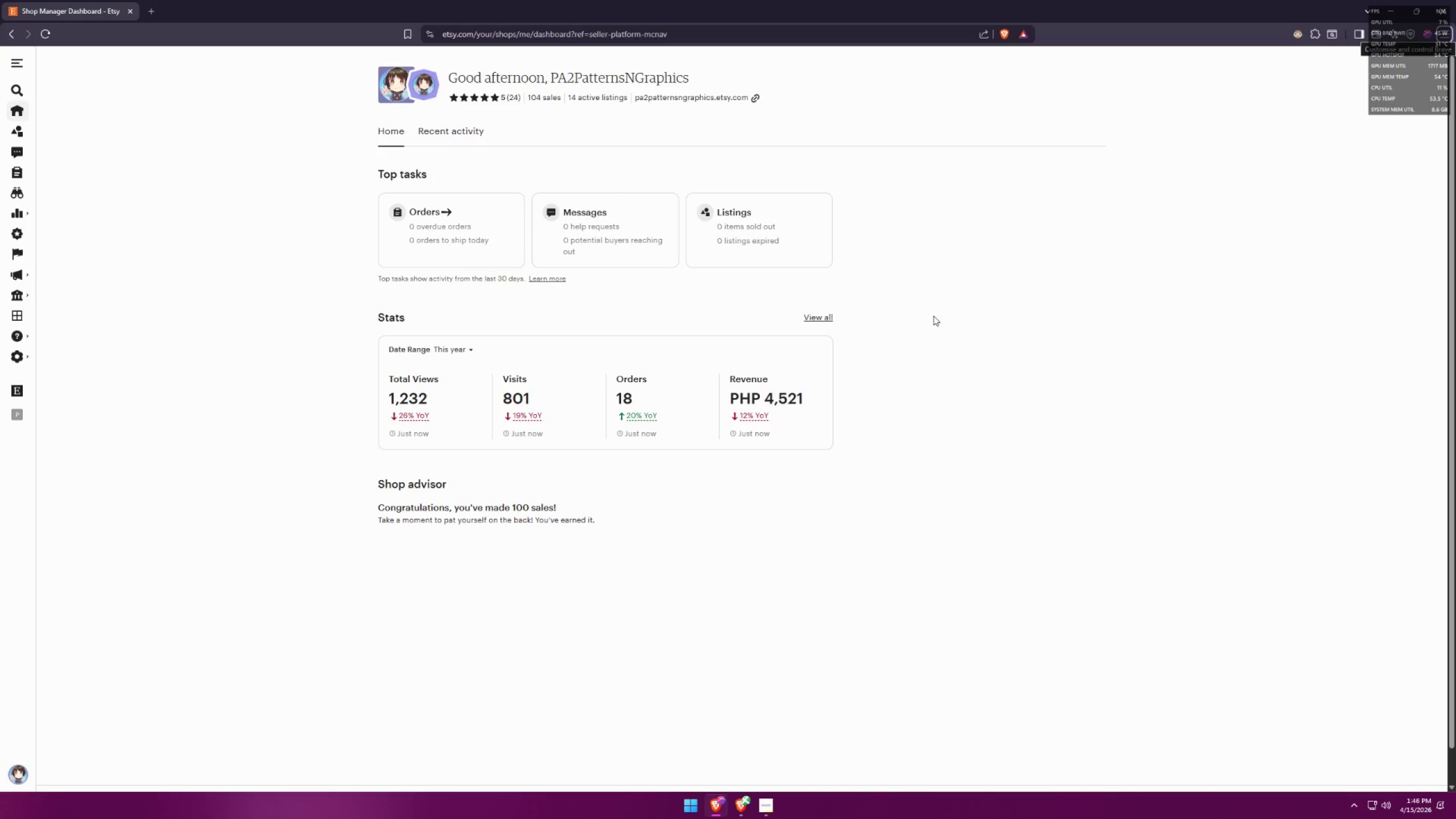 
key(Alt+Tab)
 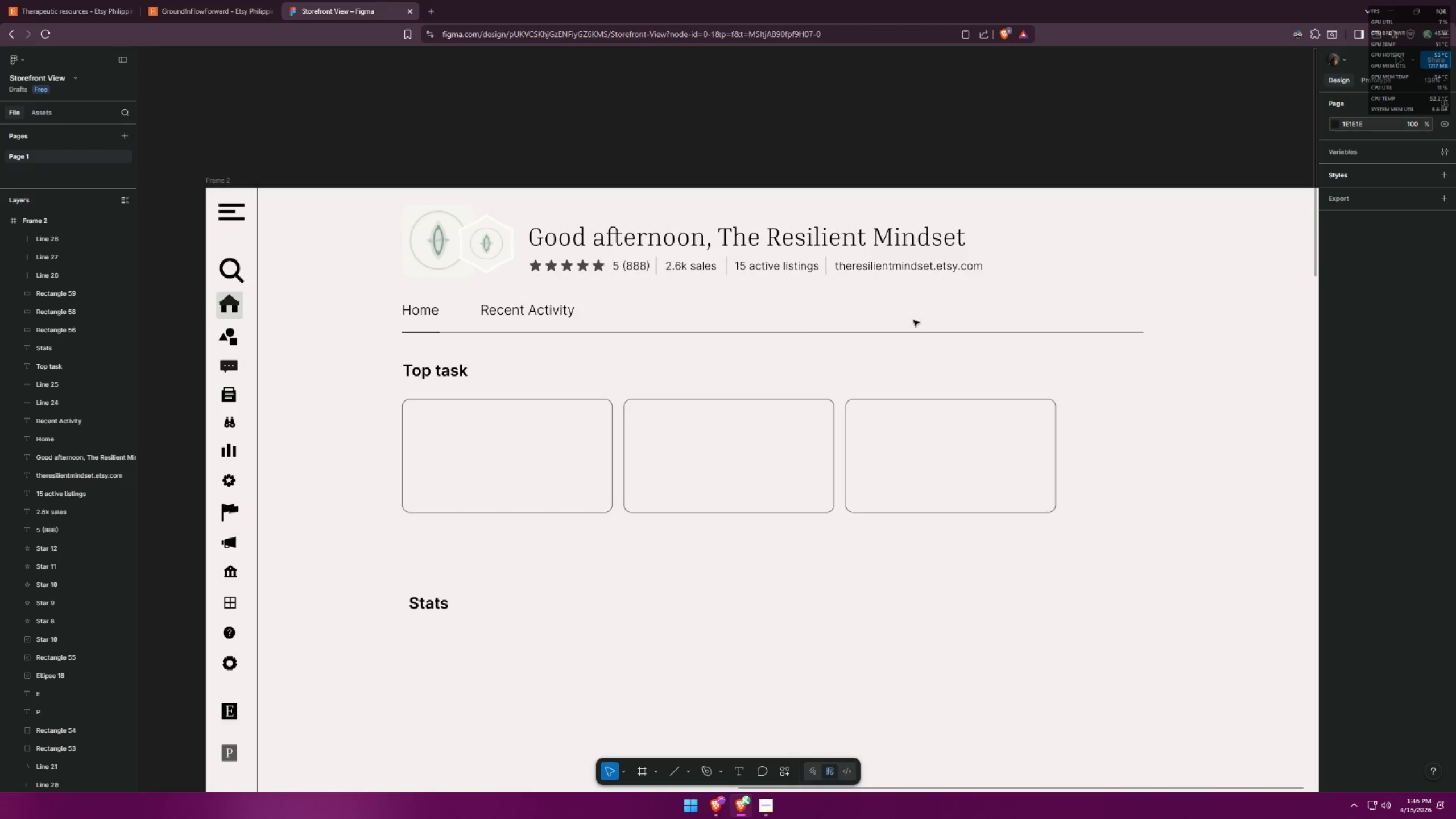 
key(Alt+AltLeft)
 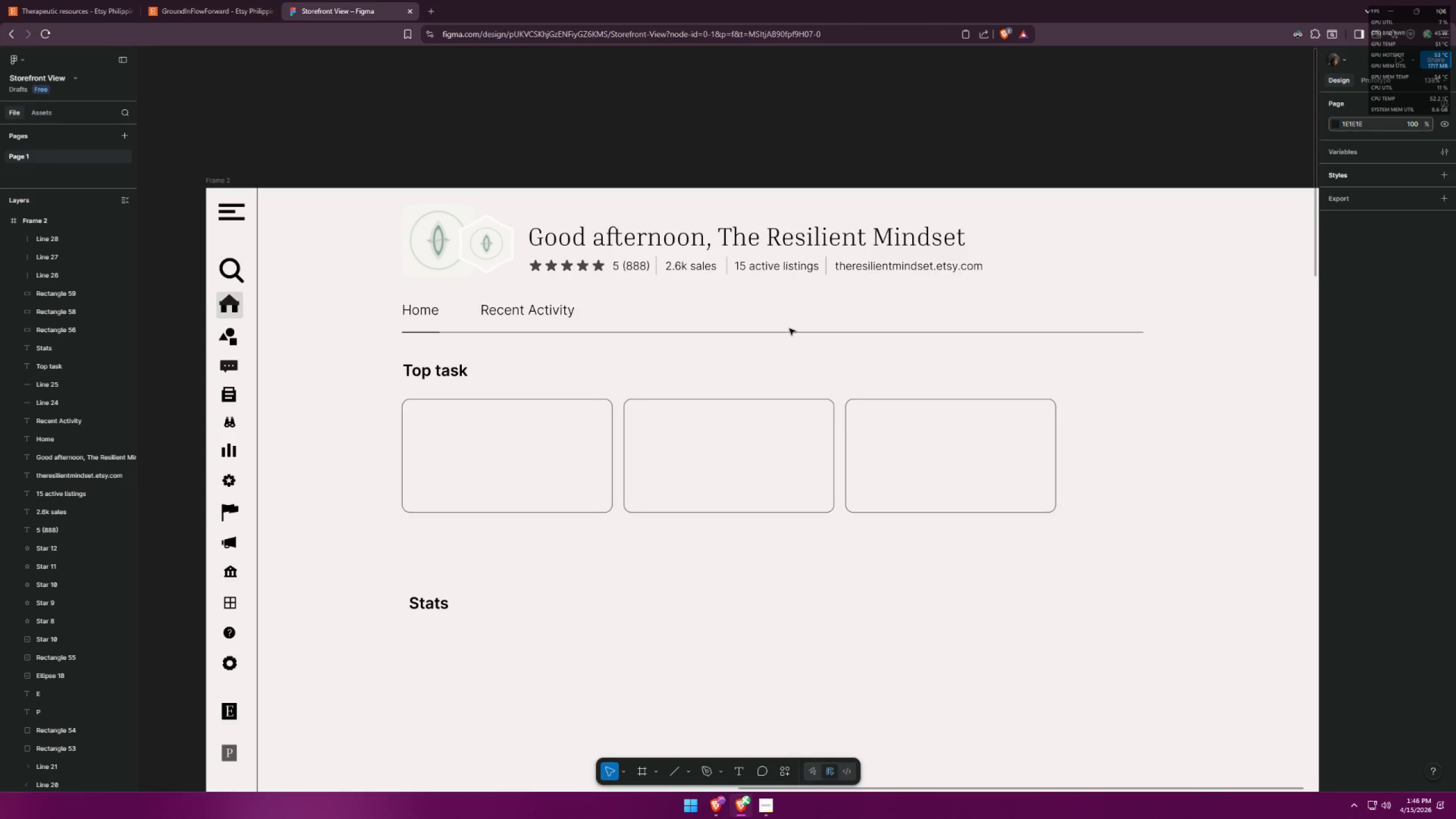 
key(Alt+Tab)
 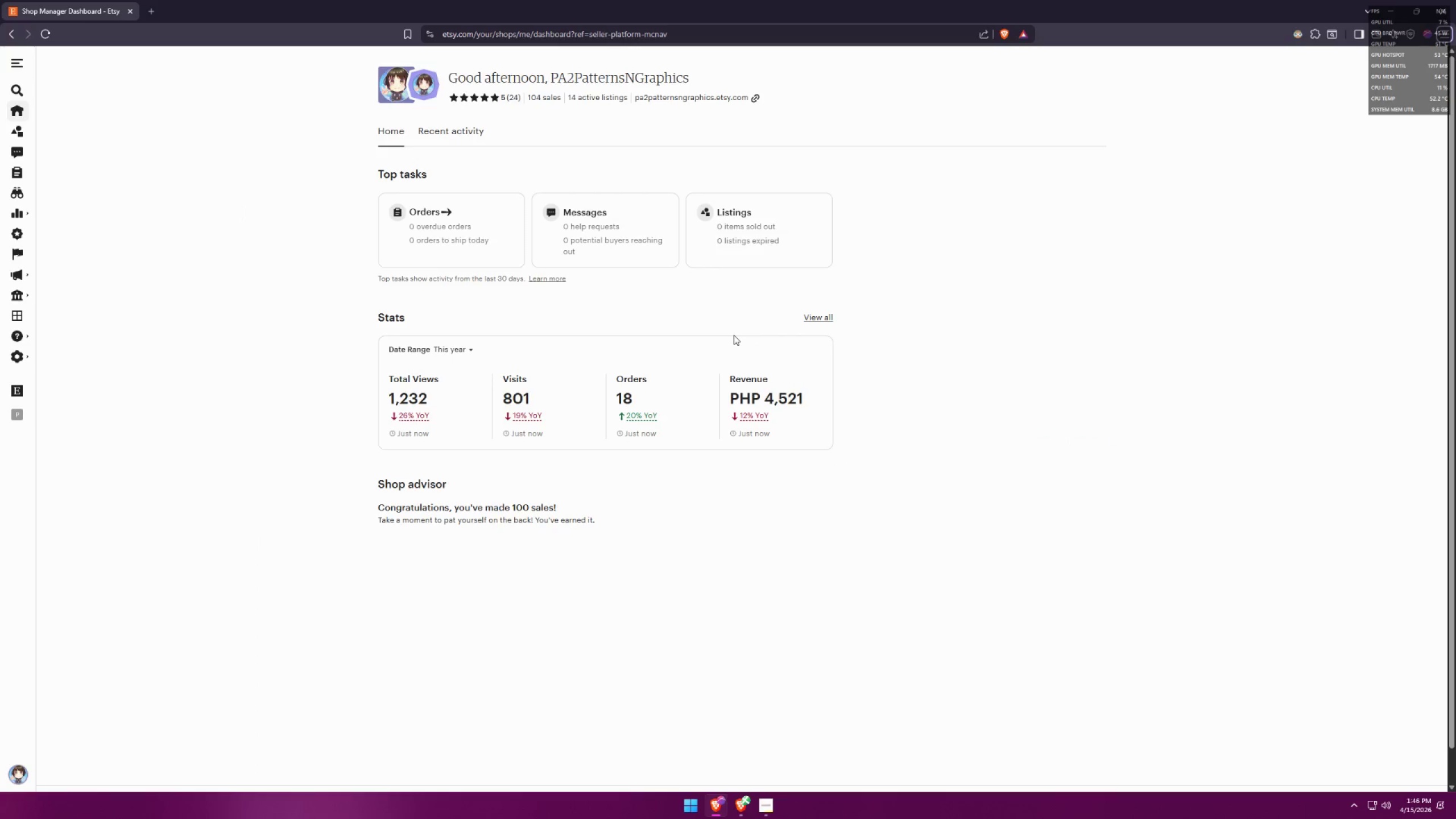 
key(Alt+AltLeft)
 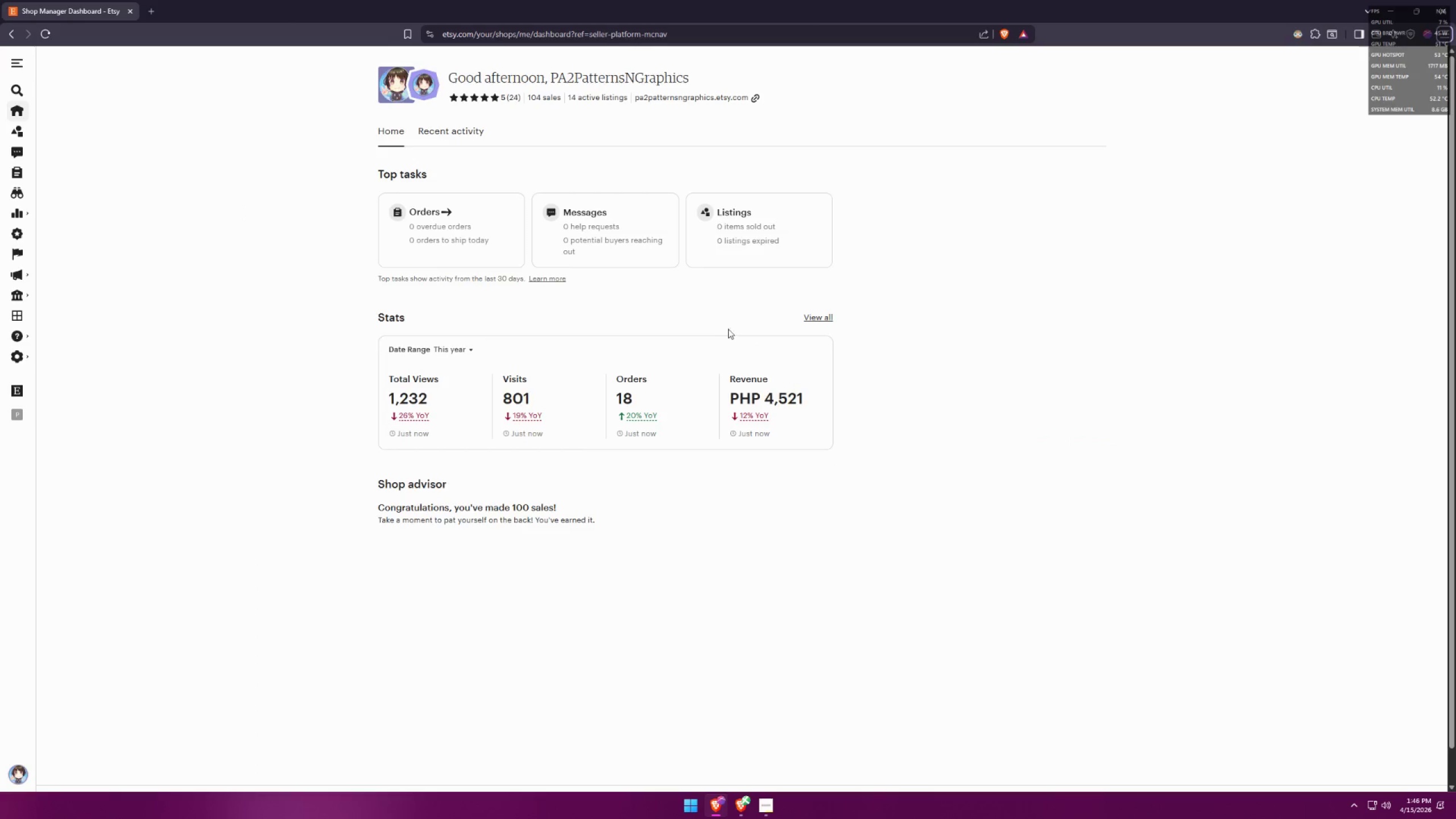 
key(Alt+Tab)
 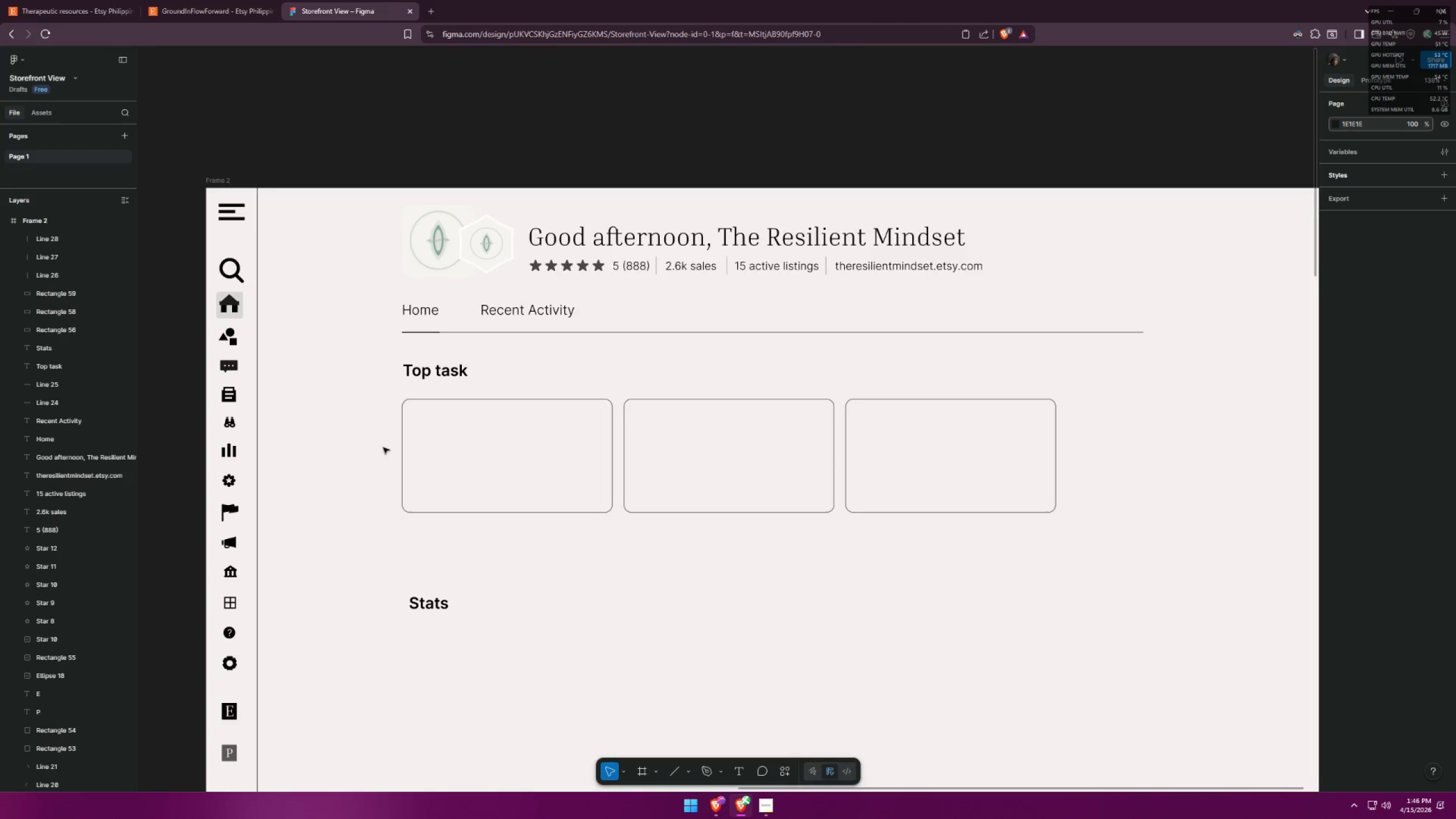 
hold_key(key=ControlLeft, duration=0.52)
scroll: coordinate [431, 430], scroll_direction: up, amount: 5.0
 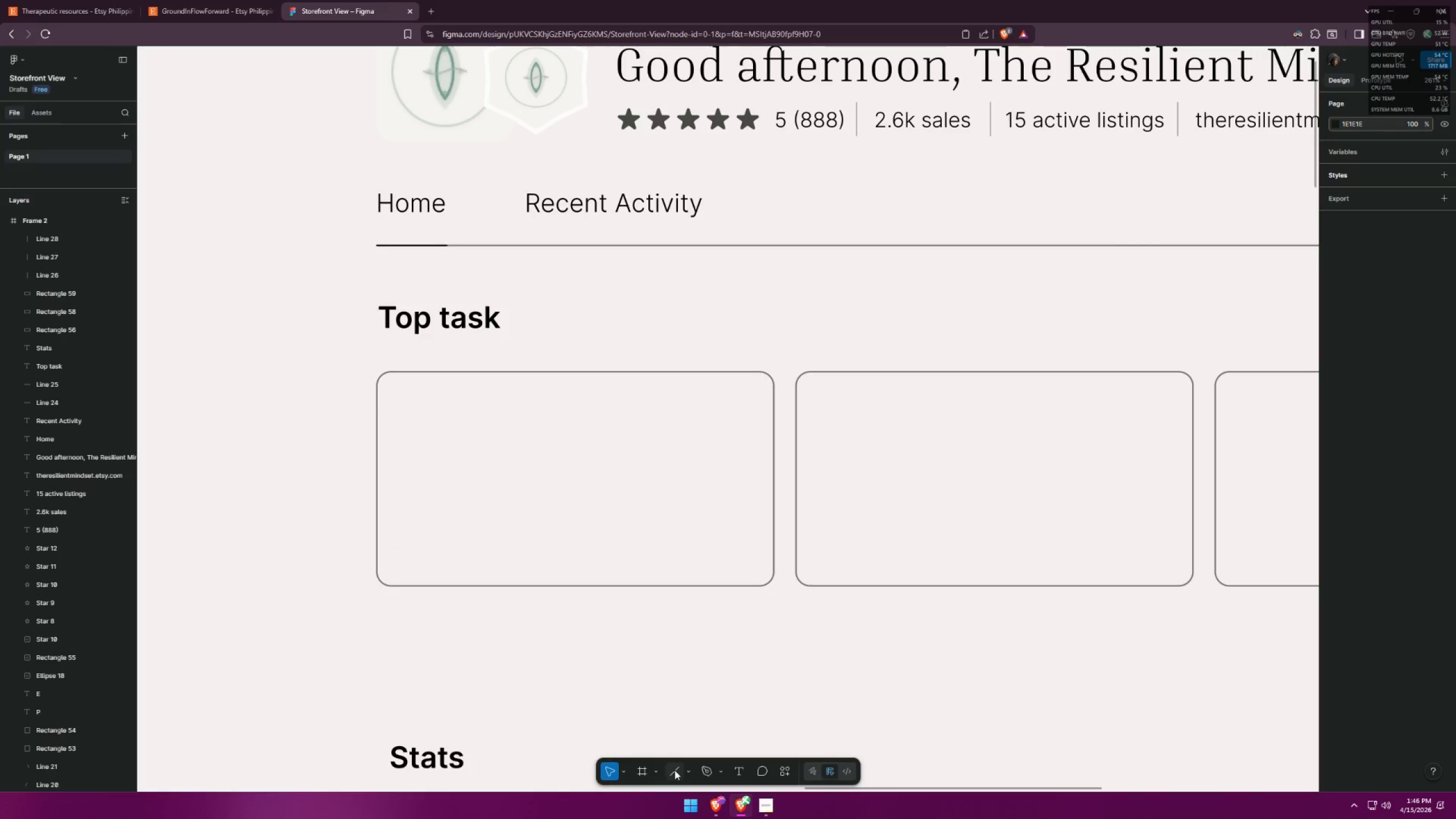 
hold_key(key=ControlLeft, duration=1.2)
scroll: coordinate [235, 532], scroll_direction: down, amount: 3.0
 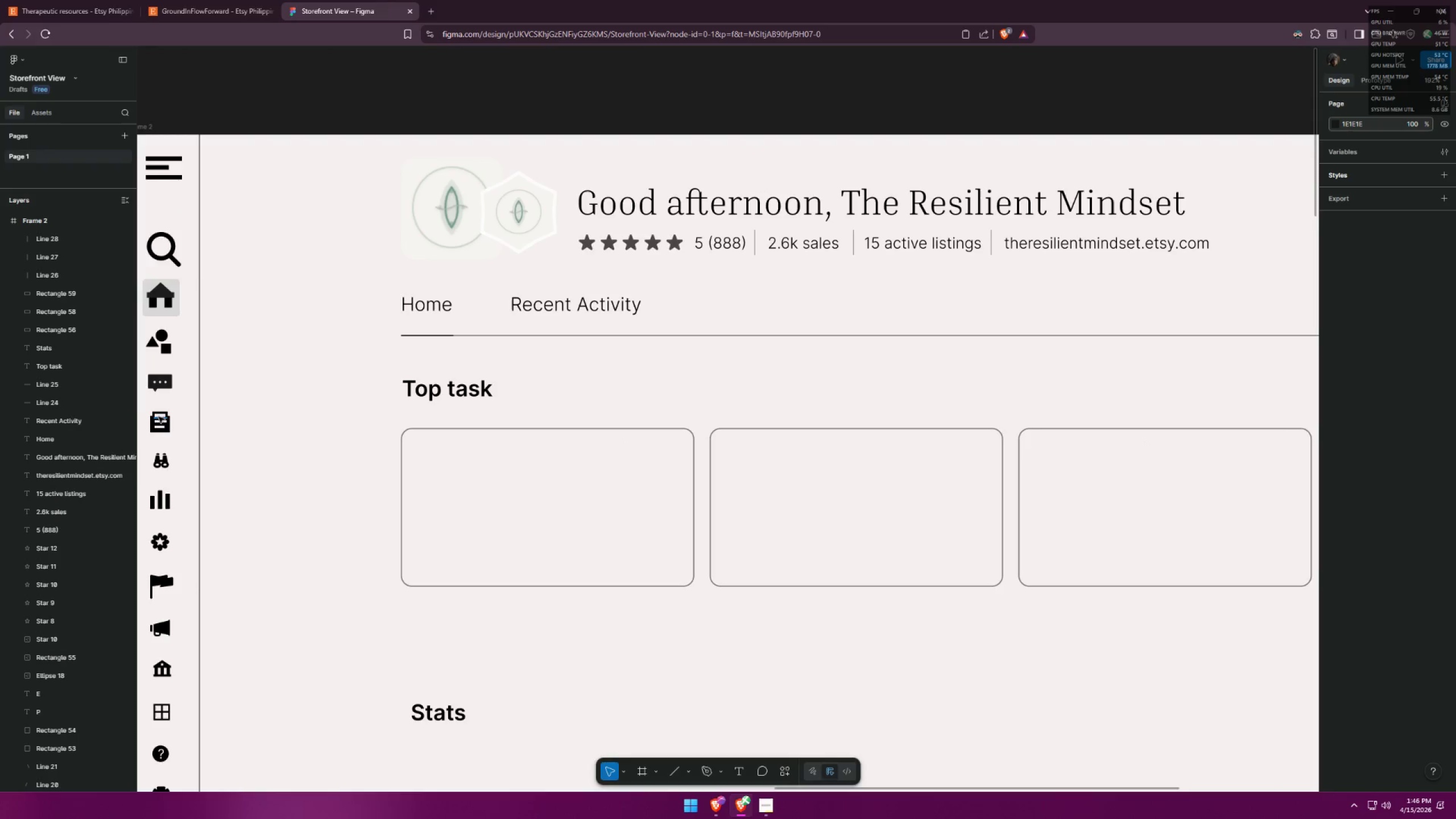 
left_click_drag(start_coordinate=[143, 410], to_coordinate=[173, 435])
 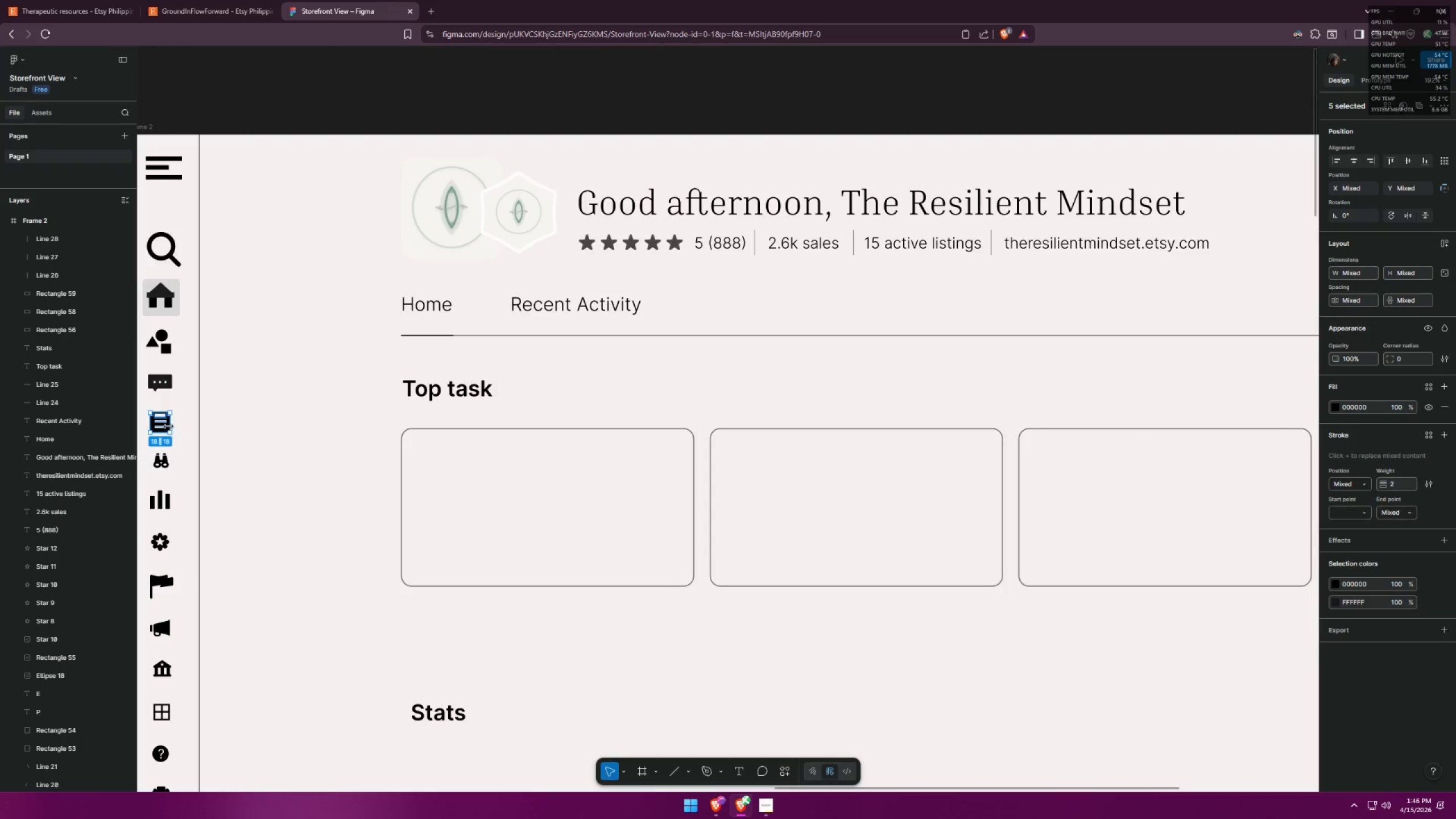 
hold_key(key=AltLeft, duration=0.31)
 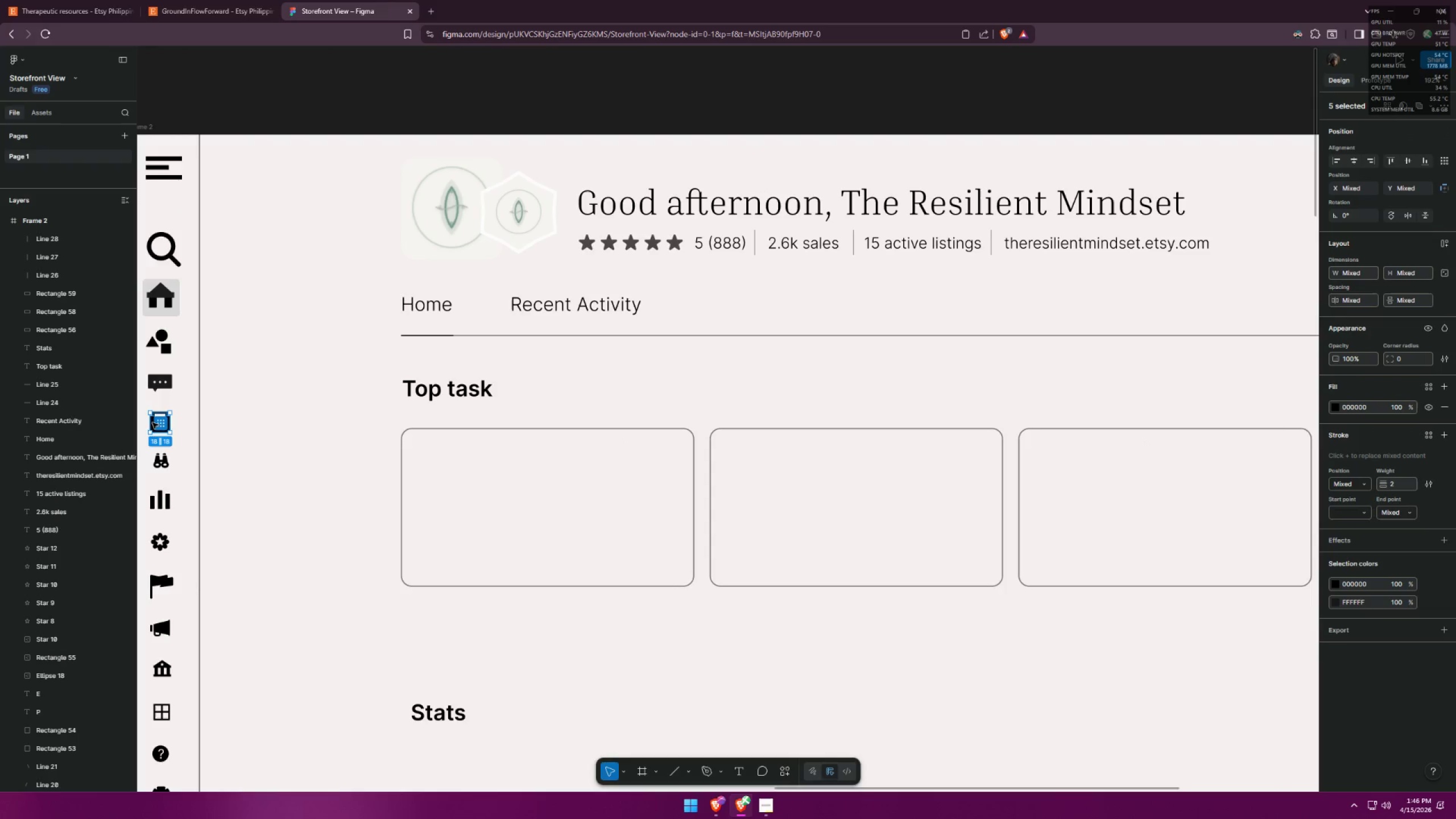 
key(Alt+Shift+ShiftLeft)
 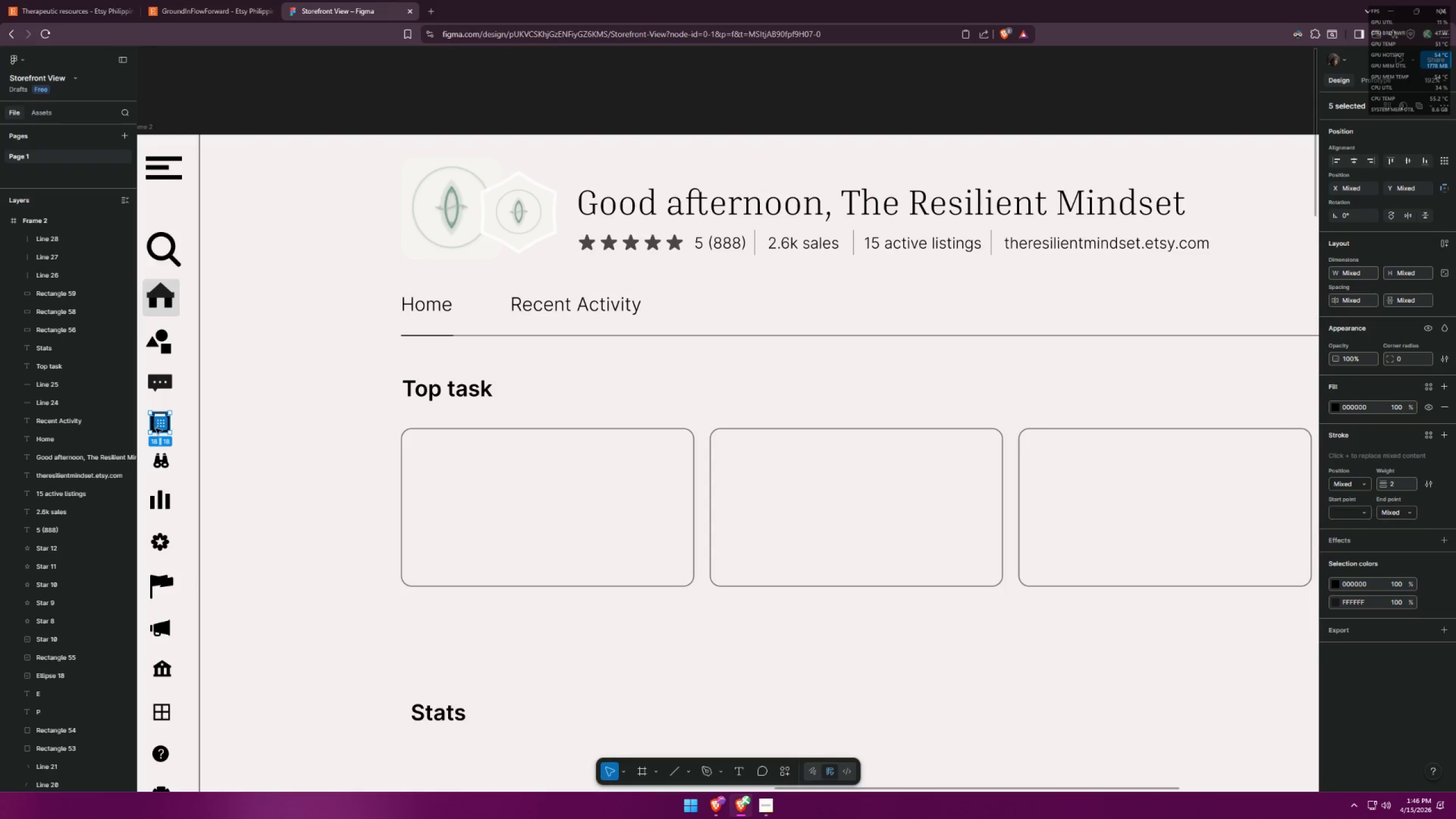 
left_click([195, 426])
 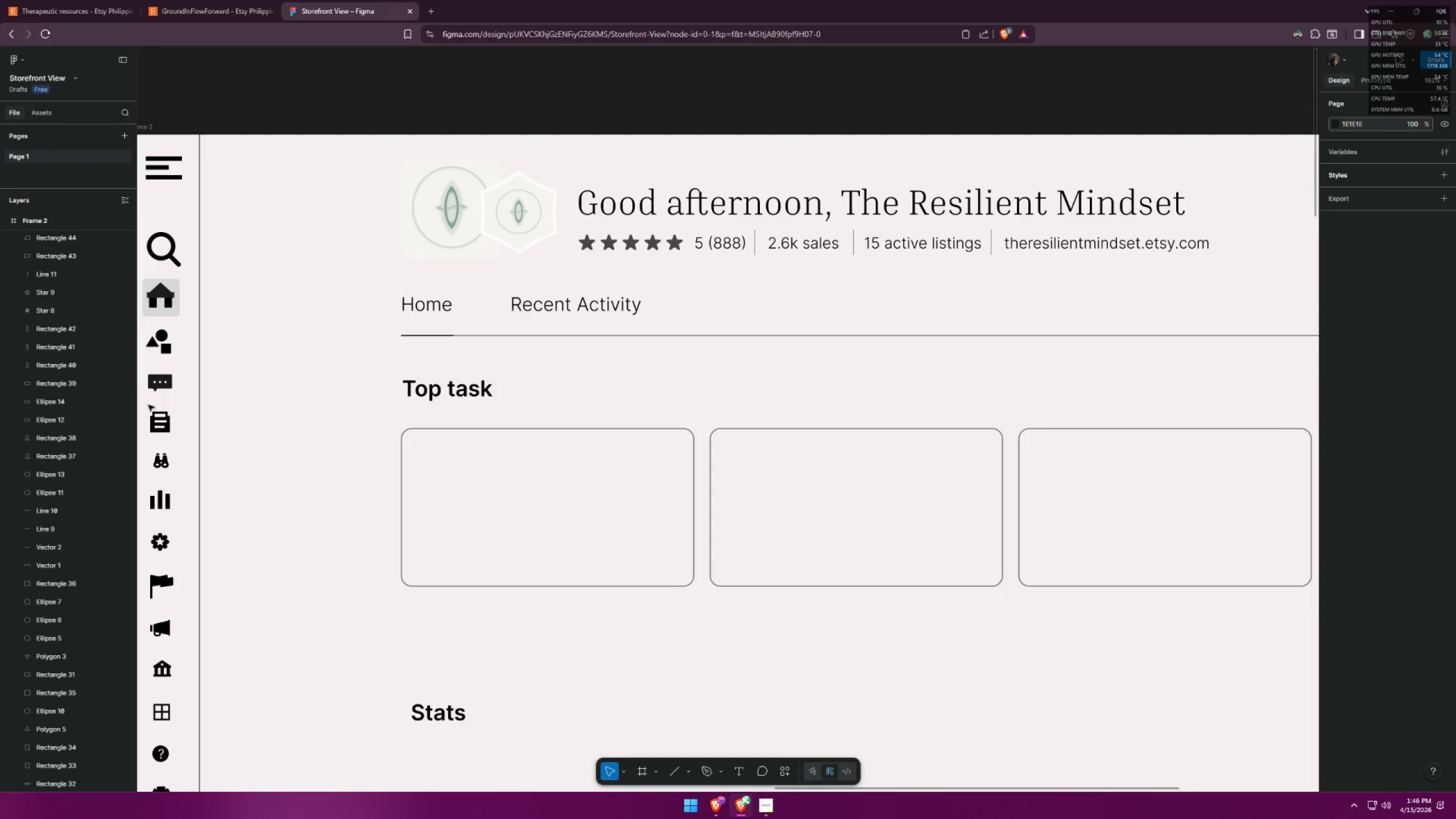 
left_click_drag(start_coordinate=[122, 396], to_coordinate=[177, 438])
 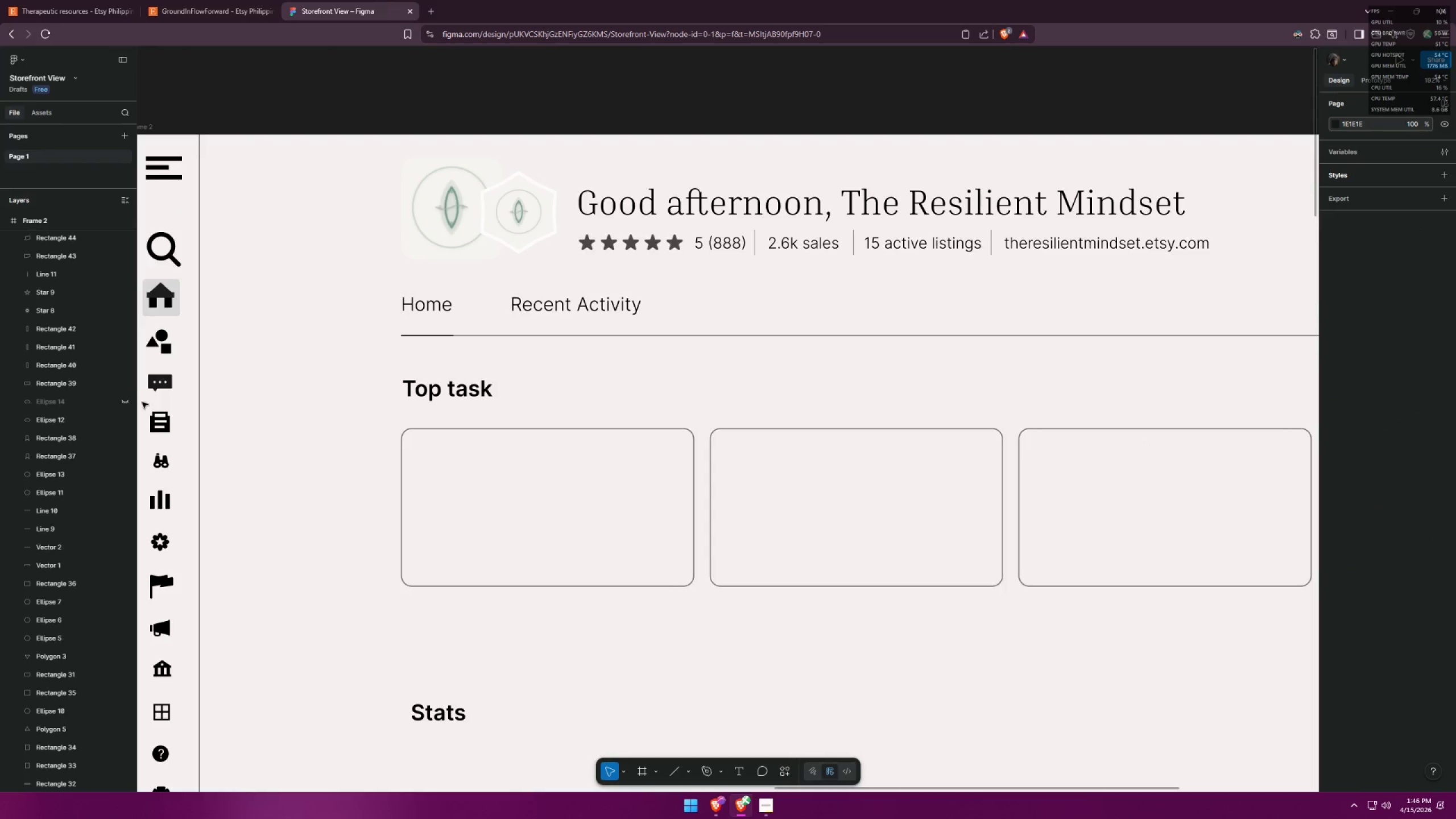 
left_click_drag(start_coordinate=[139, 402], to_coordinate=[168, 433])
 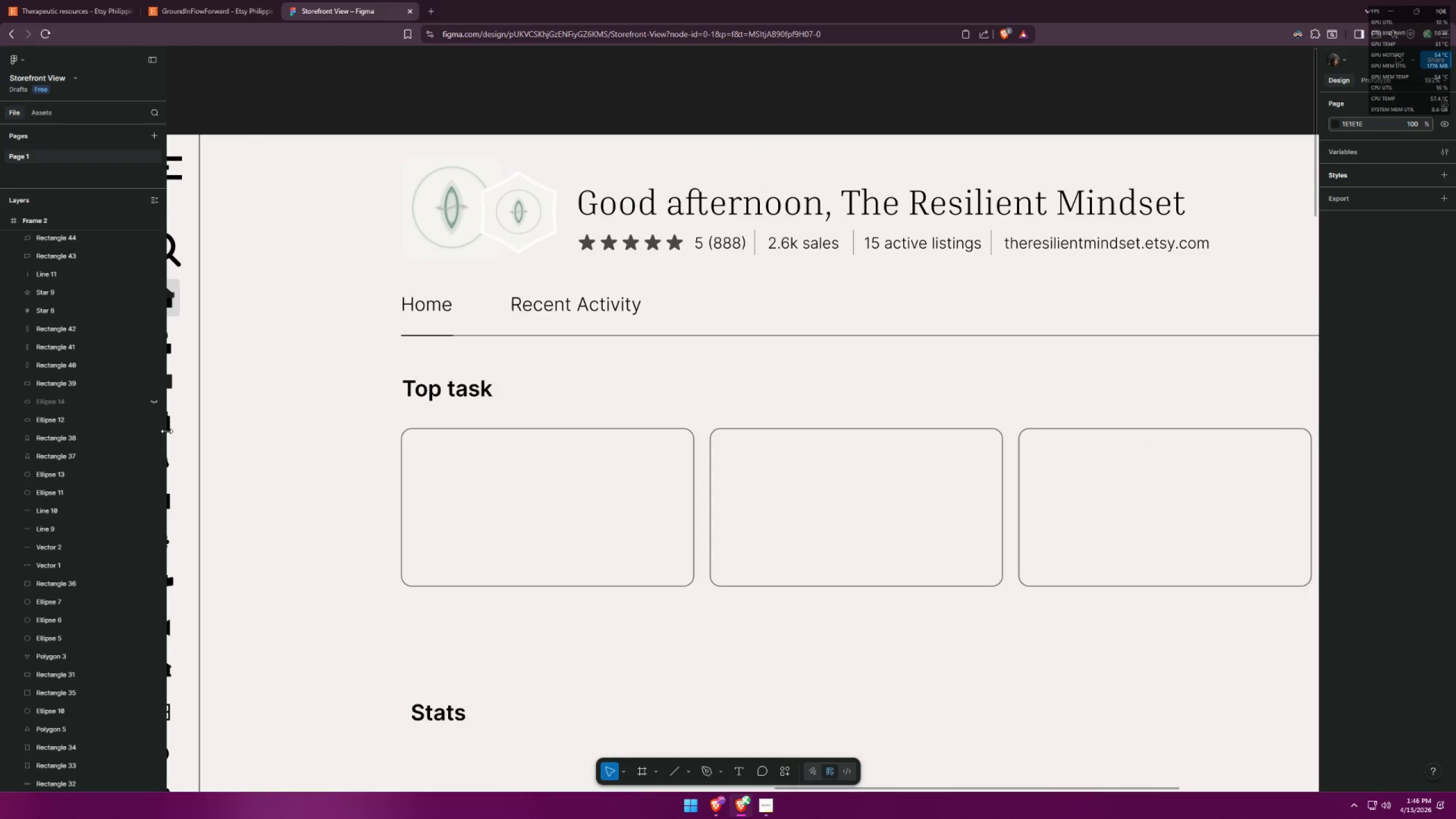 
left_click_drag(start_coordinate=[167, 431], to_coordinate=[73, 419])
 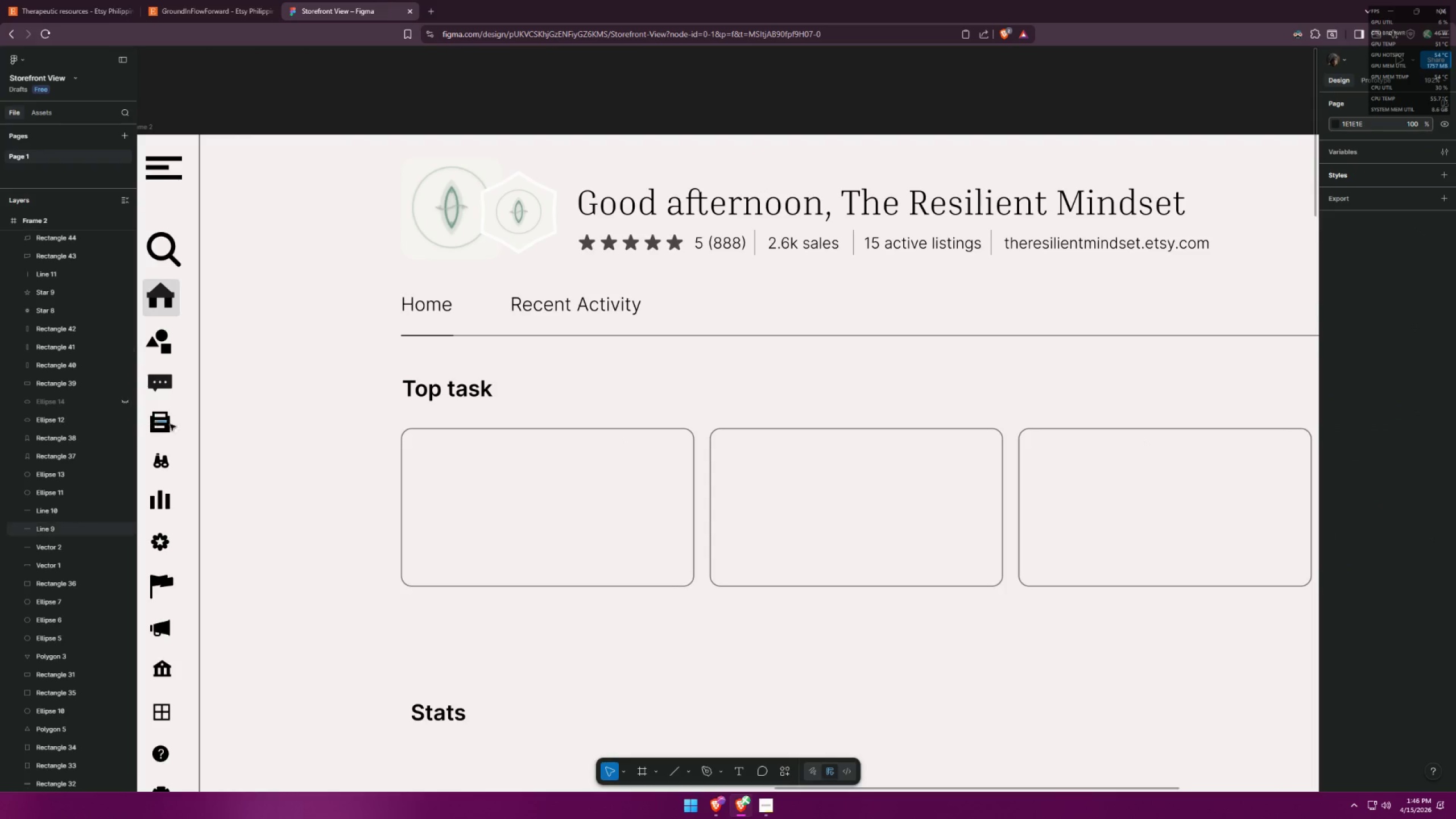 
left_click([201, 435])
 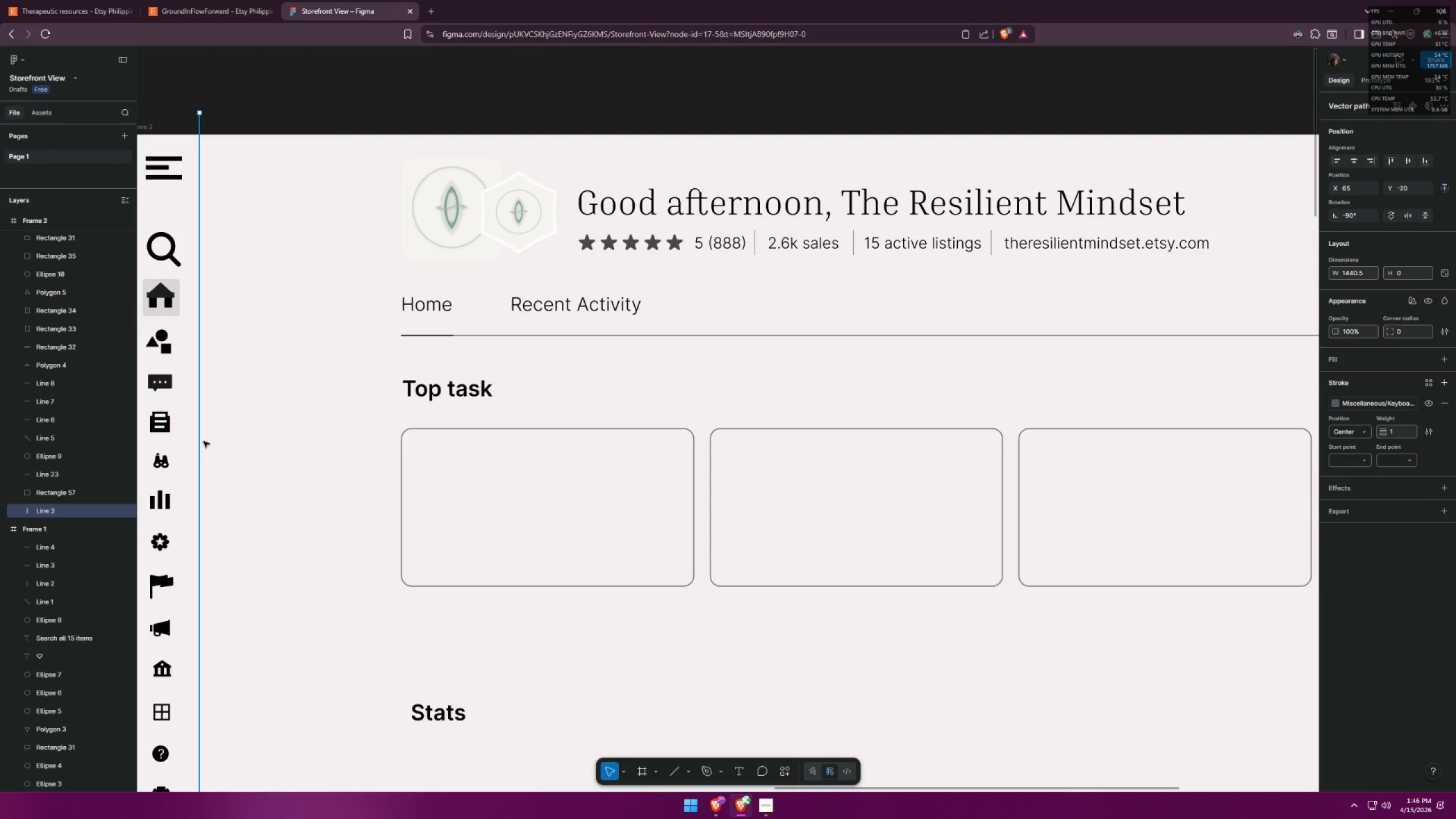 
hold_key(key=Space, duration=0.38)
 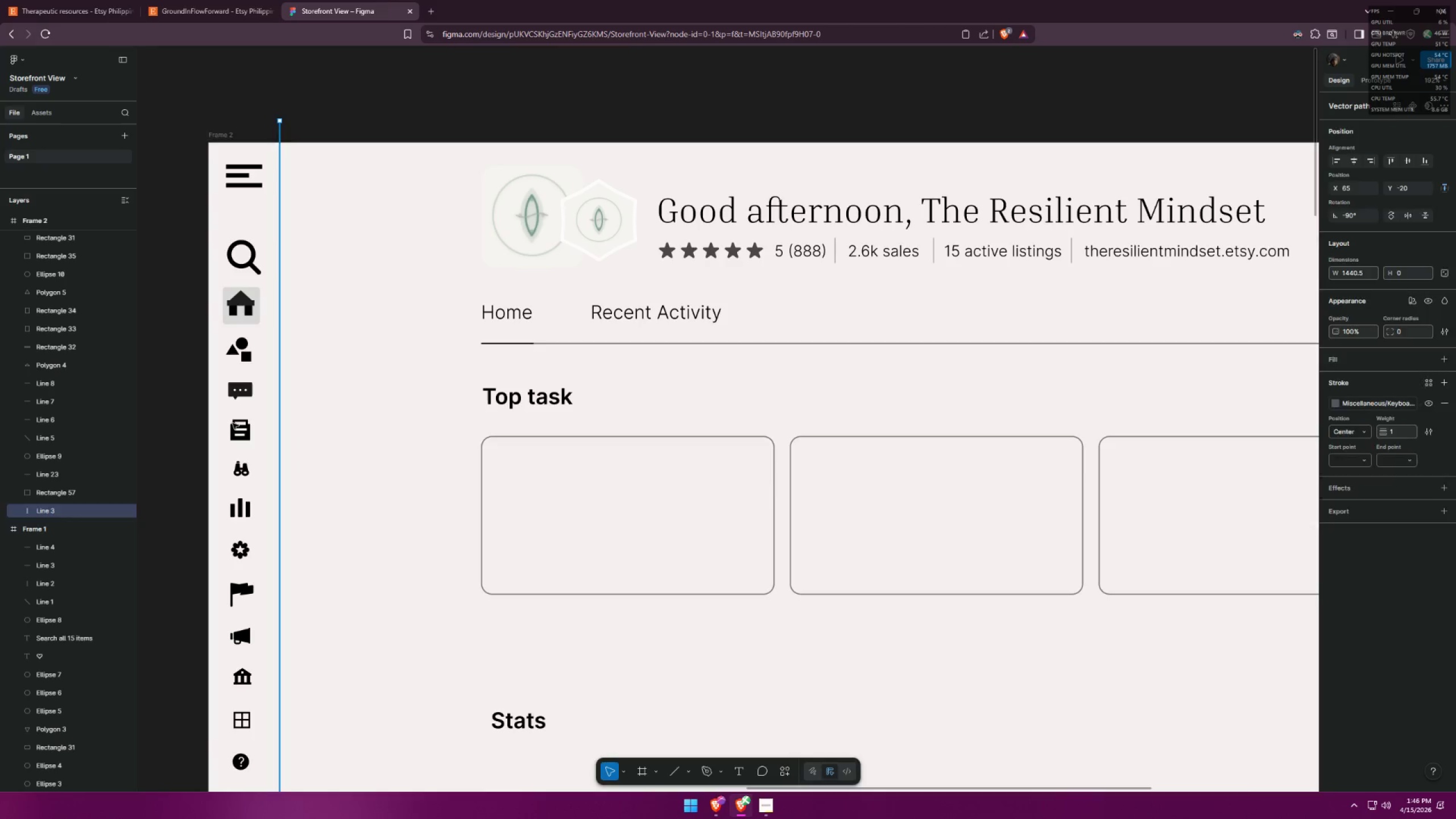 
left_click_drag(start_coordinate=[267, 445], to_coordinate=[348, 453])
 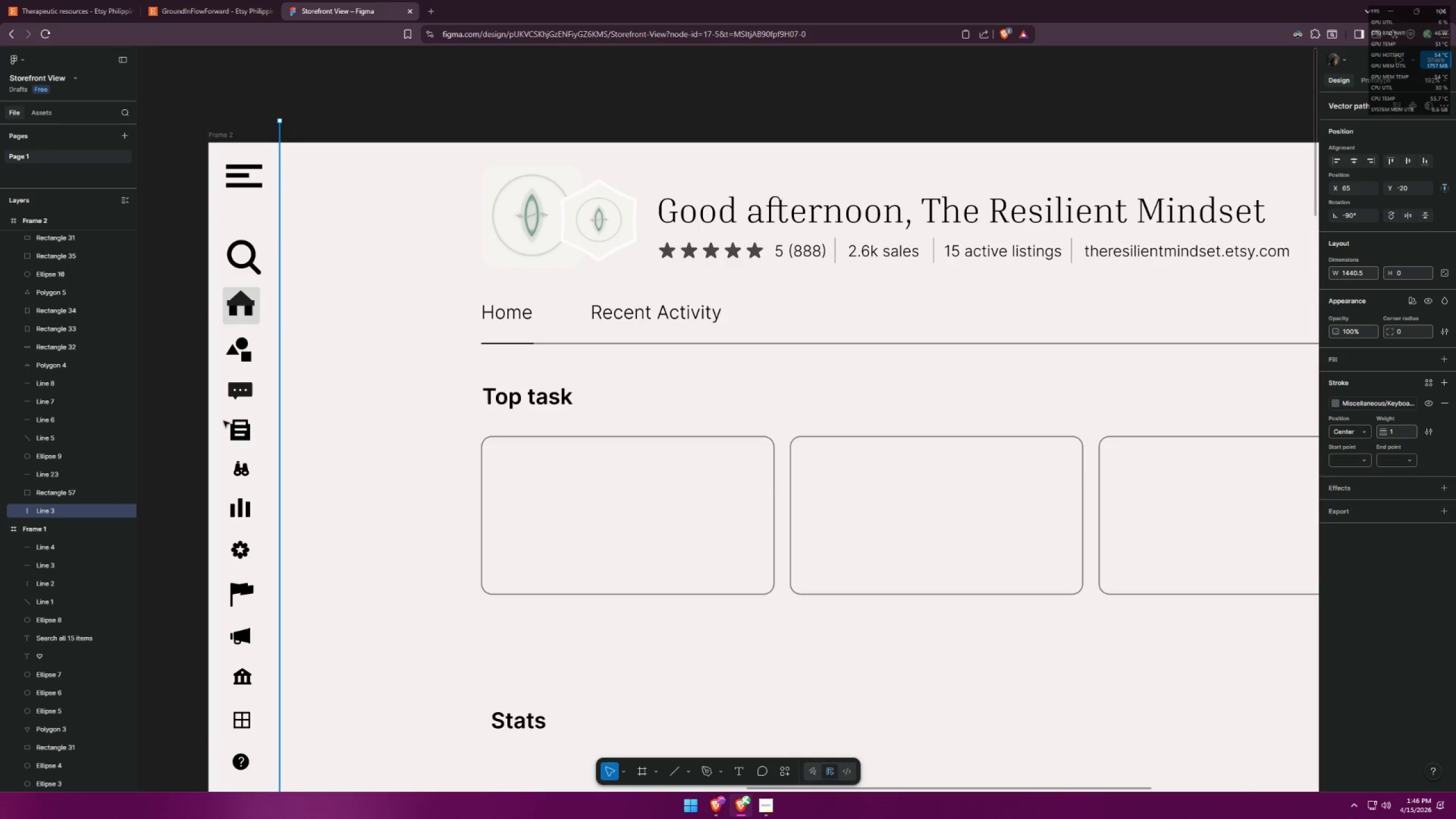 
left_click_drag(start_coordinate=[222, 415], to_coordinate=[269, 453])
 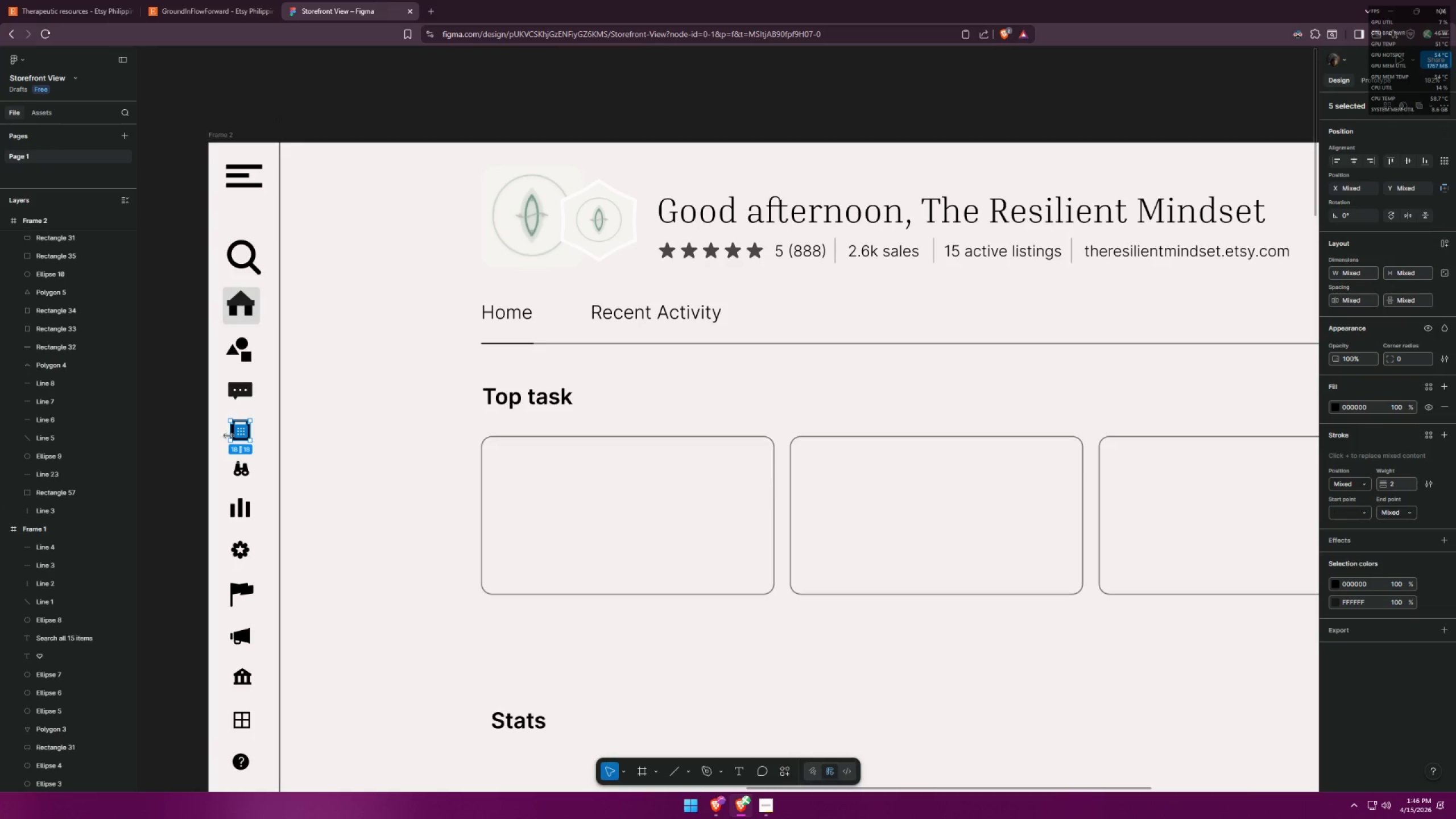 
left_click_drag(start_coordinate=[233, 433], to_coordinate=[512, 463])
 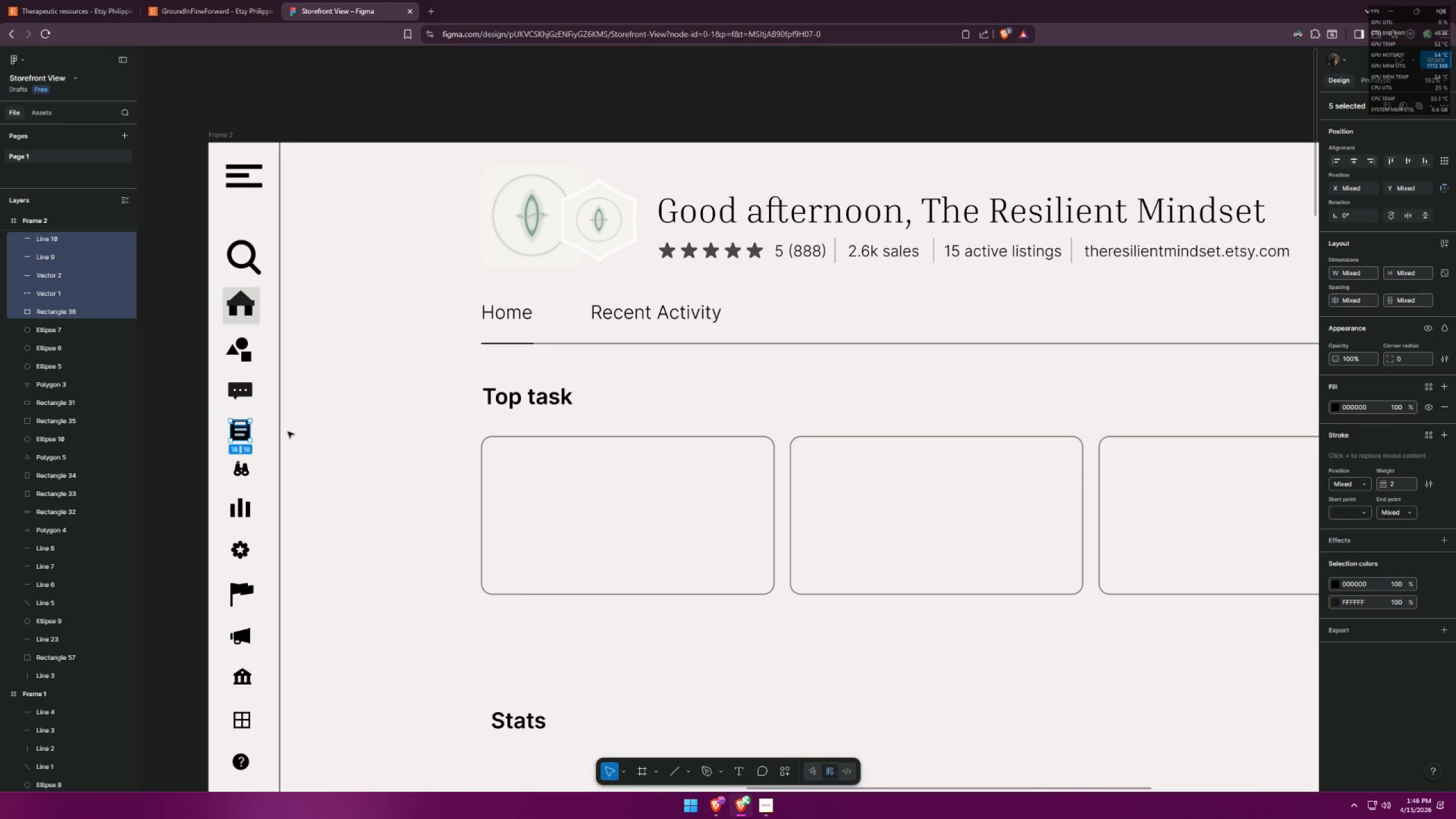 
hold_key(key=AltLeft, duration=1.02)
 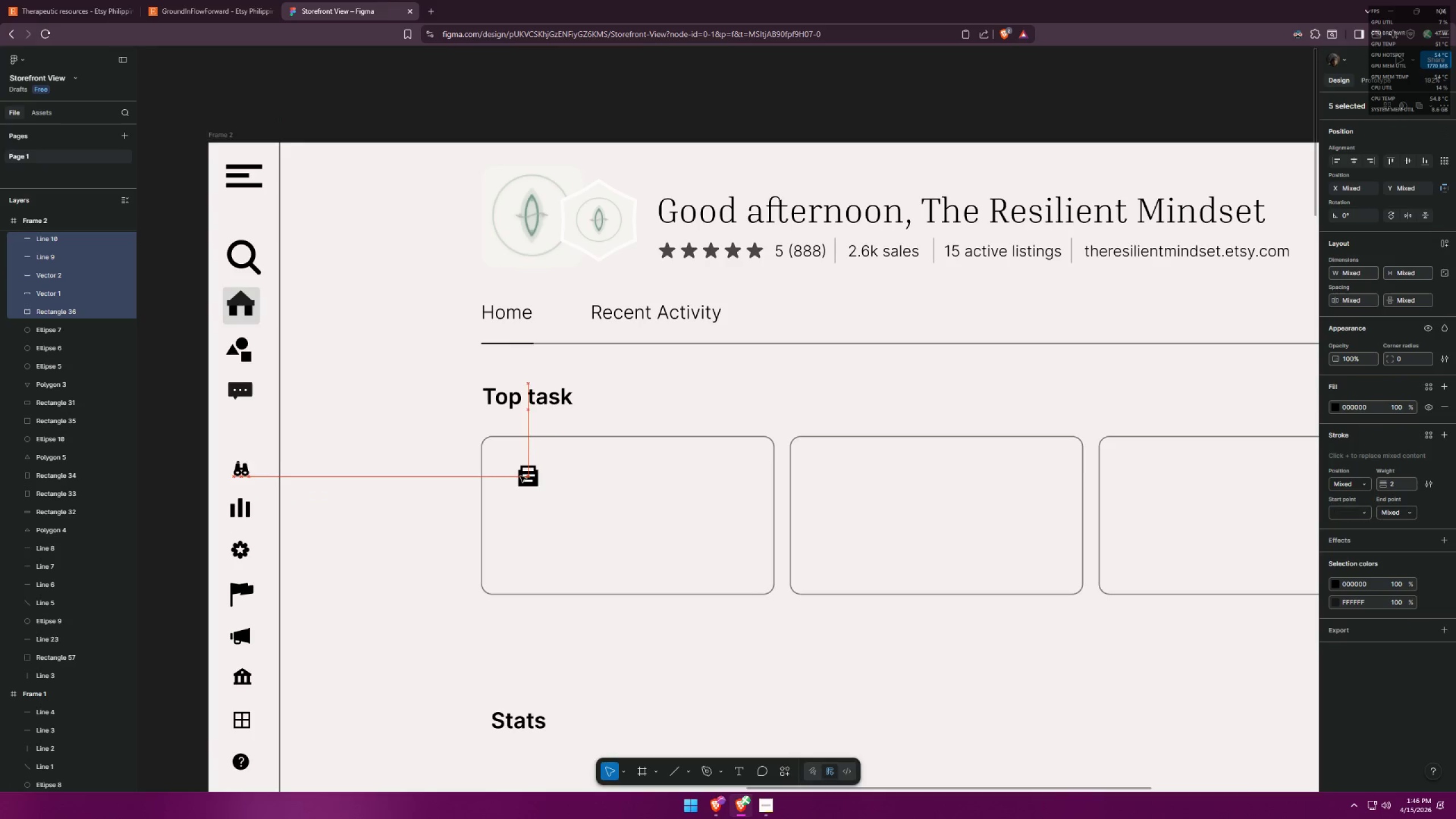 
hold_key(key=ShiftLeft, duration=1.05)
 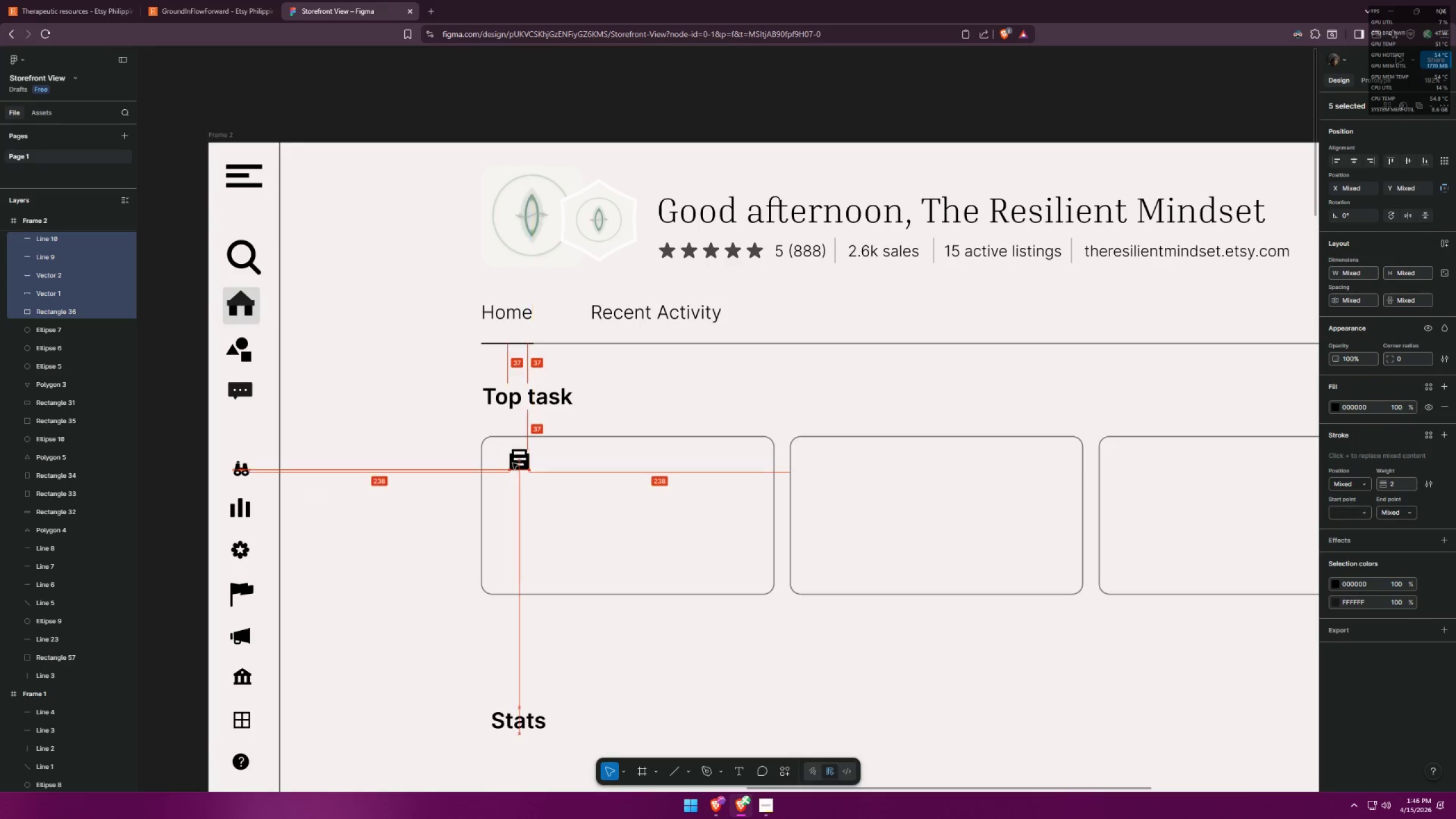 
key(Control+ControlLeft)
 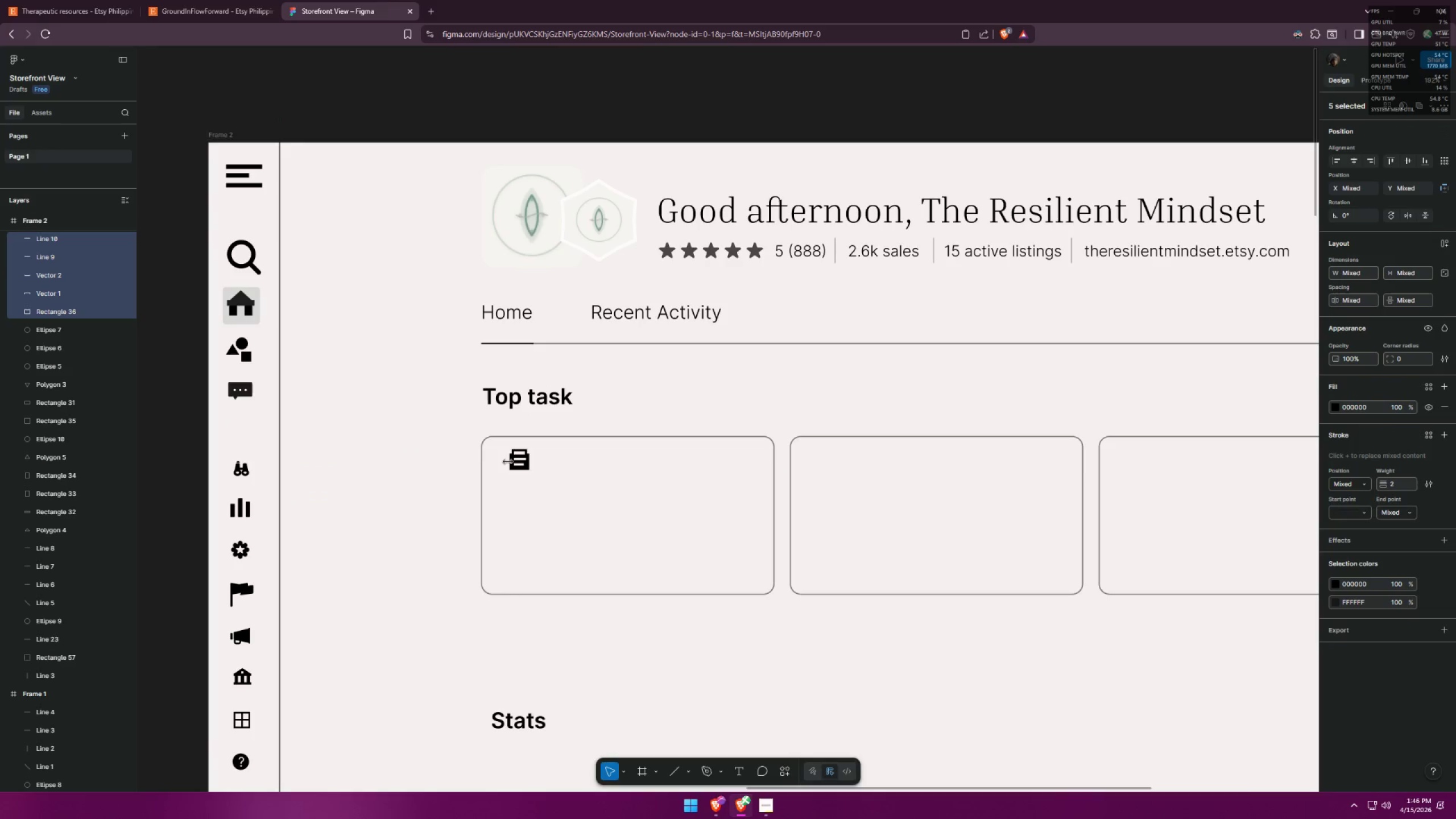 
key(Control+Z)
 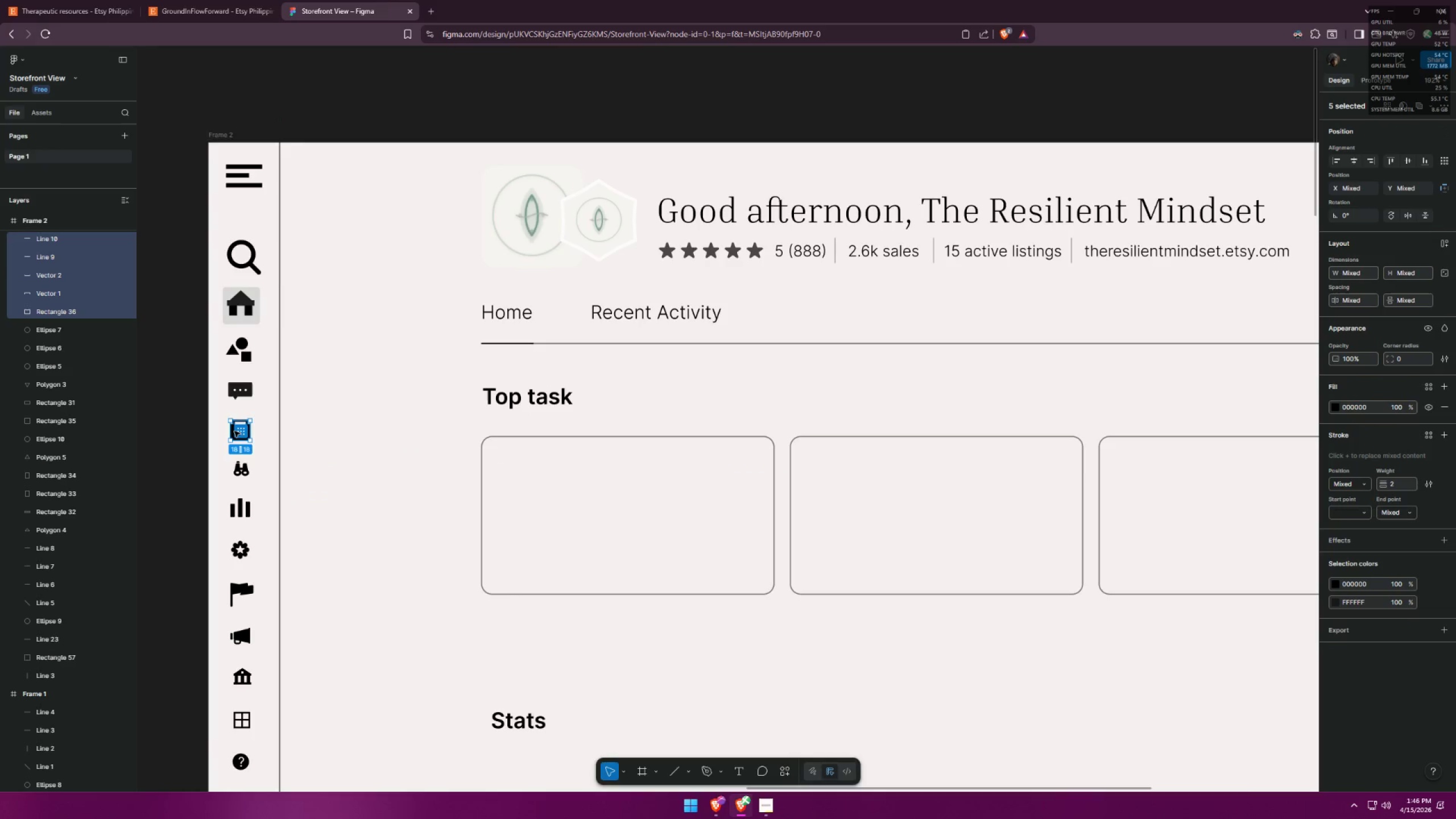 
hold_key(key=ShiftLeft, duration=1.44)
hold_key(key=AltLeft, duration=1.44)
left_click_drag(start_coordinate=[238, 427], to_coordinate=[515, 481])
 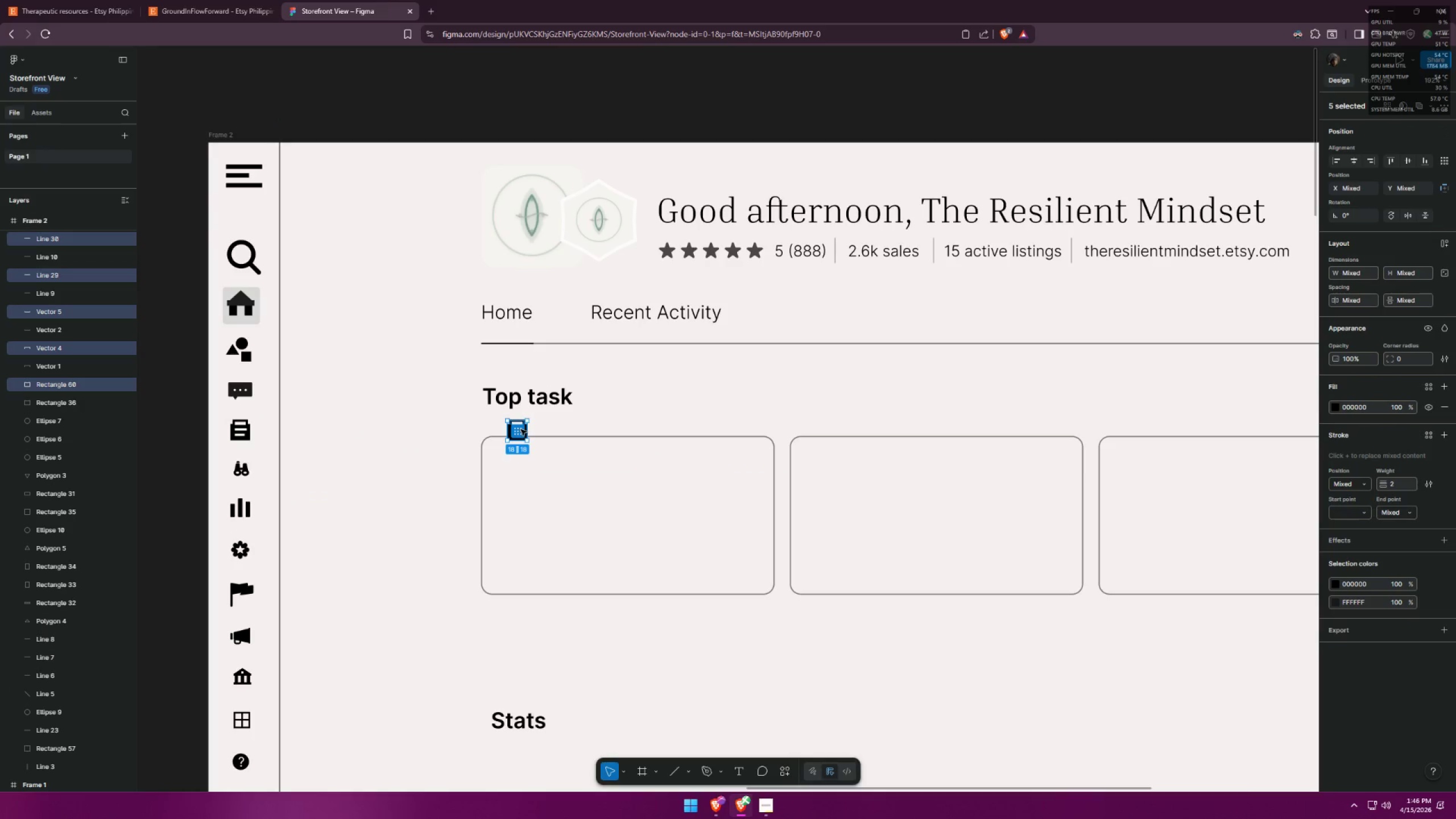 
left_click_drag(start_coordinate=[521, 424], to_coordinate=[514, 458])
 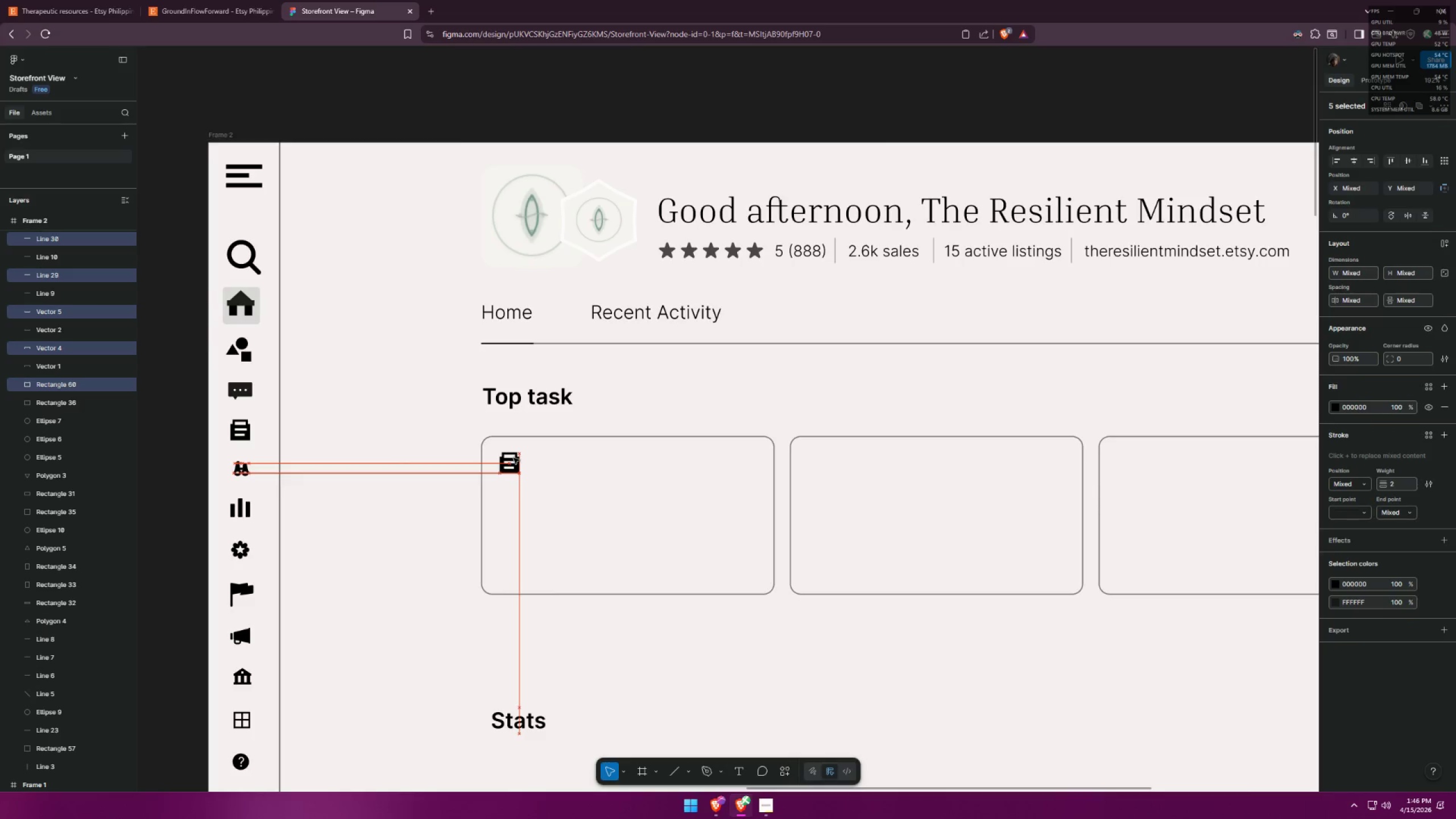 
key(Alt+AltLeft)
 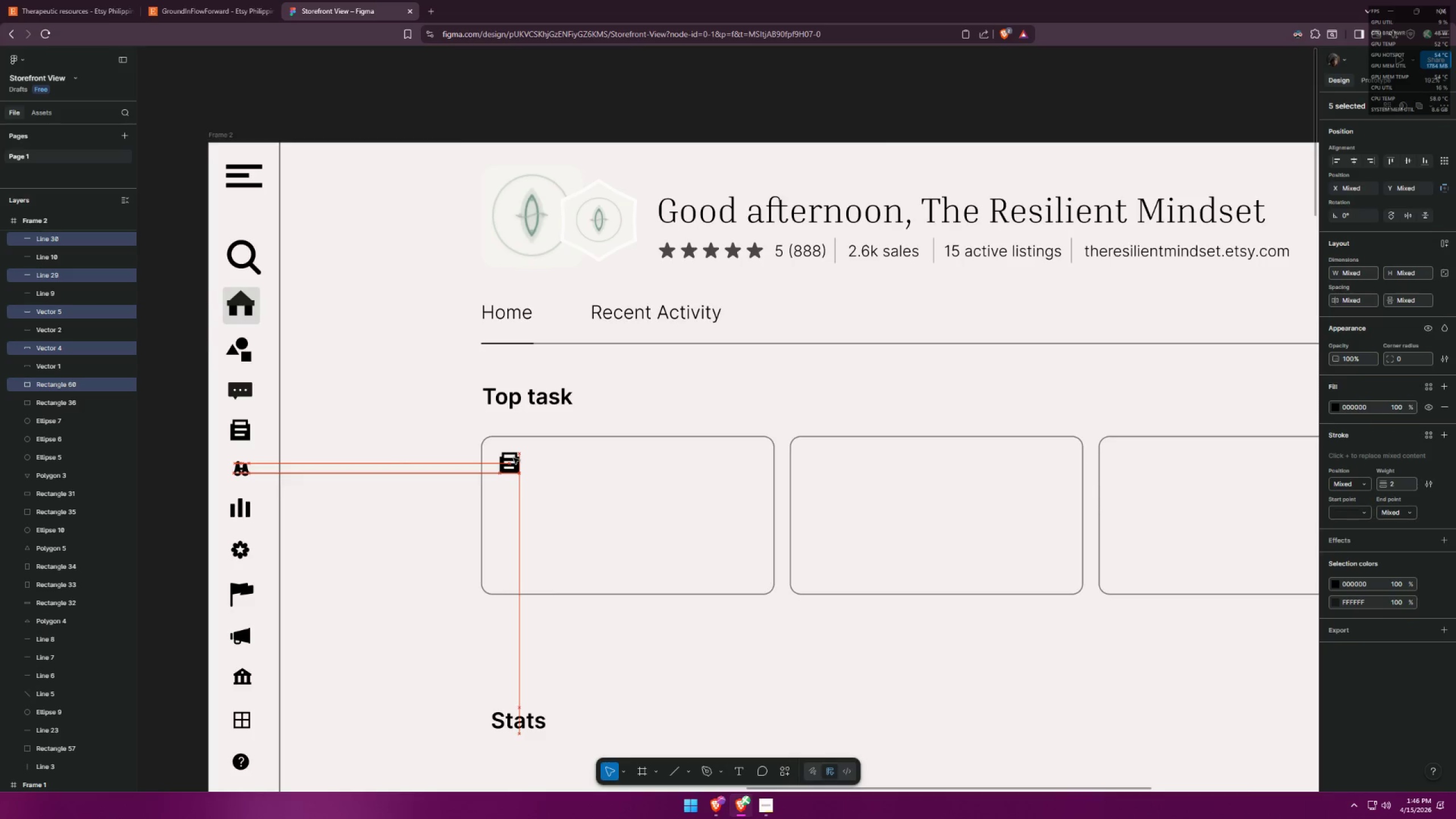 
key(Alt+Tab)
 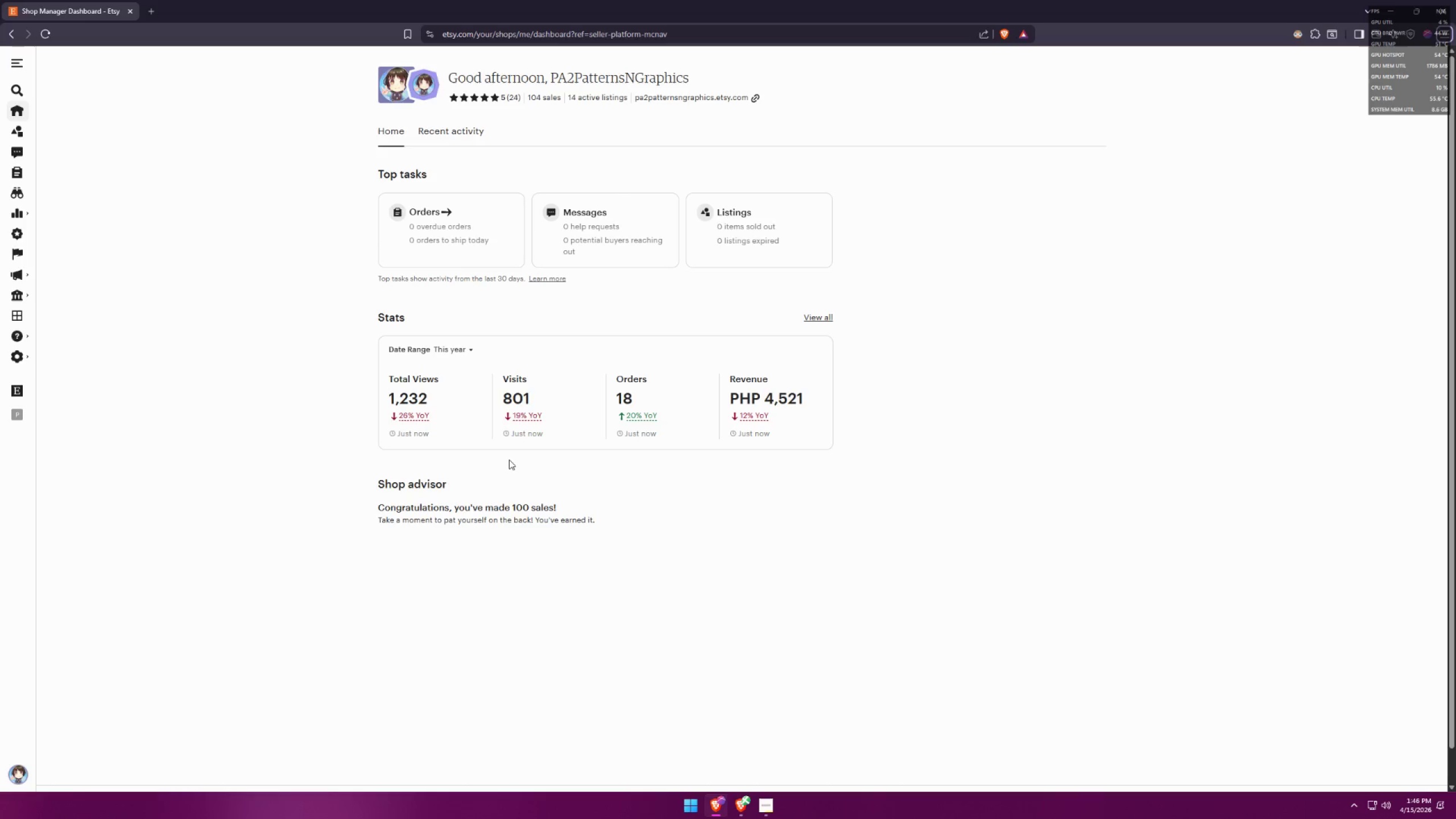 
key(Alt+AltLeft)
 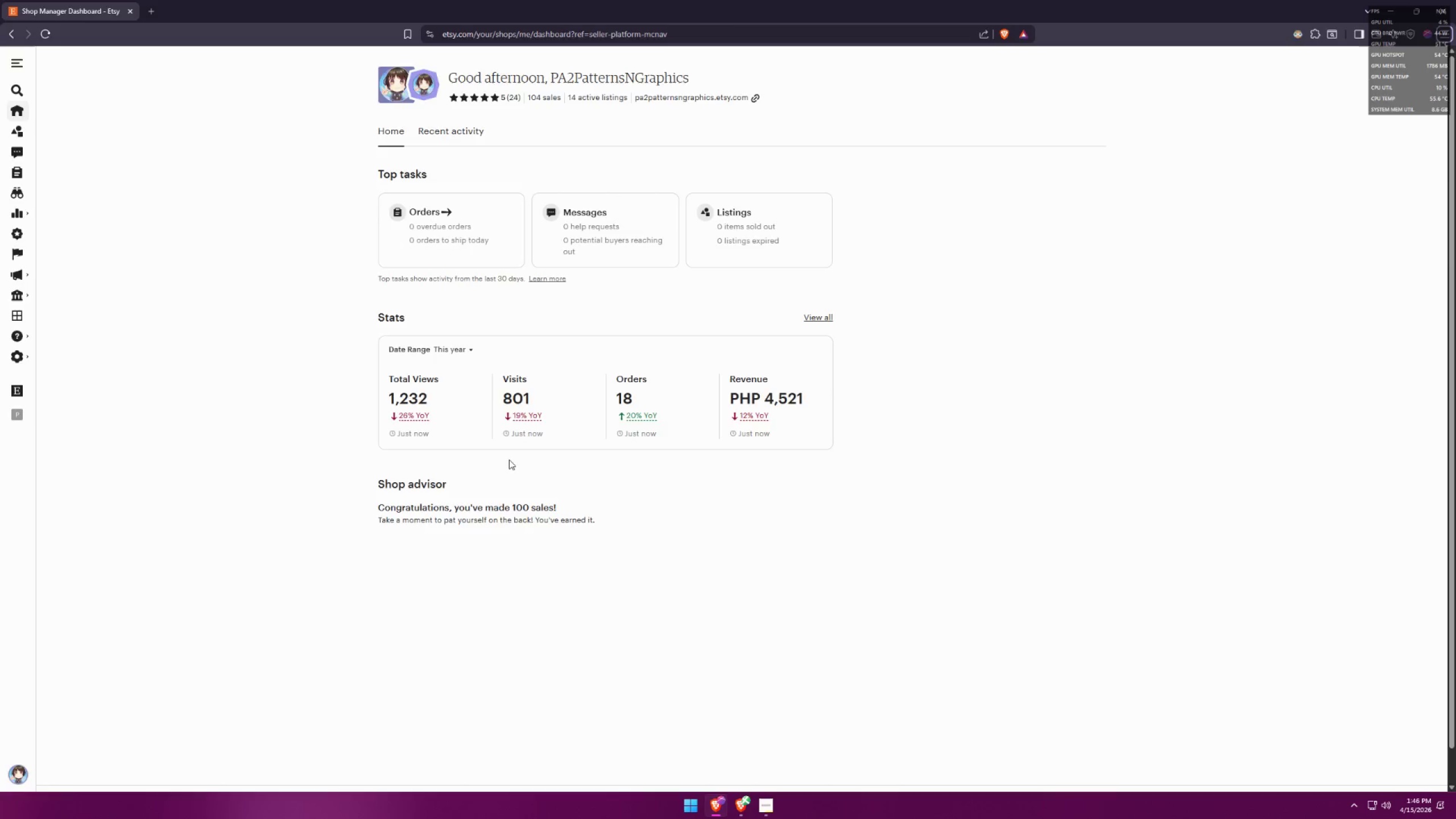 
key(Alt+Tab)
 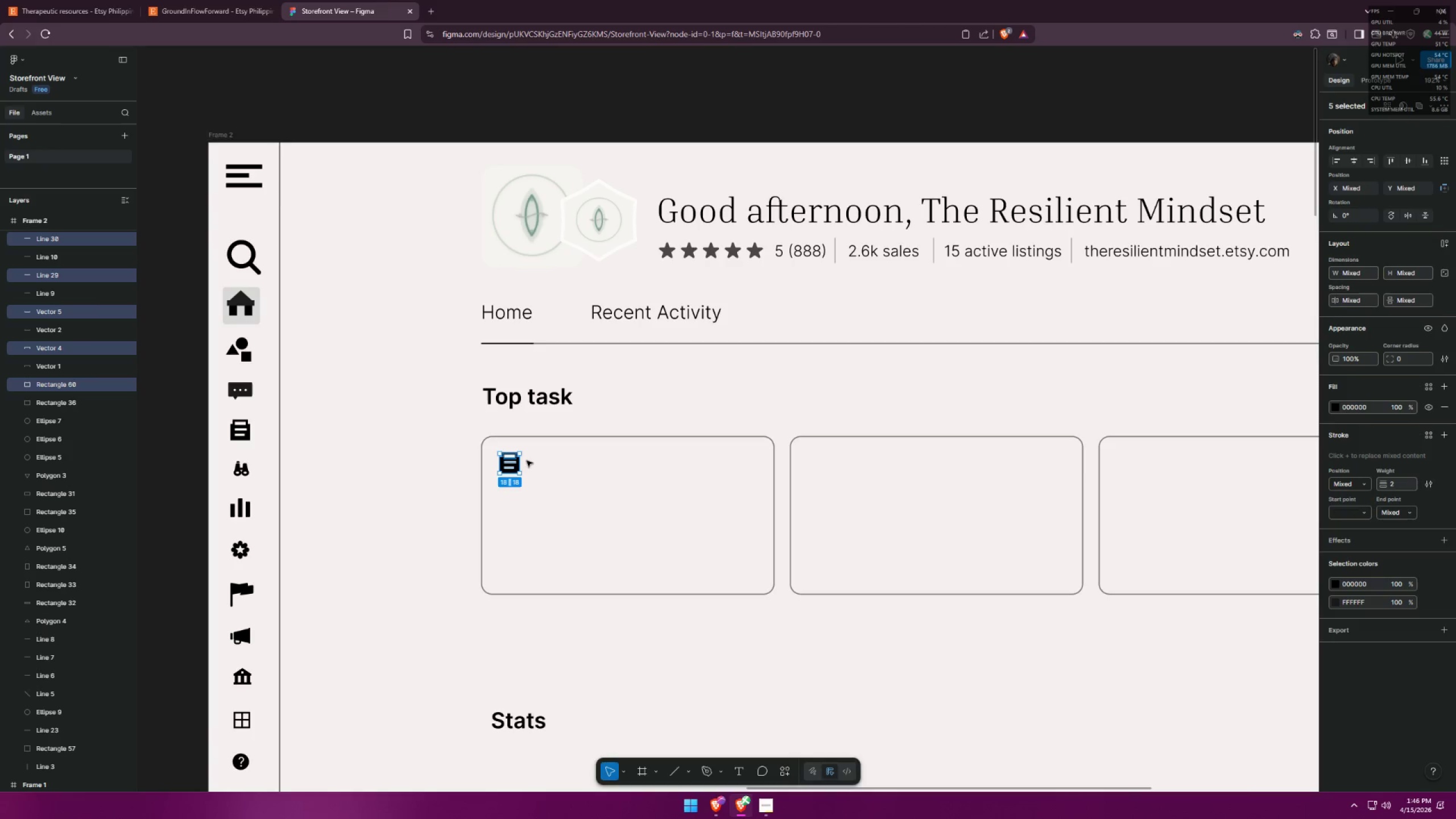 
hold_key(key=ControlLeft, duration=0.58)
 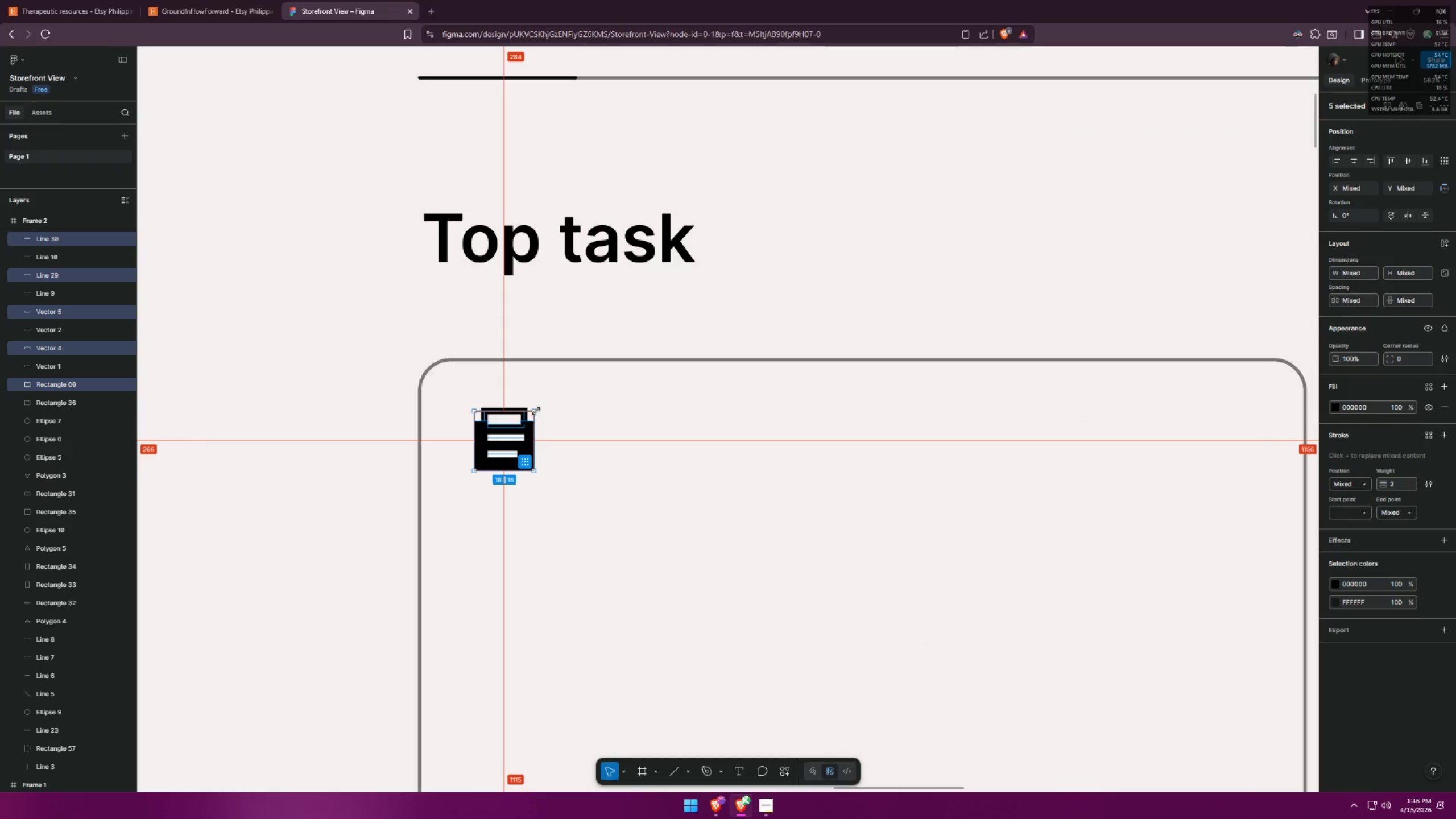 
hold_key(key=AltLeft, duration=1.25)
 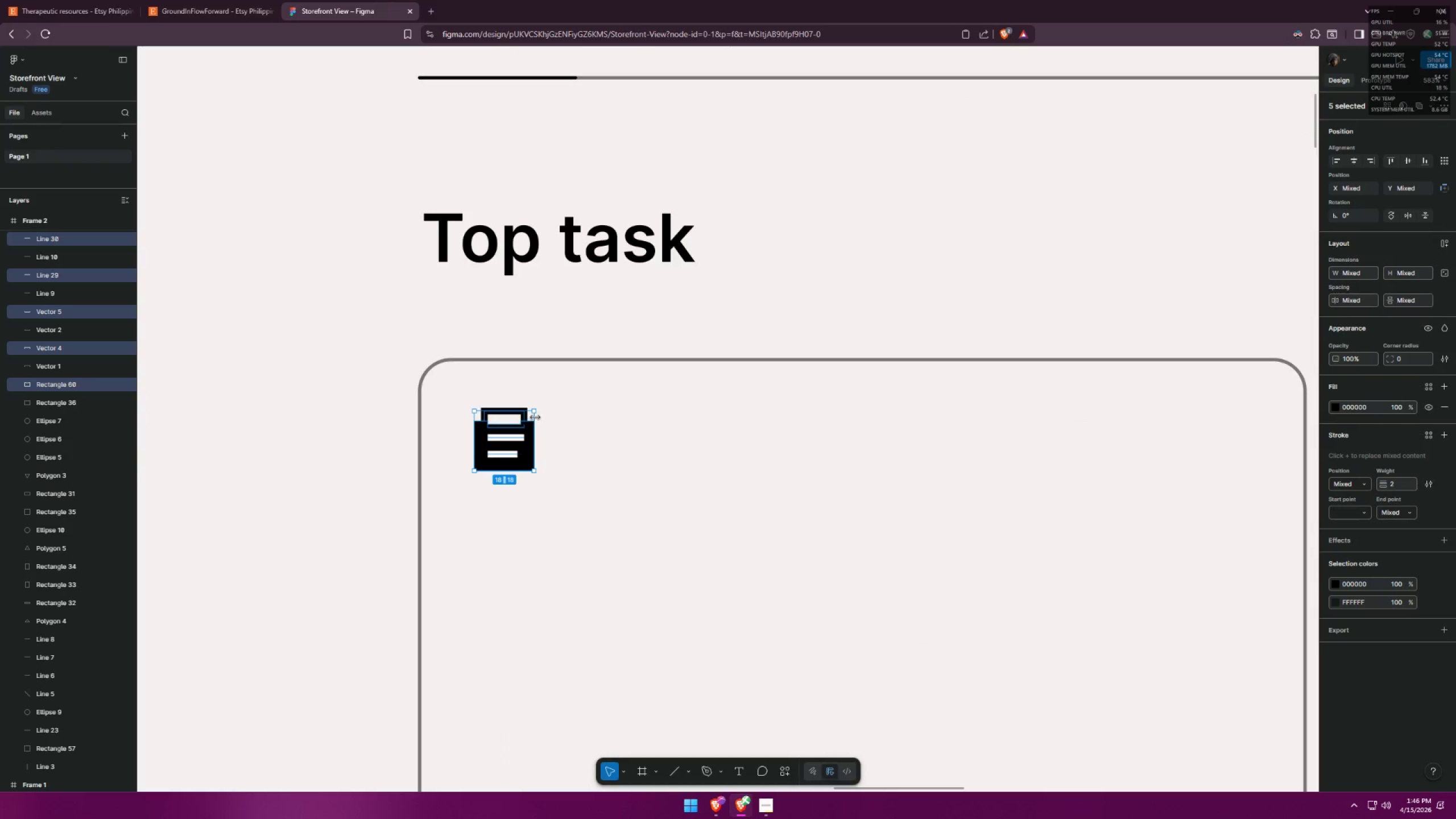 
scroll: coordinate [524, 447], scroll_direction: up, amount: 9.0
 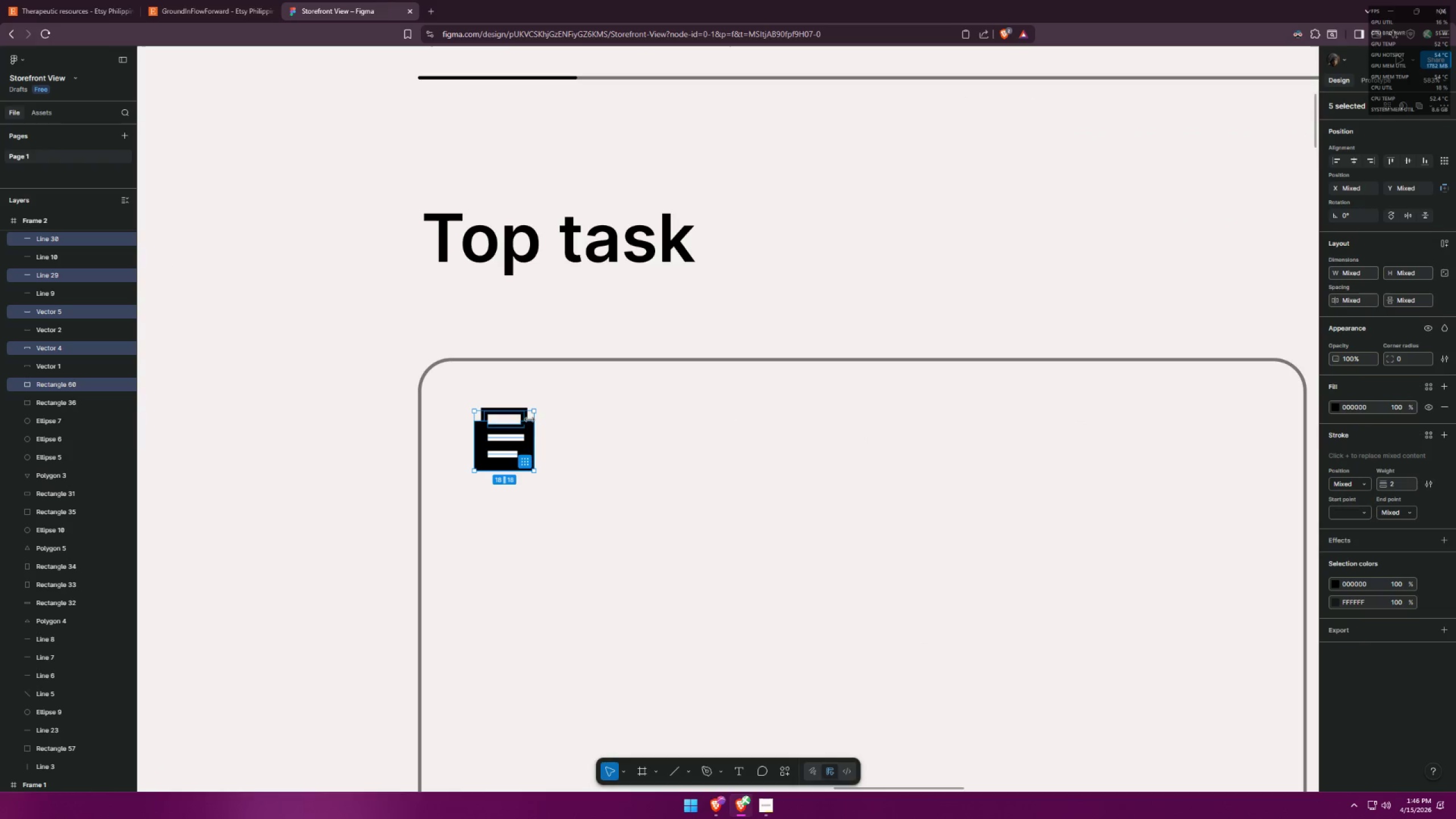 
left_click_drag(start_coordinate=[536, 411], to_coordinate=[531, 416])
 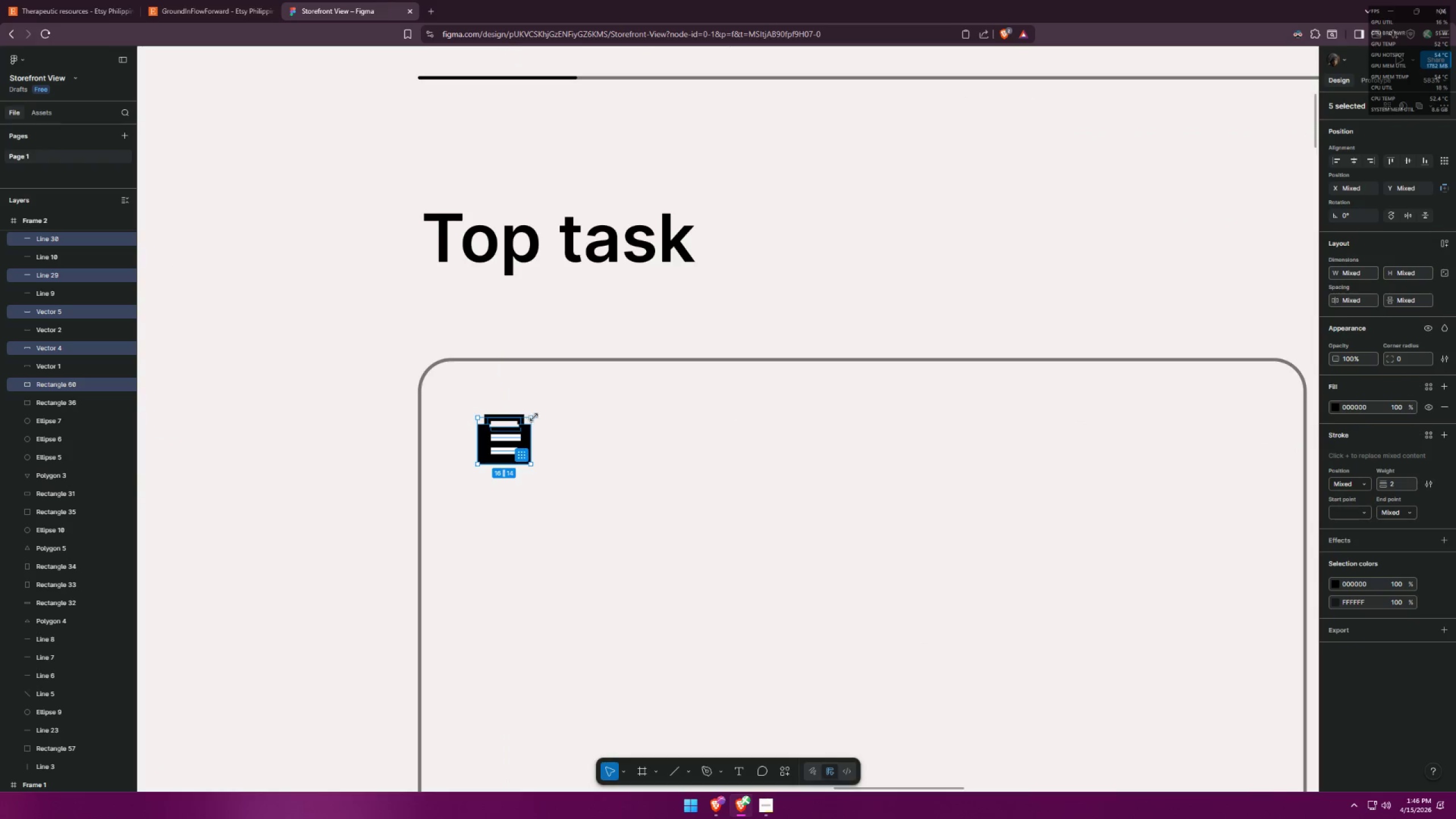 
key(Control+ControlLeft)
 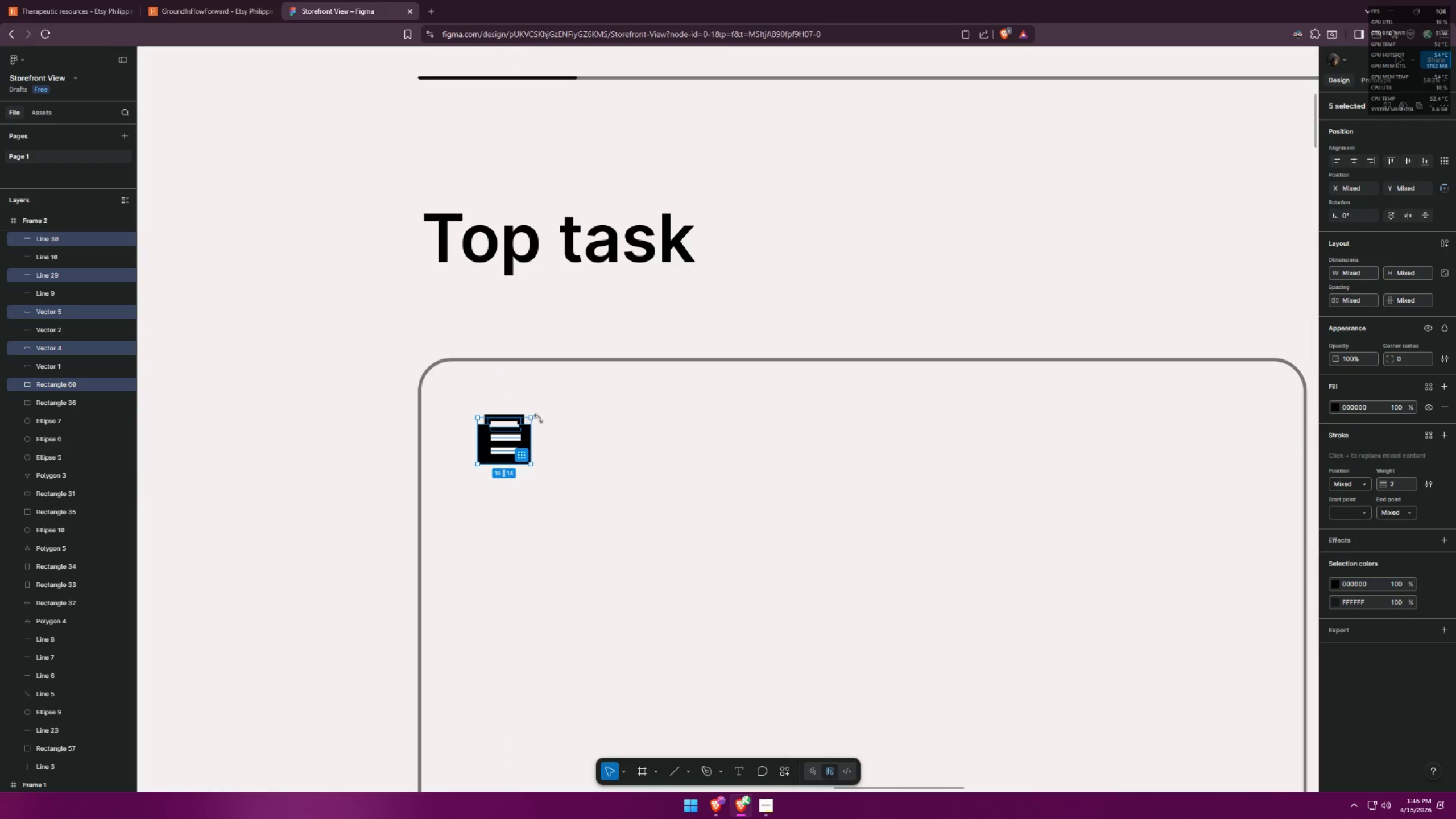 
key(Control+Z)
 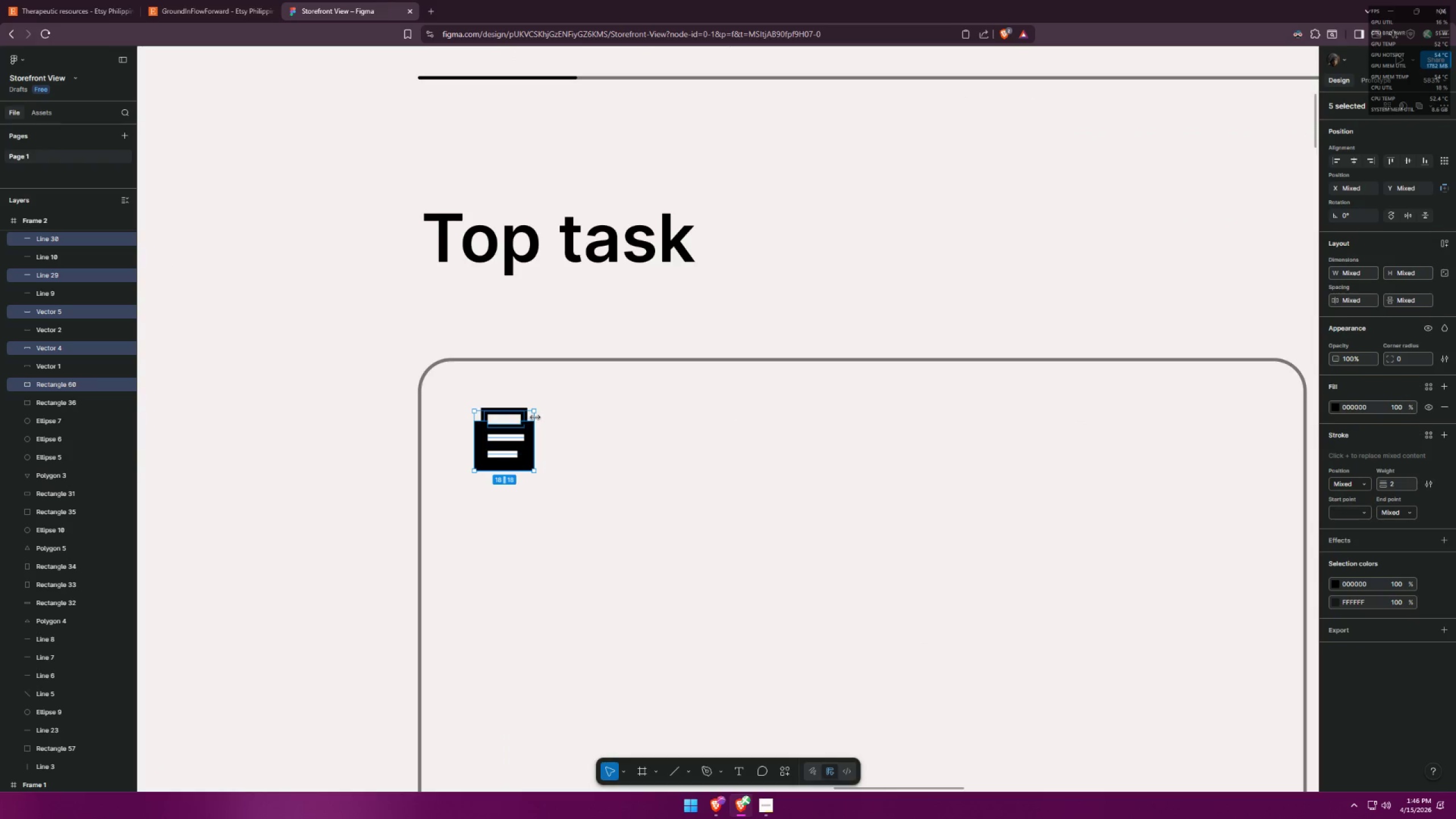 
hold_key(key=ShiftLeft, duration=1.91)
hold_key(key=AltLeft, duration=1.25)
left_click_drag(start_coordinate=[535, 412], to_coordinate=[529, 417])
 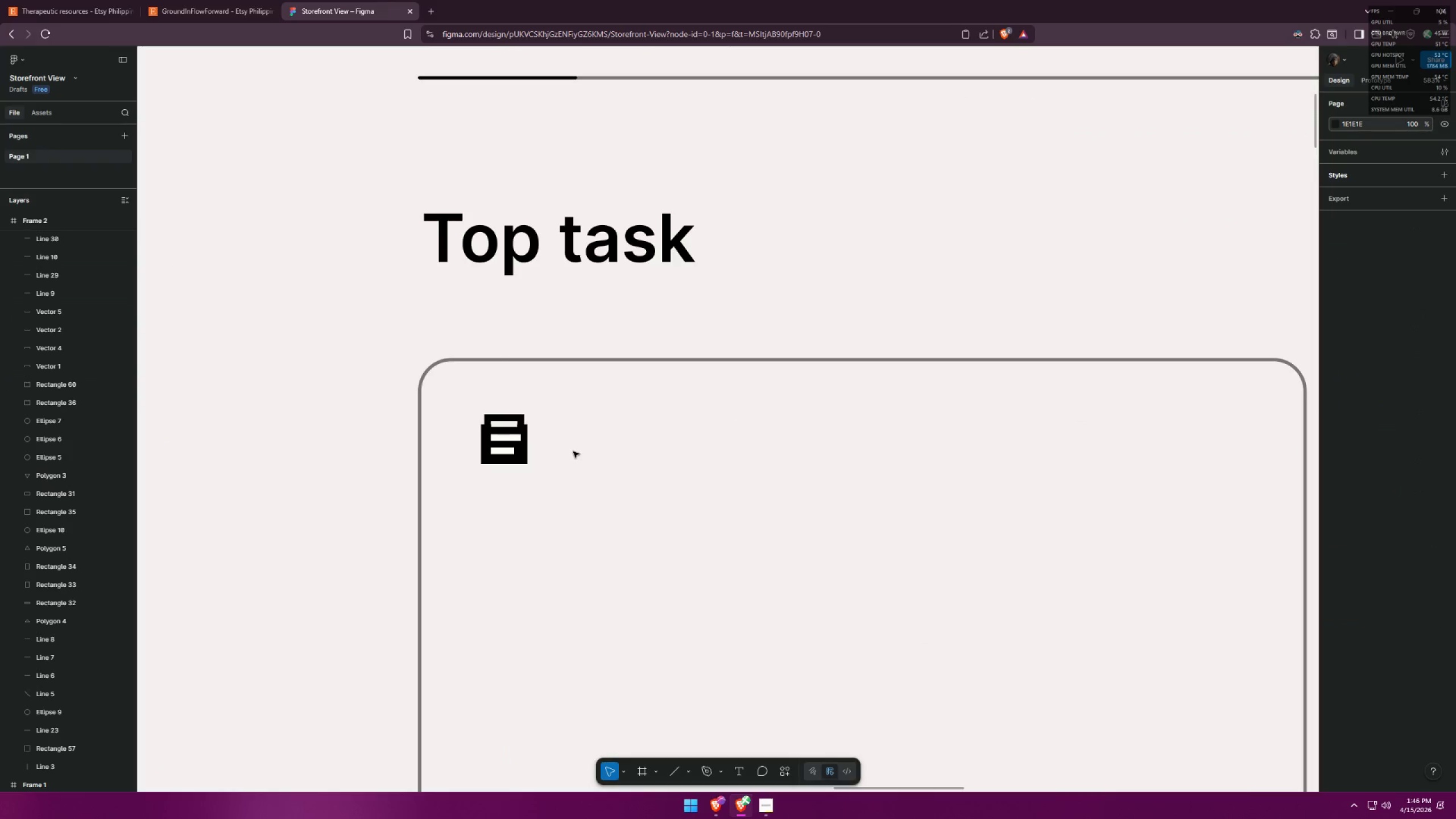 
key(Control+ControlLeft)
 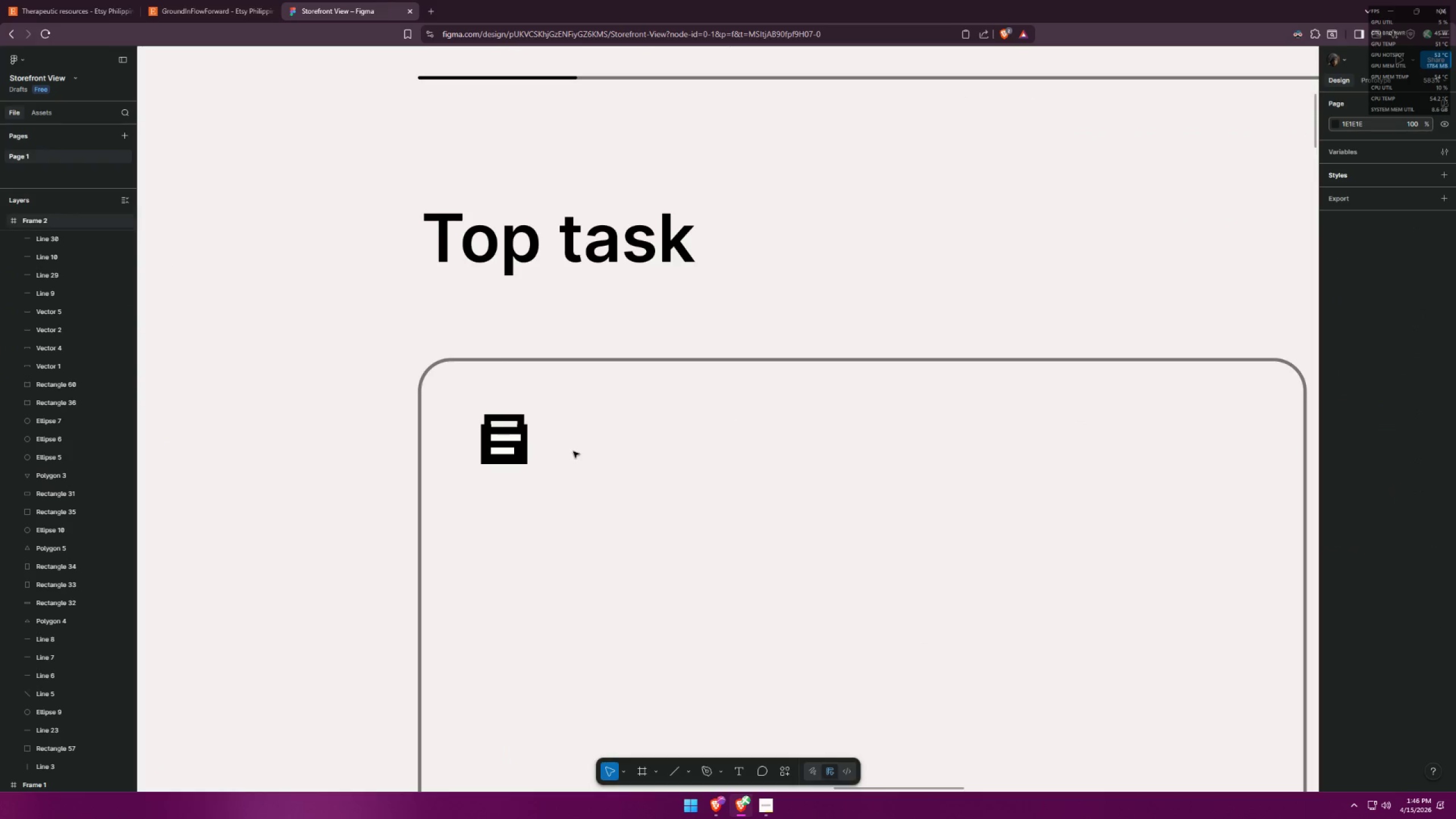 
key(Control+Z)
 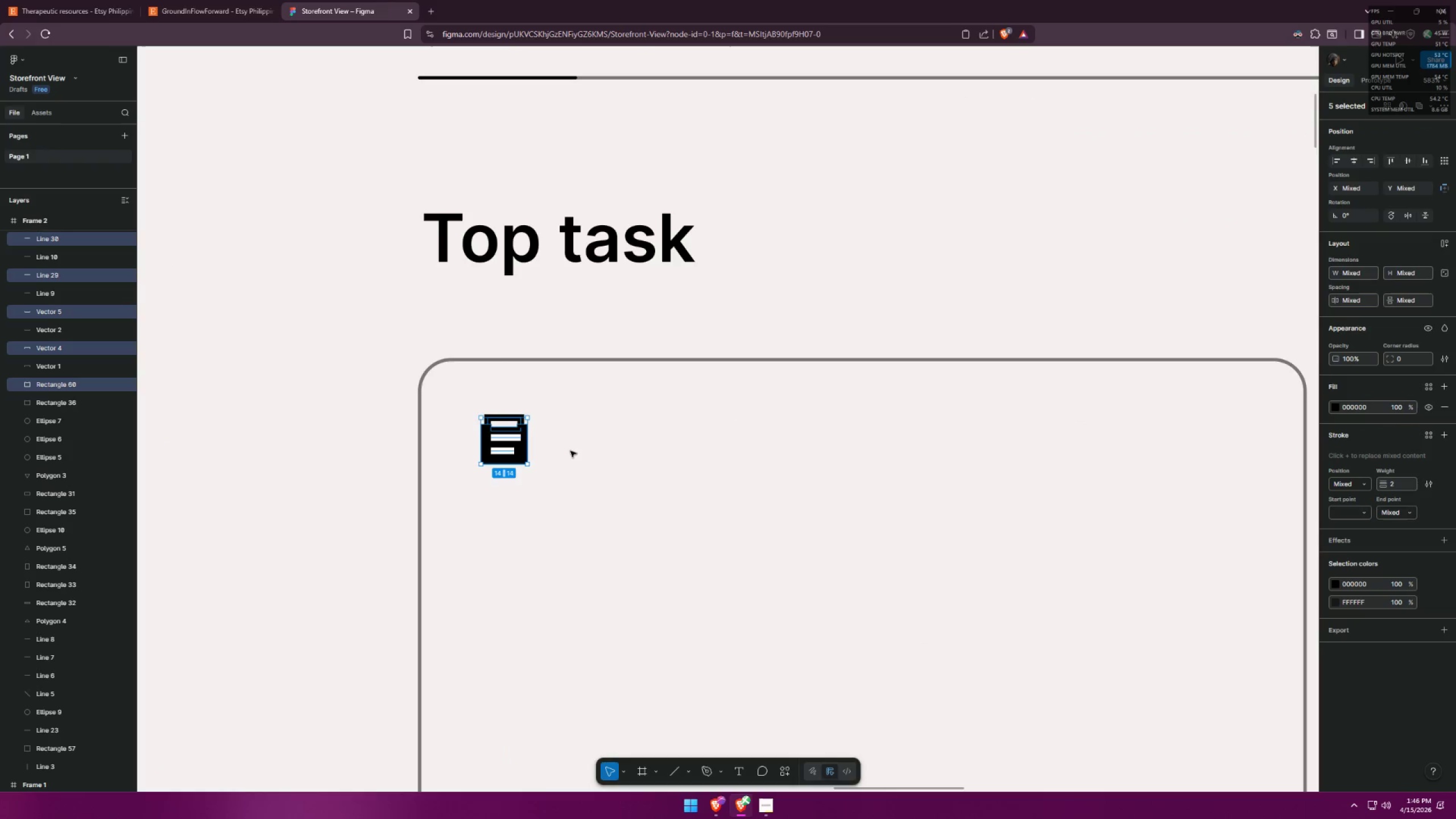 
key(Control+ControlLeft)
 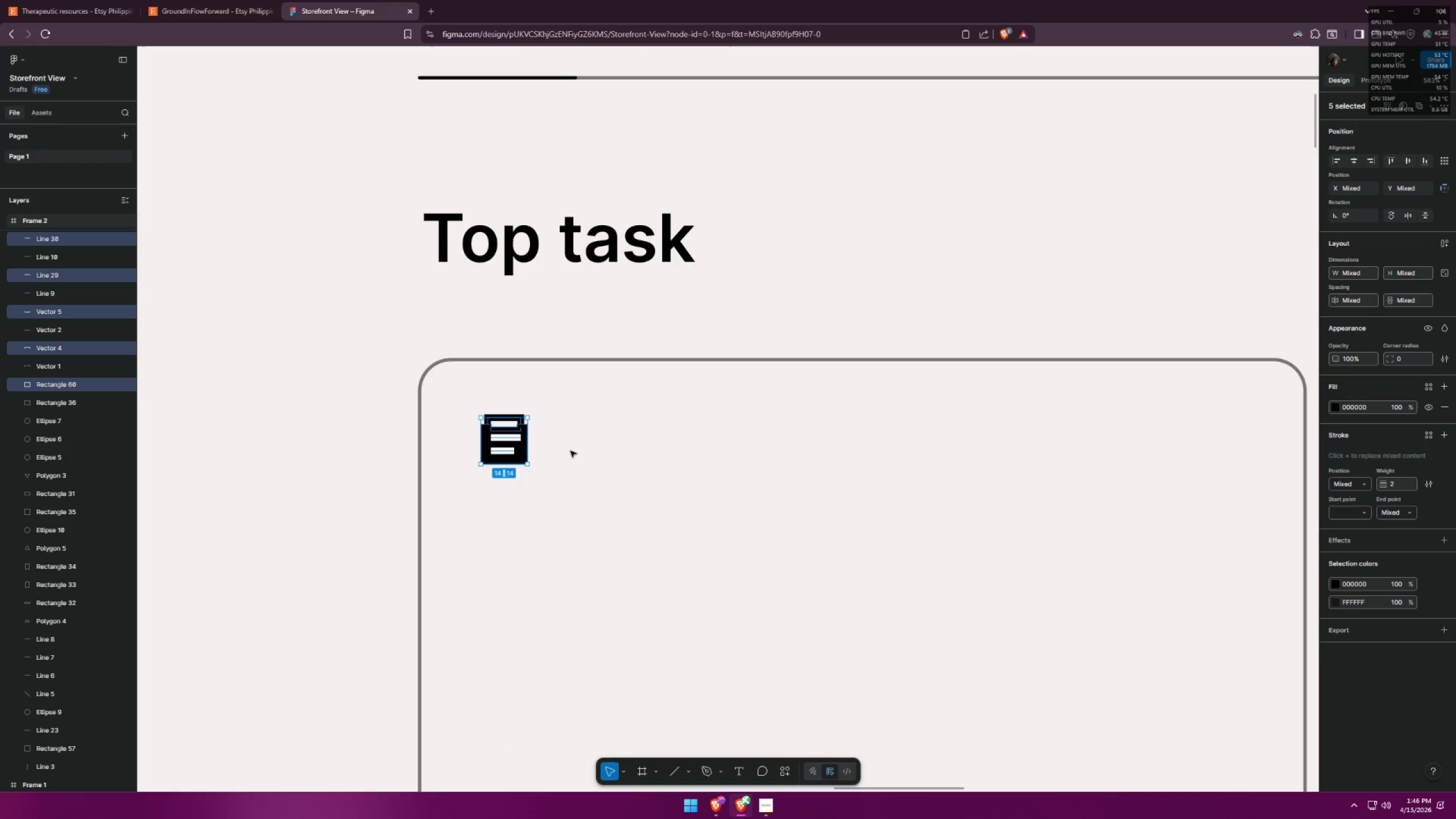 
key(Control+Z)
 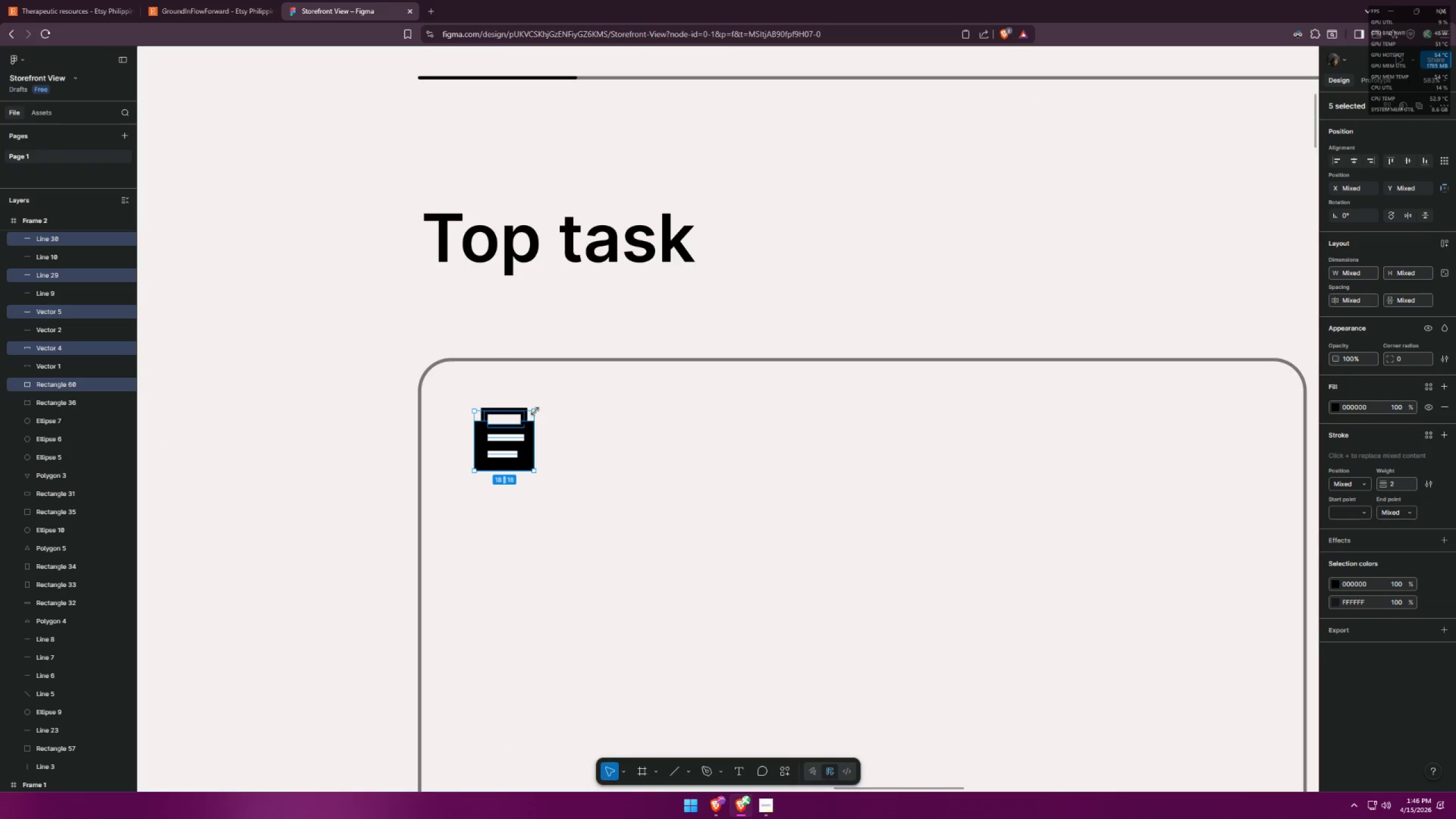 
right_click([535, 411])
 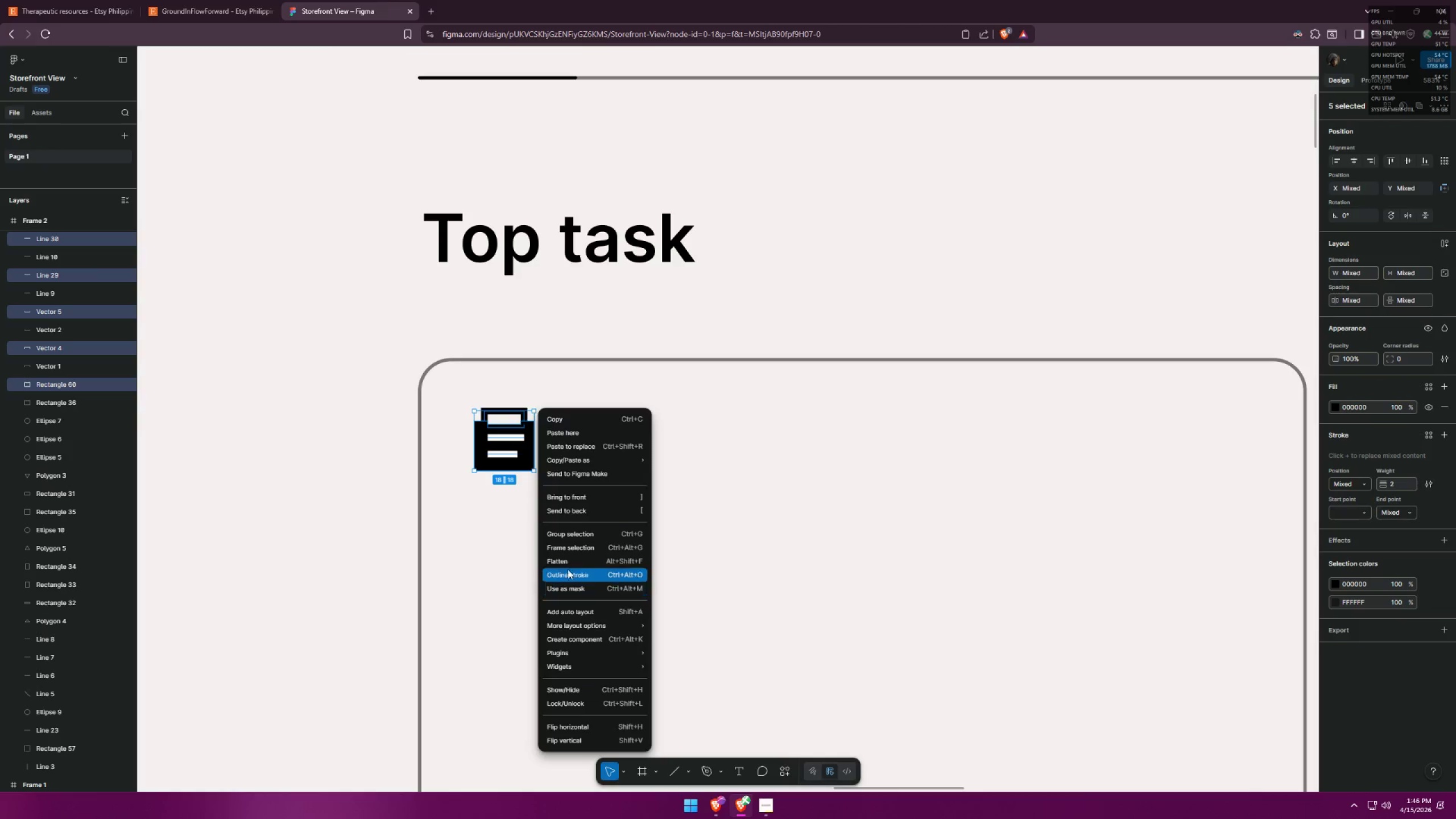 
wait(6.31)
 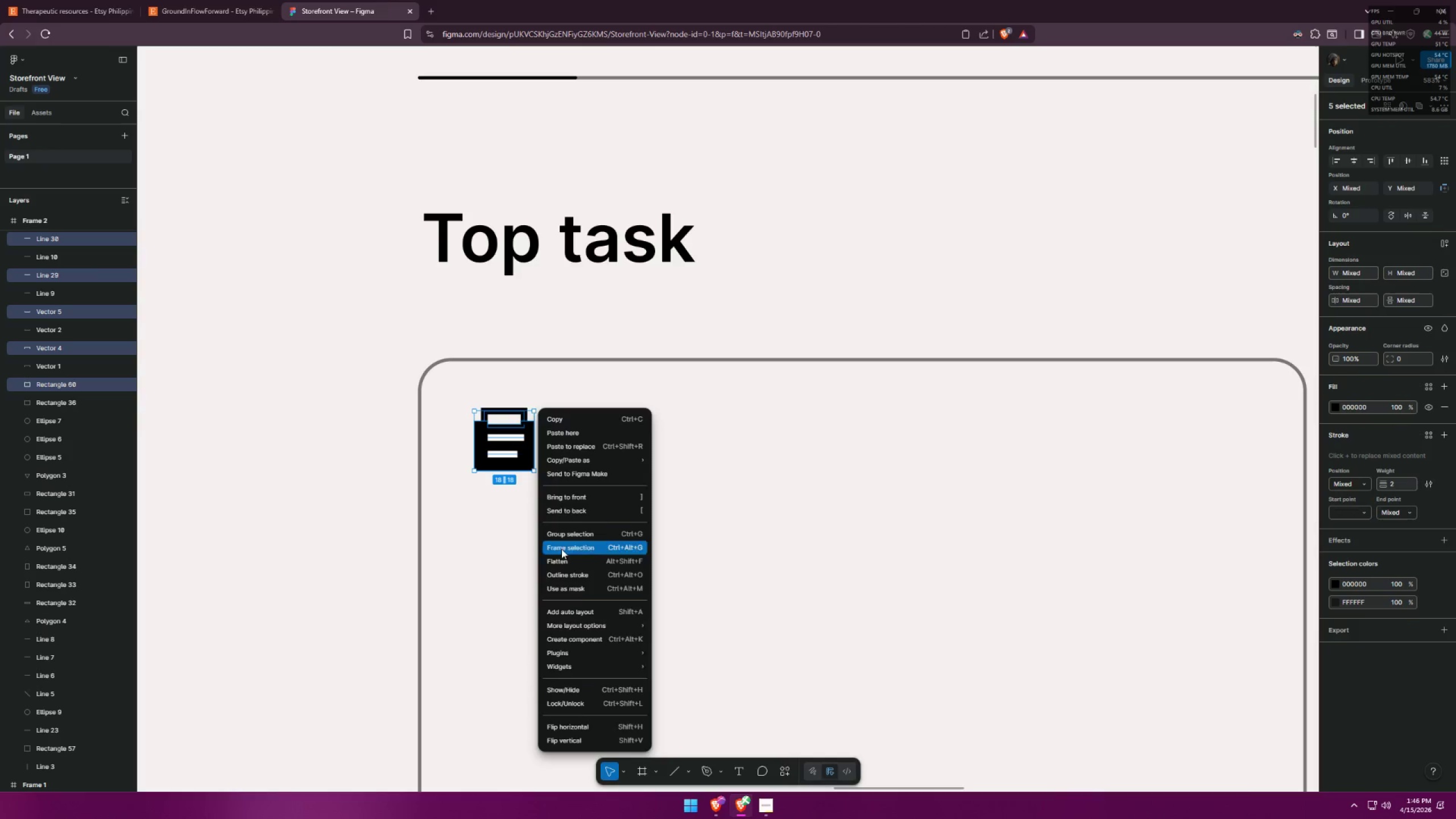 
left_click([568, 556])
 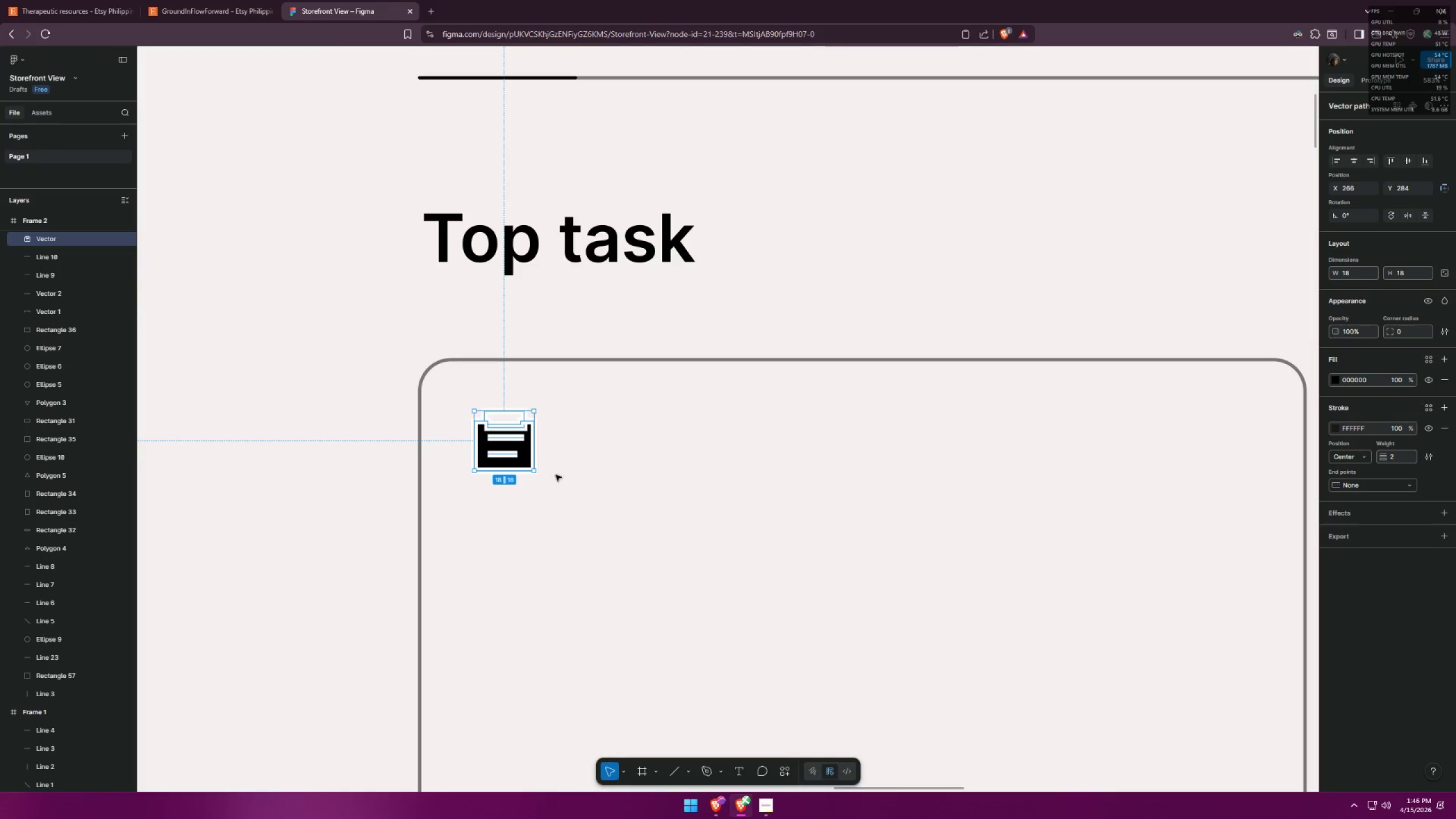 
key(Control+ControlLeft)
 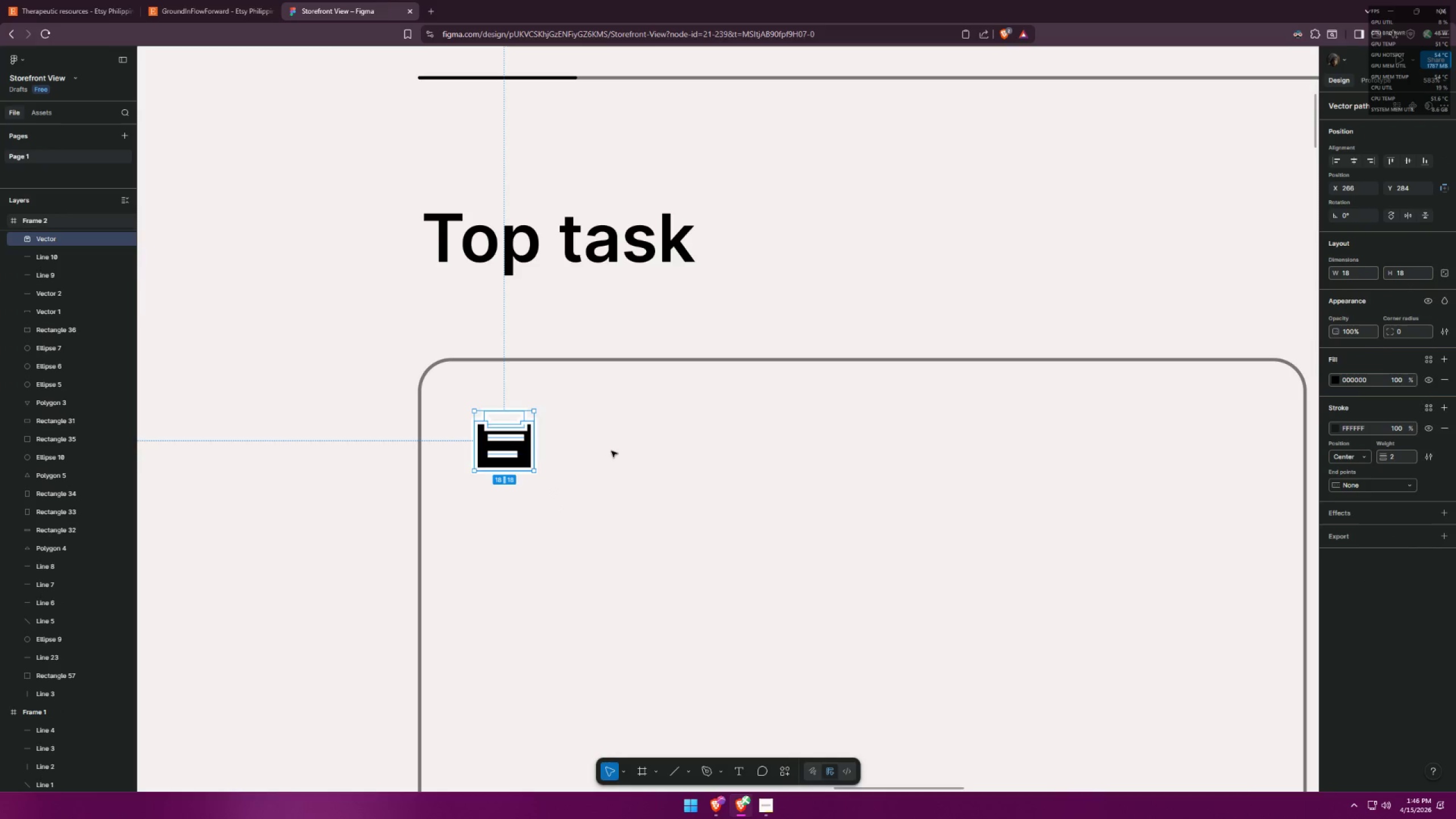 
key(Control+Z)
 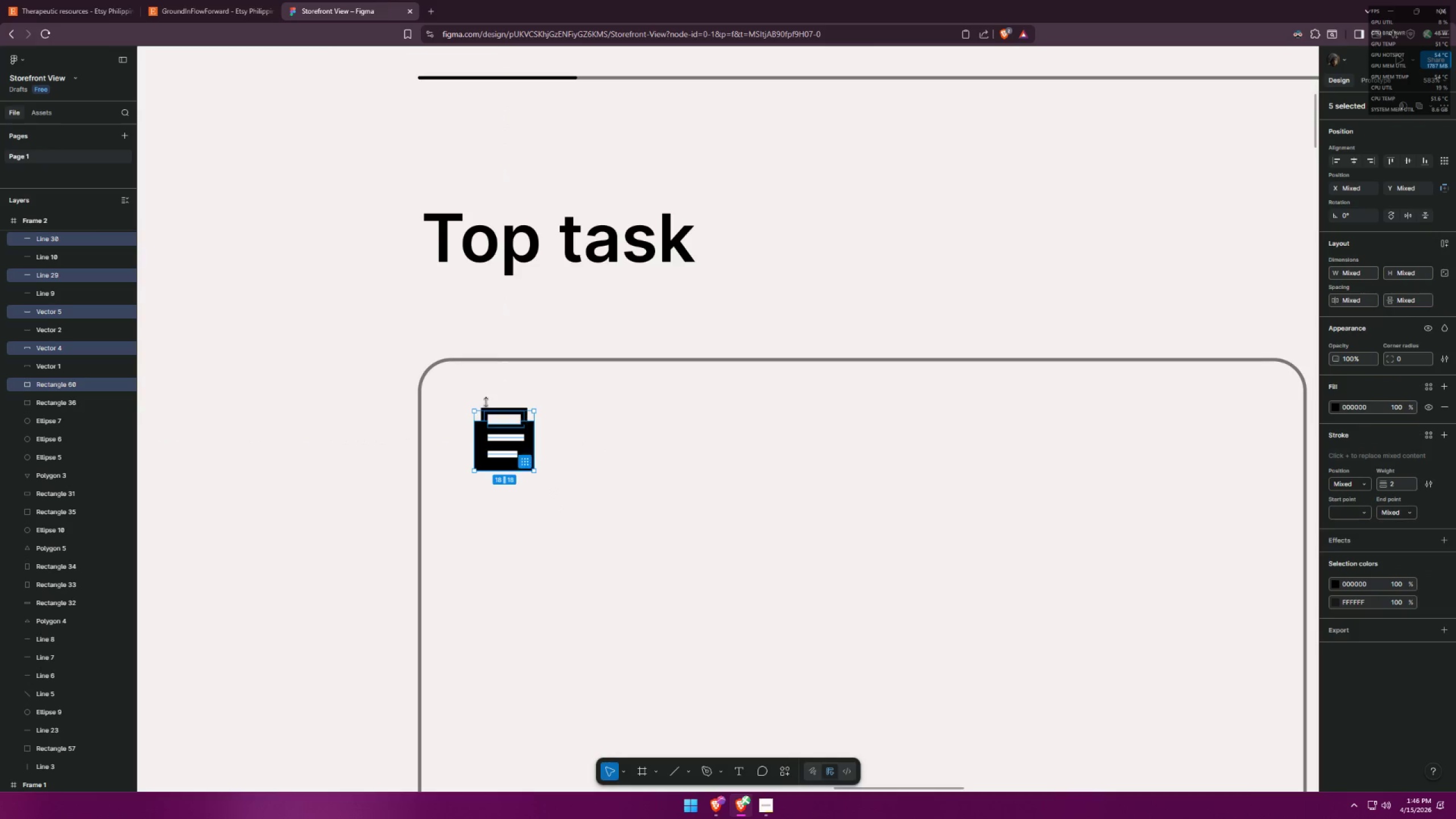 
left_click_drag(start_coordinate=[460, 390], to_coordinate=[572, 534])
 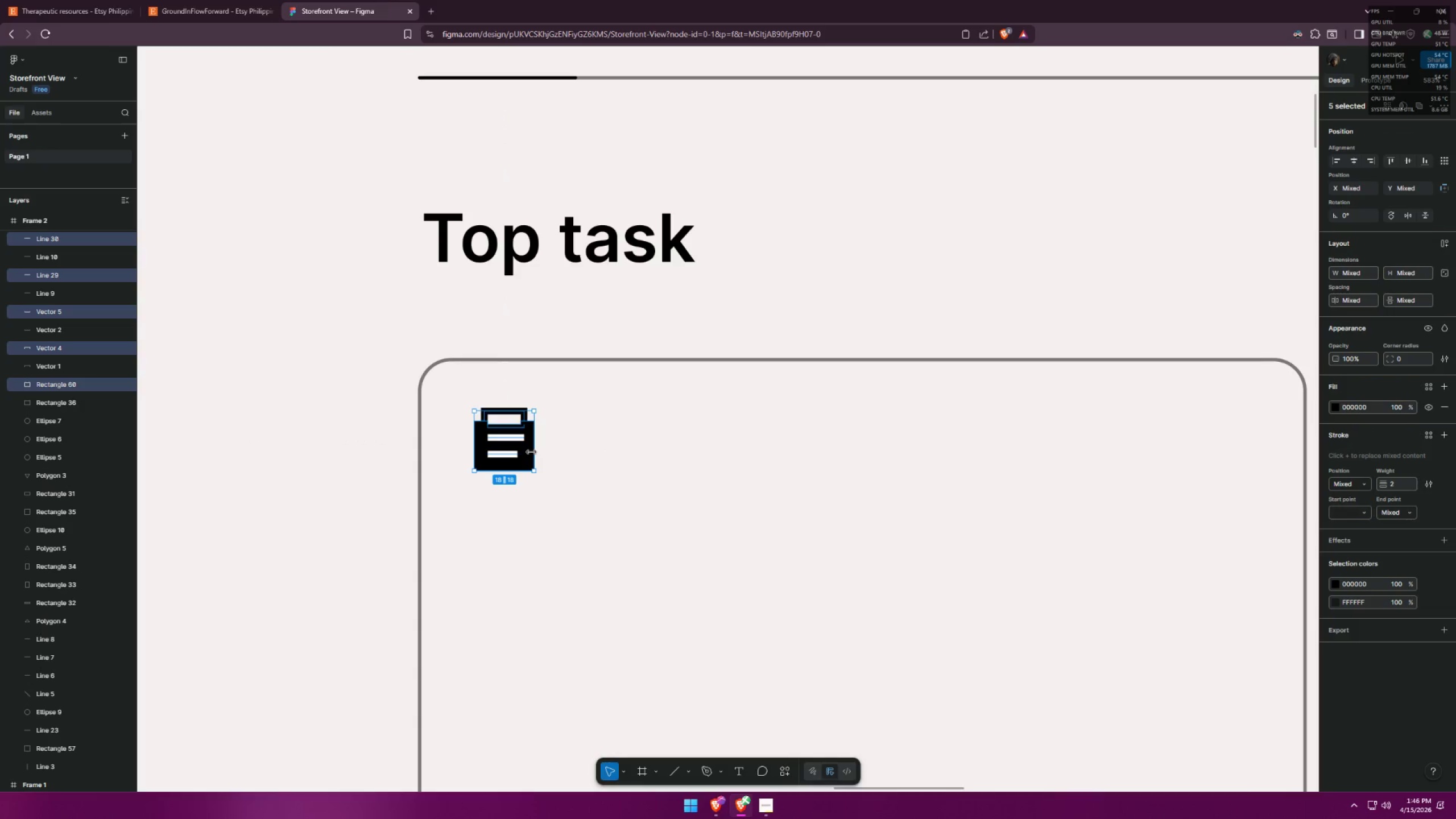 
right_click([531, 452])
 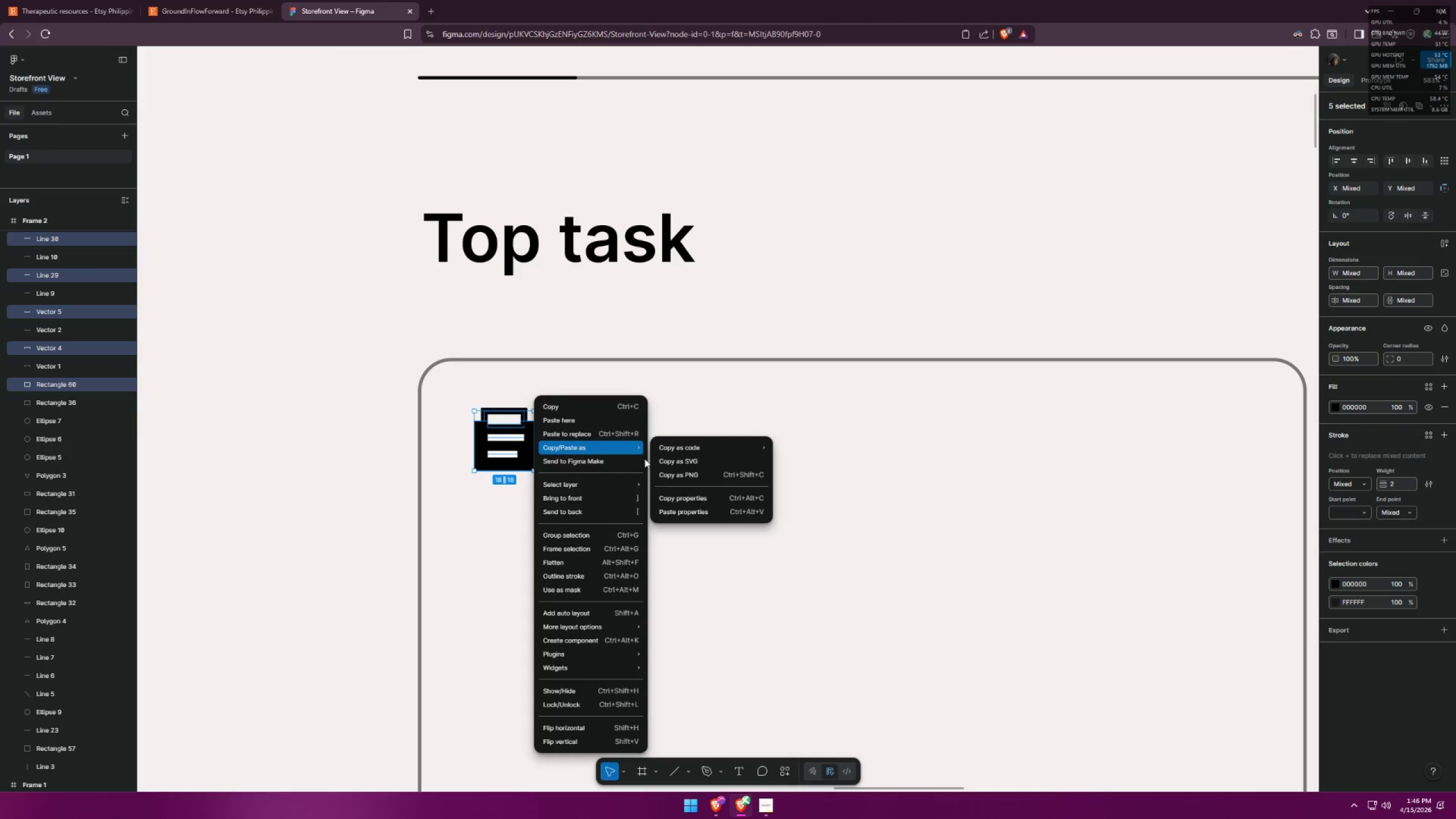 
left_click([765, 439])
 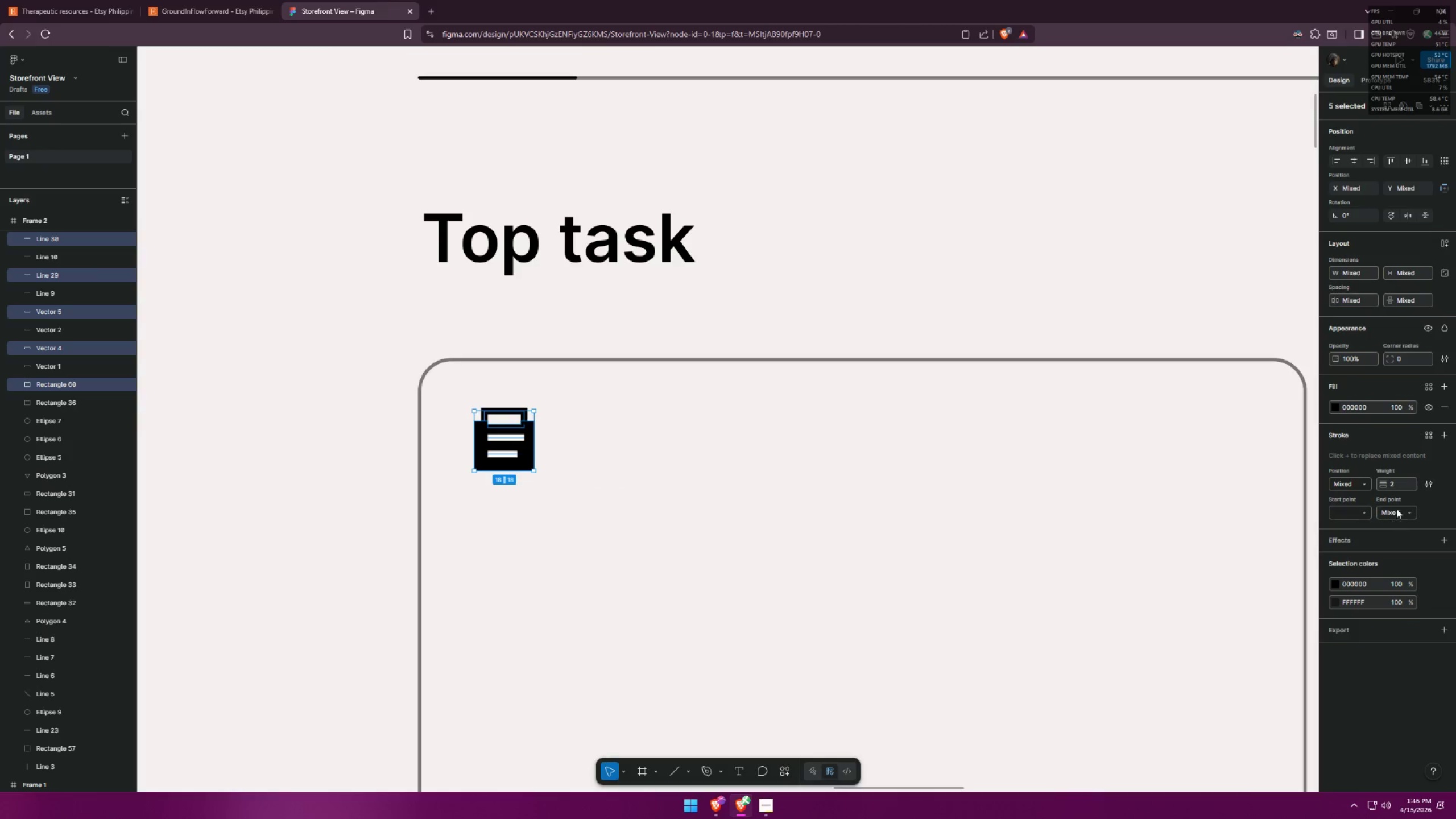 
left_click_drag(start_coordinate=[1403, 480], to_coordinate=[1390, 481])
 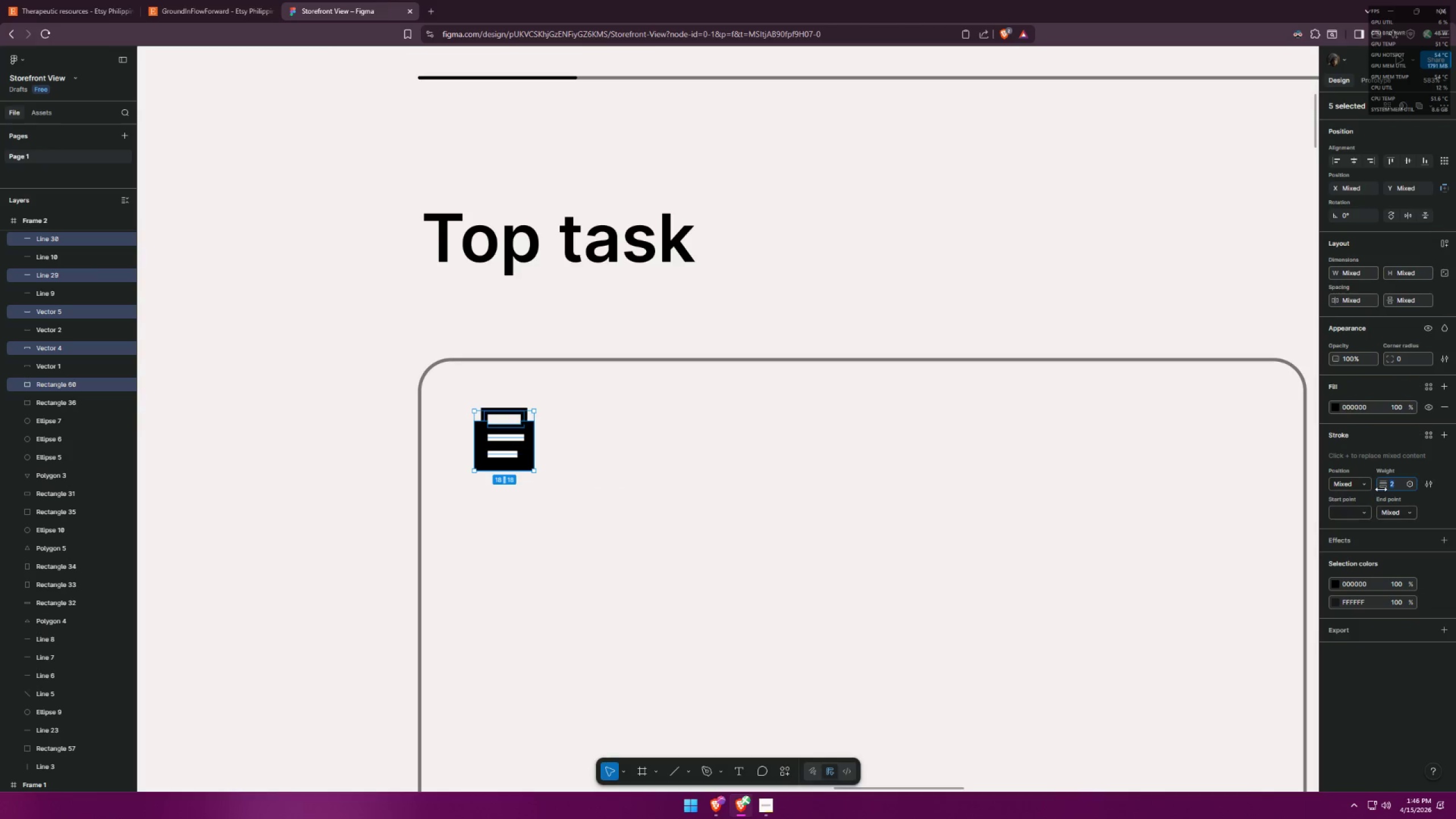 
key(1)
 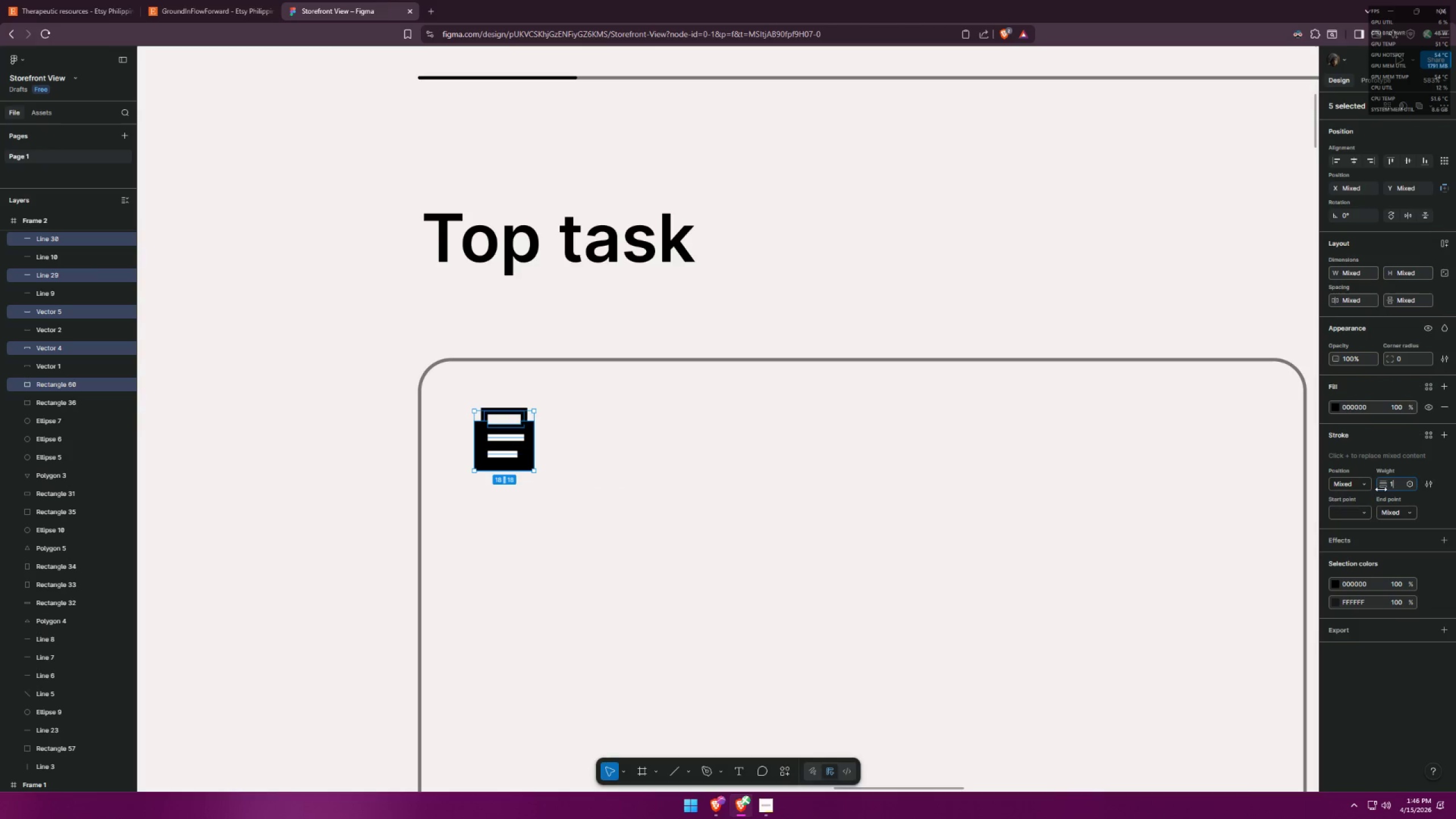 
key(Period)
 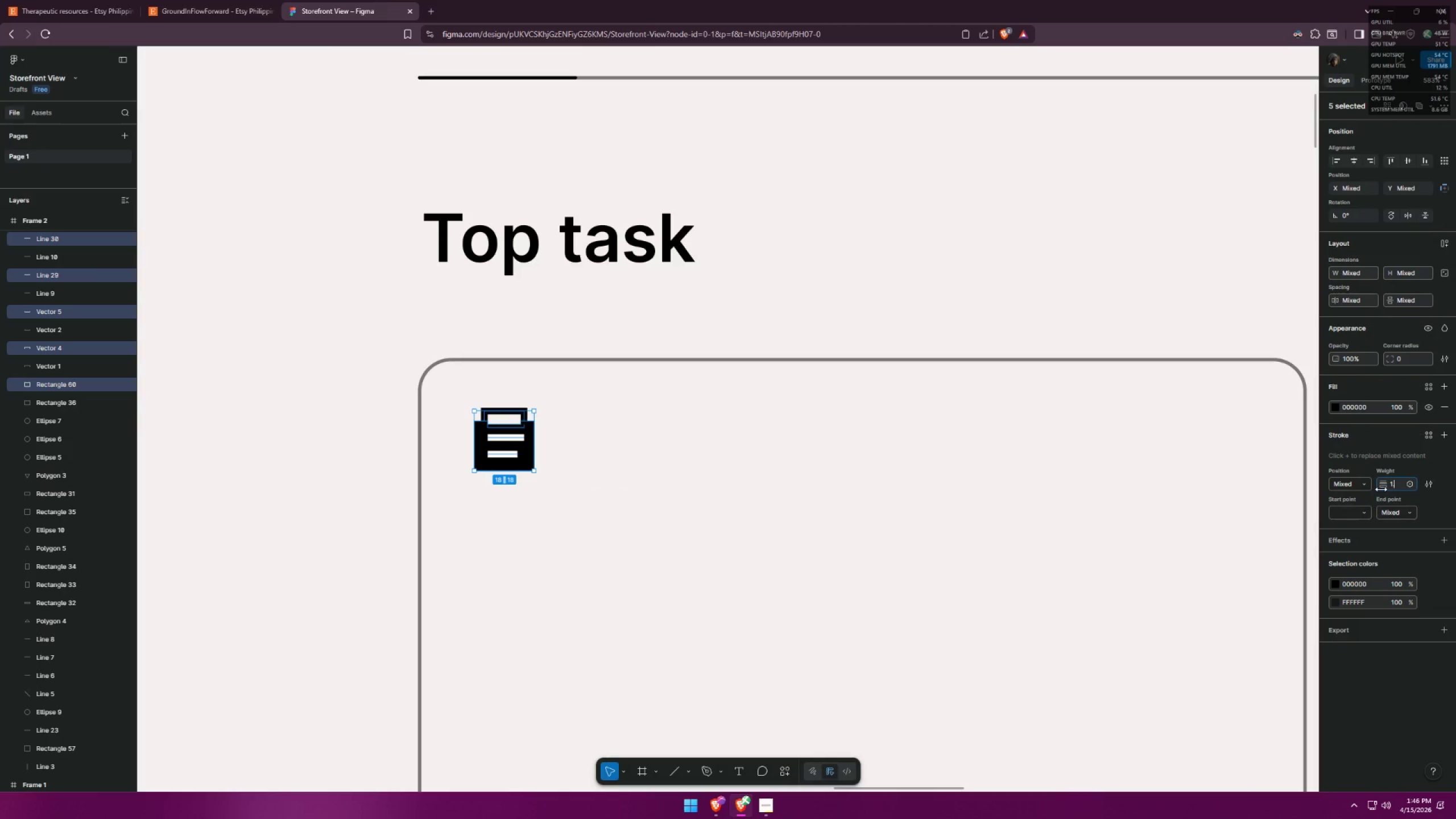 
key(5)
 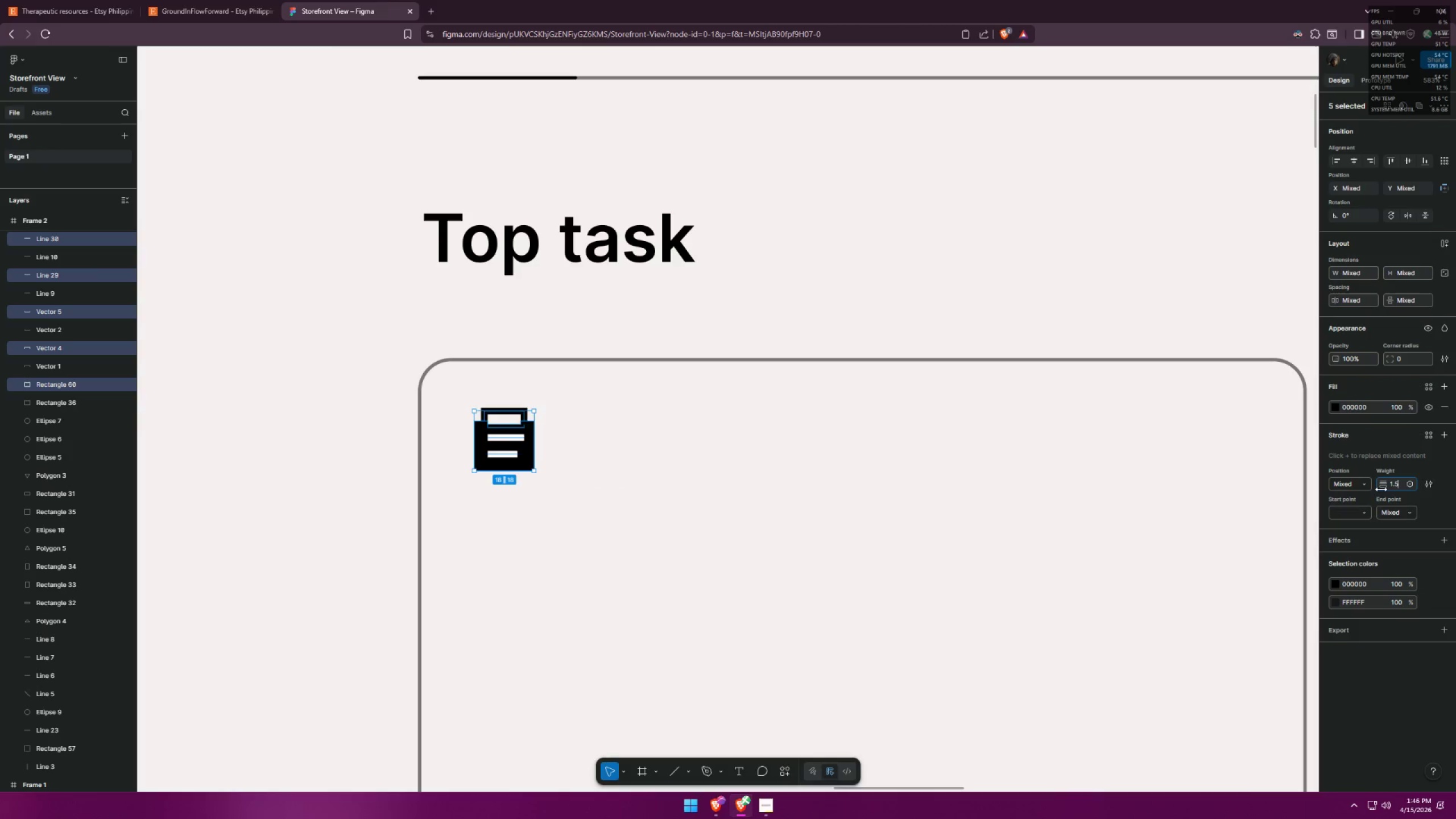 
key(Enter)
 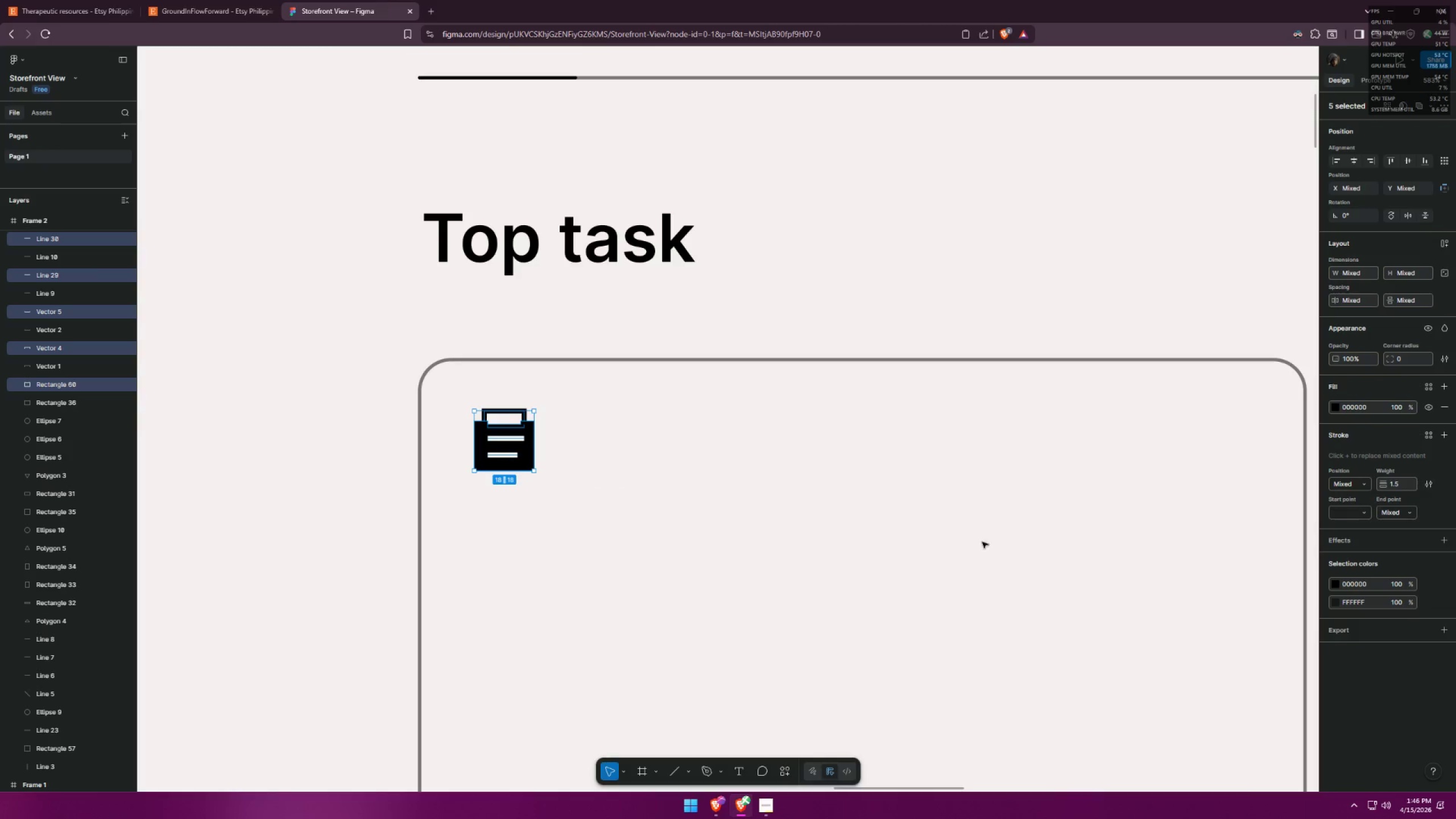 
left_click([795, 544])
 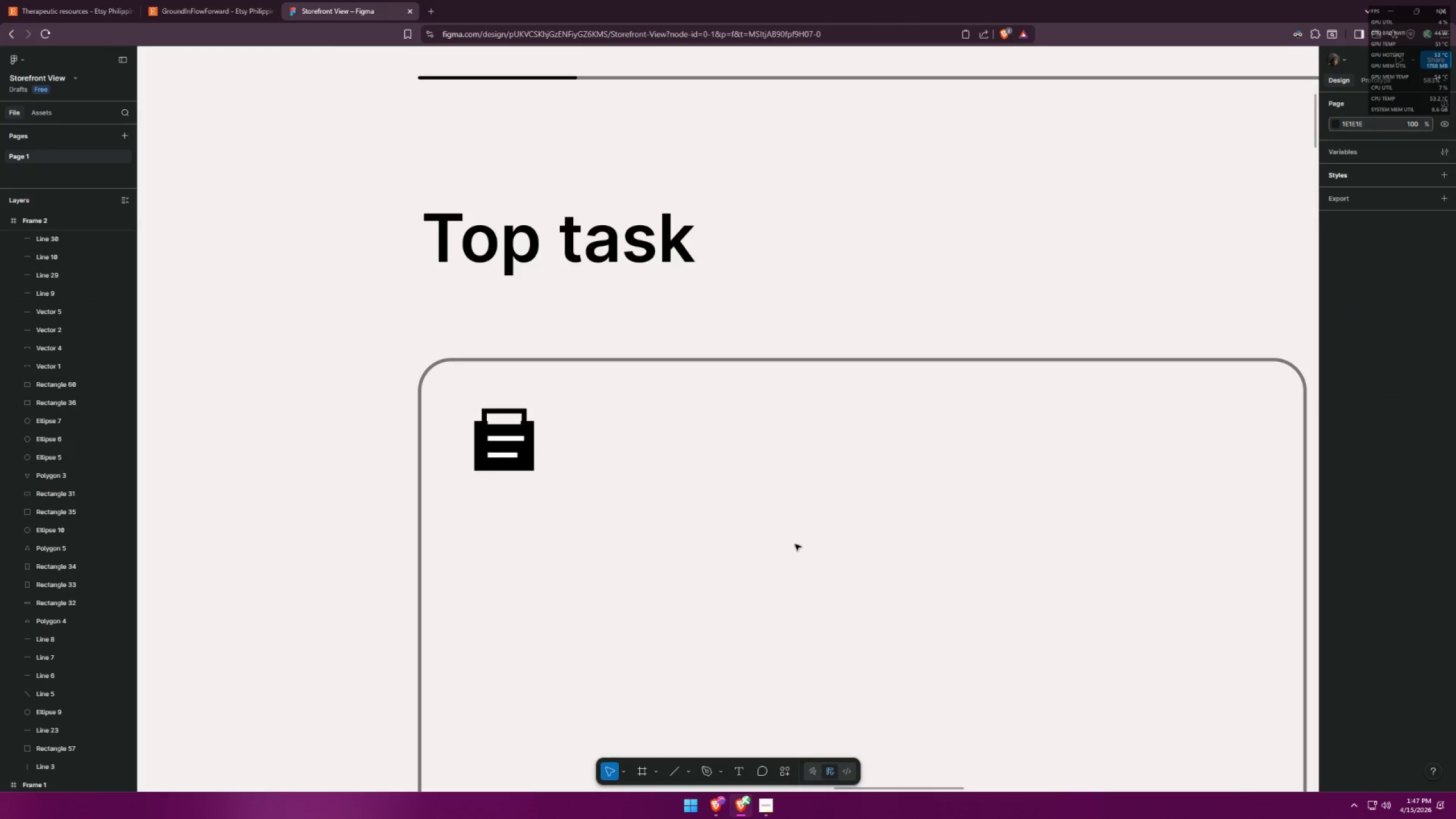 
key(Control+ControlLeft)
 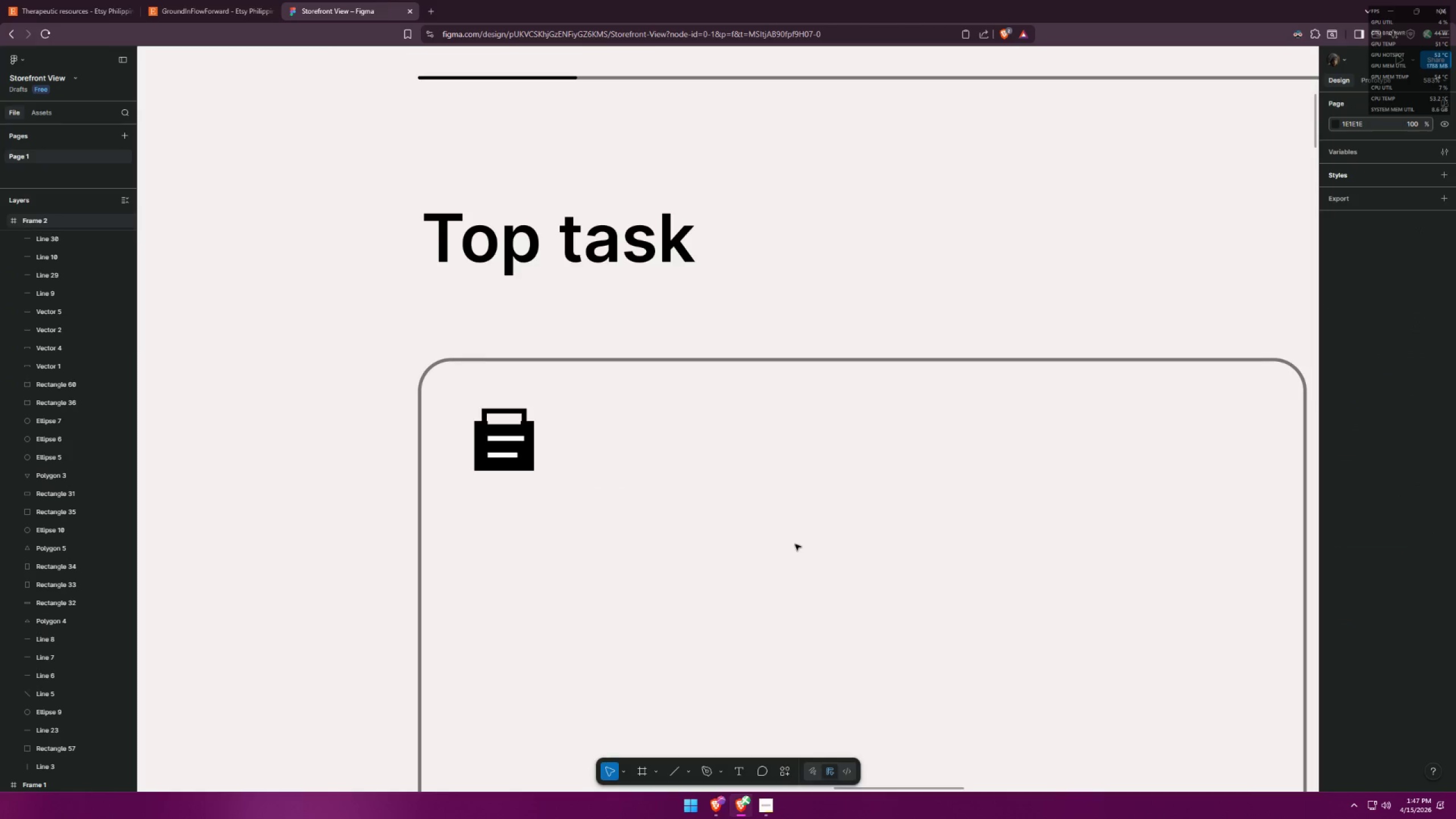 
key(Control+Z)
 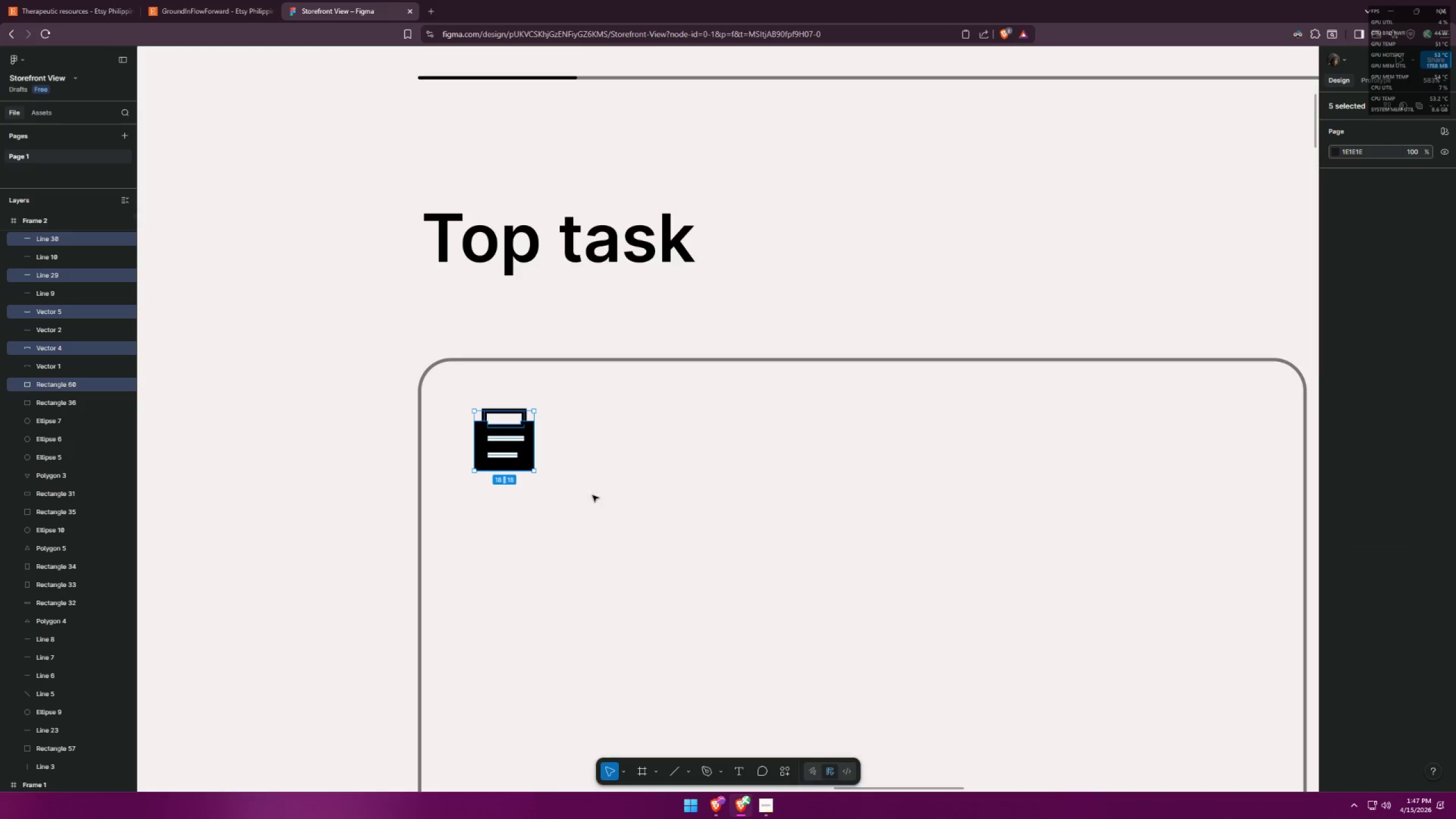 
key(Control+ControlLeft)
 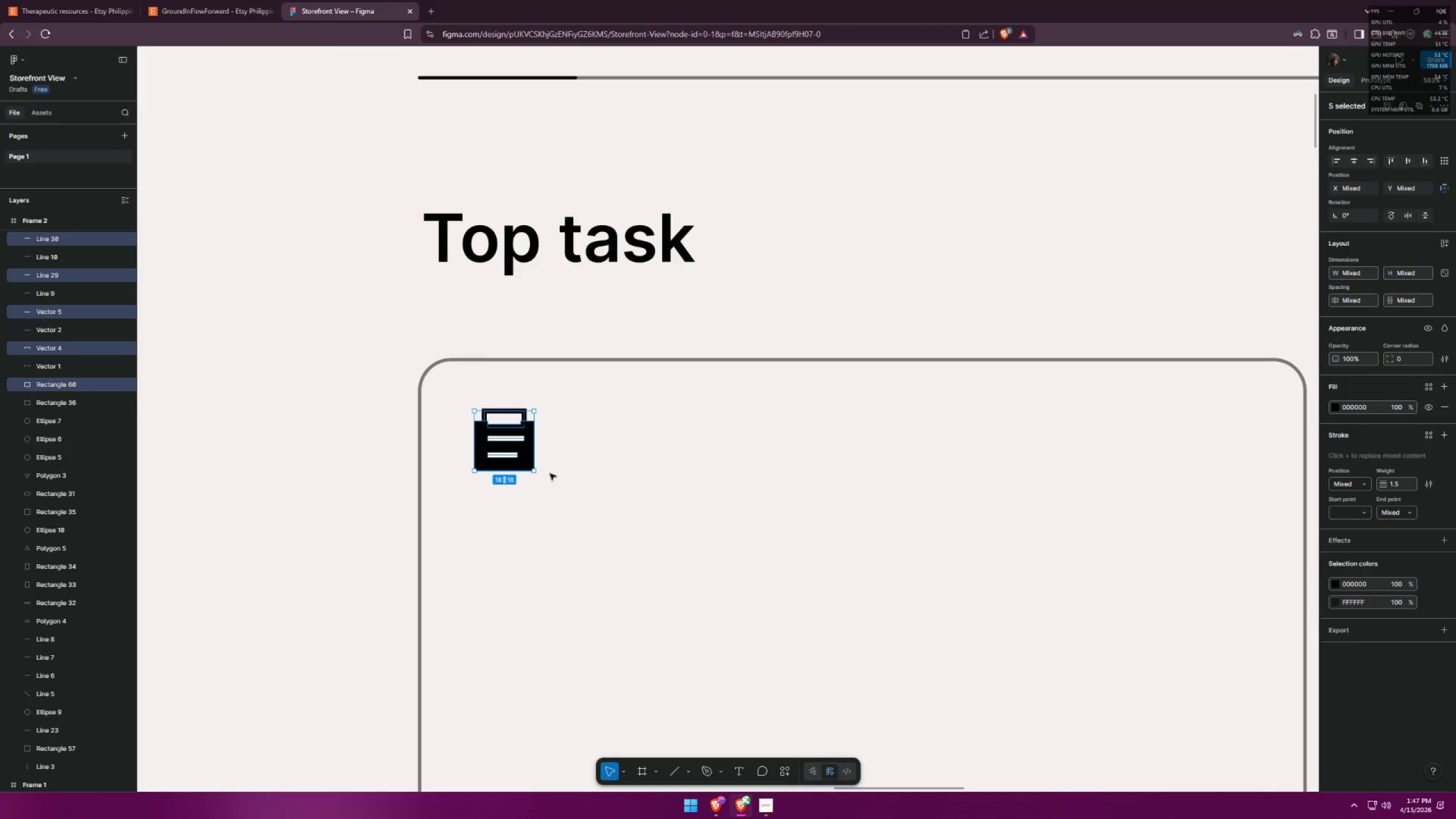 
key(Control+Z)
 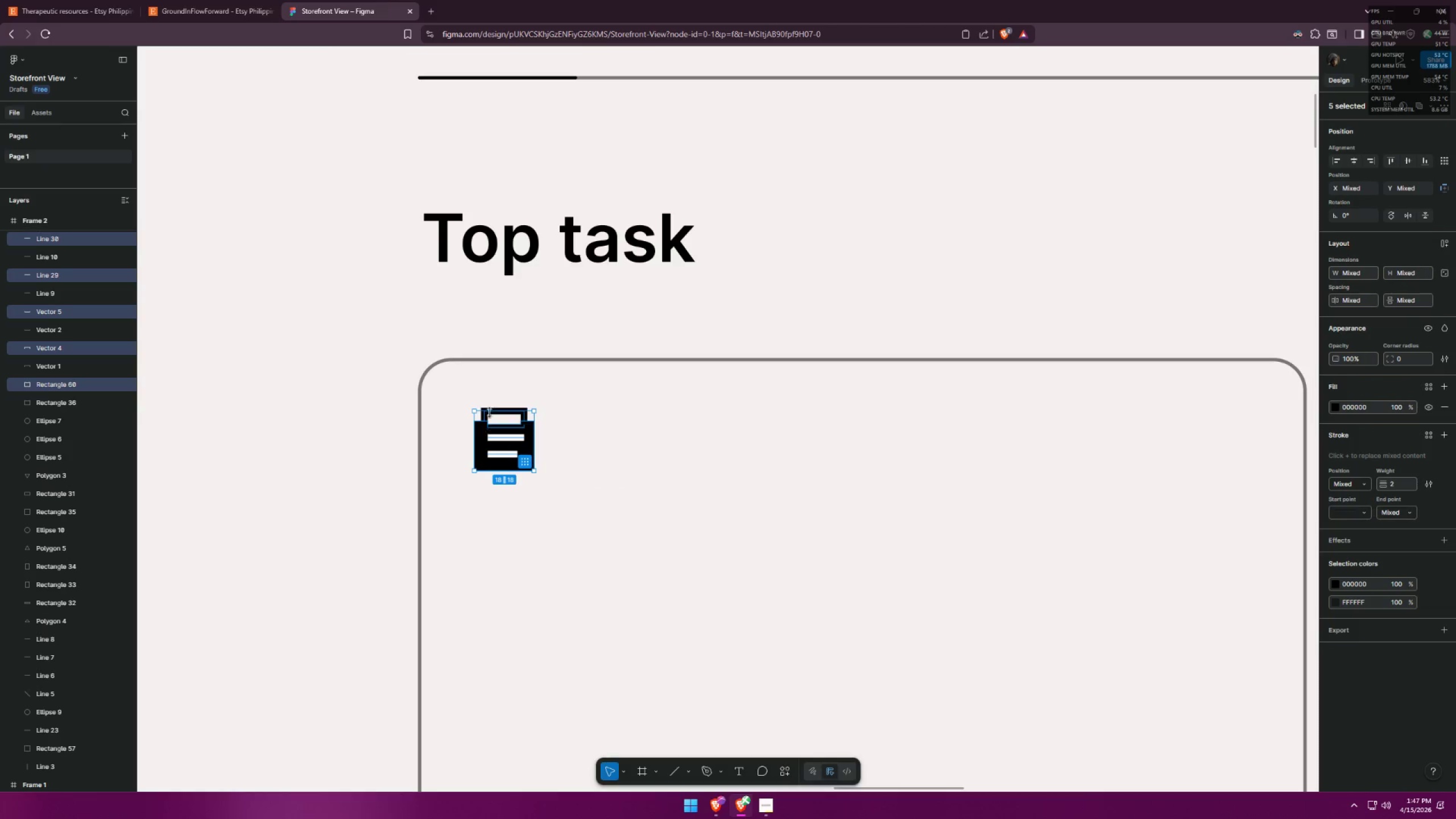 
left_click([586, 416])
 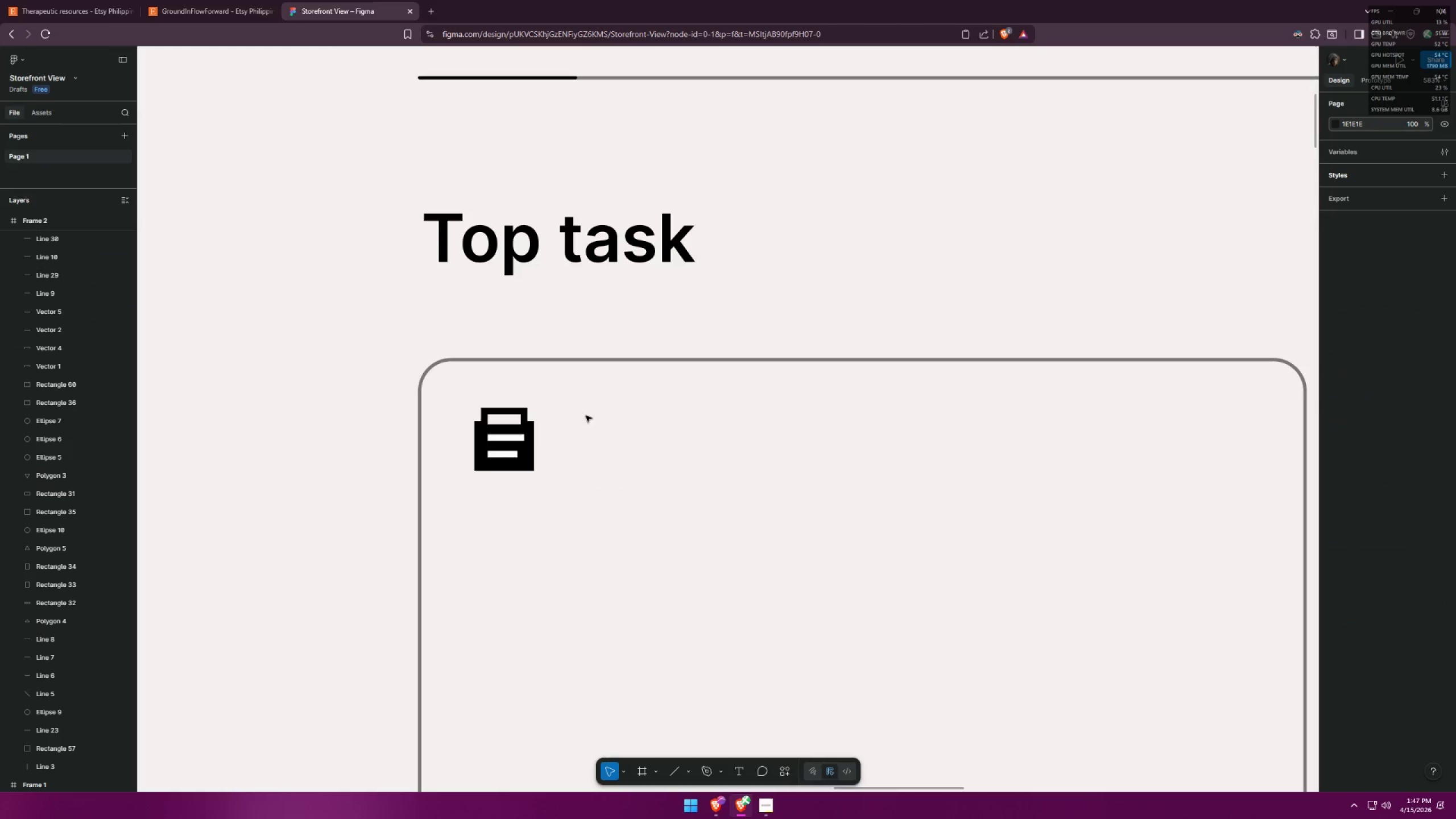 
key(Alt+AltLeft)
 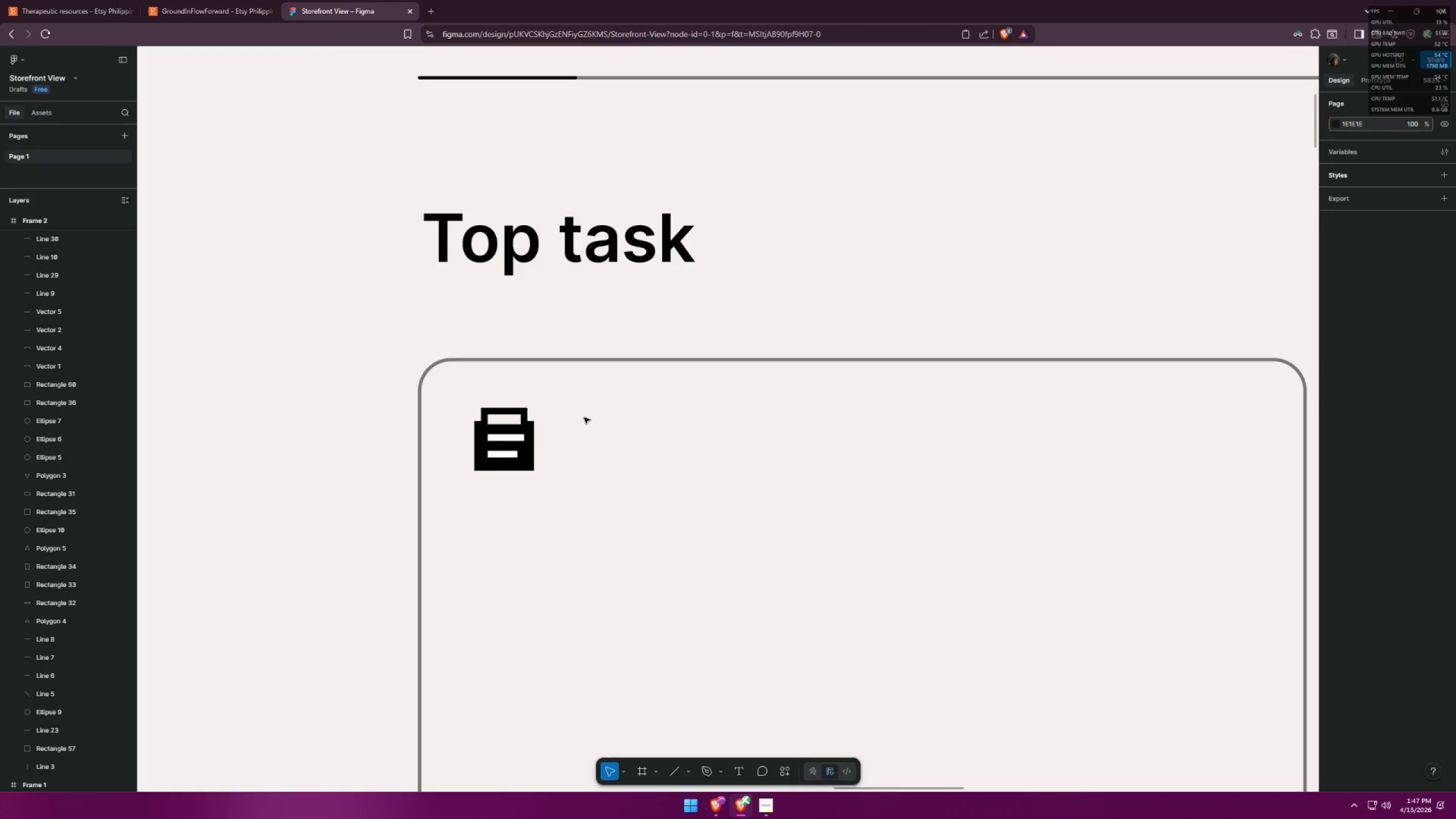 
key(Alt+Tab)
 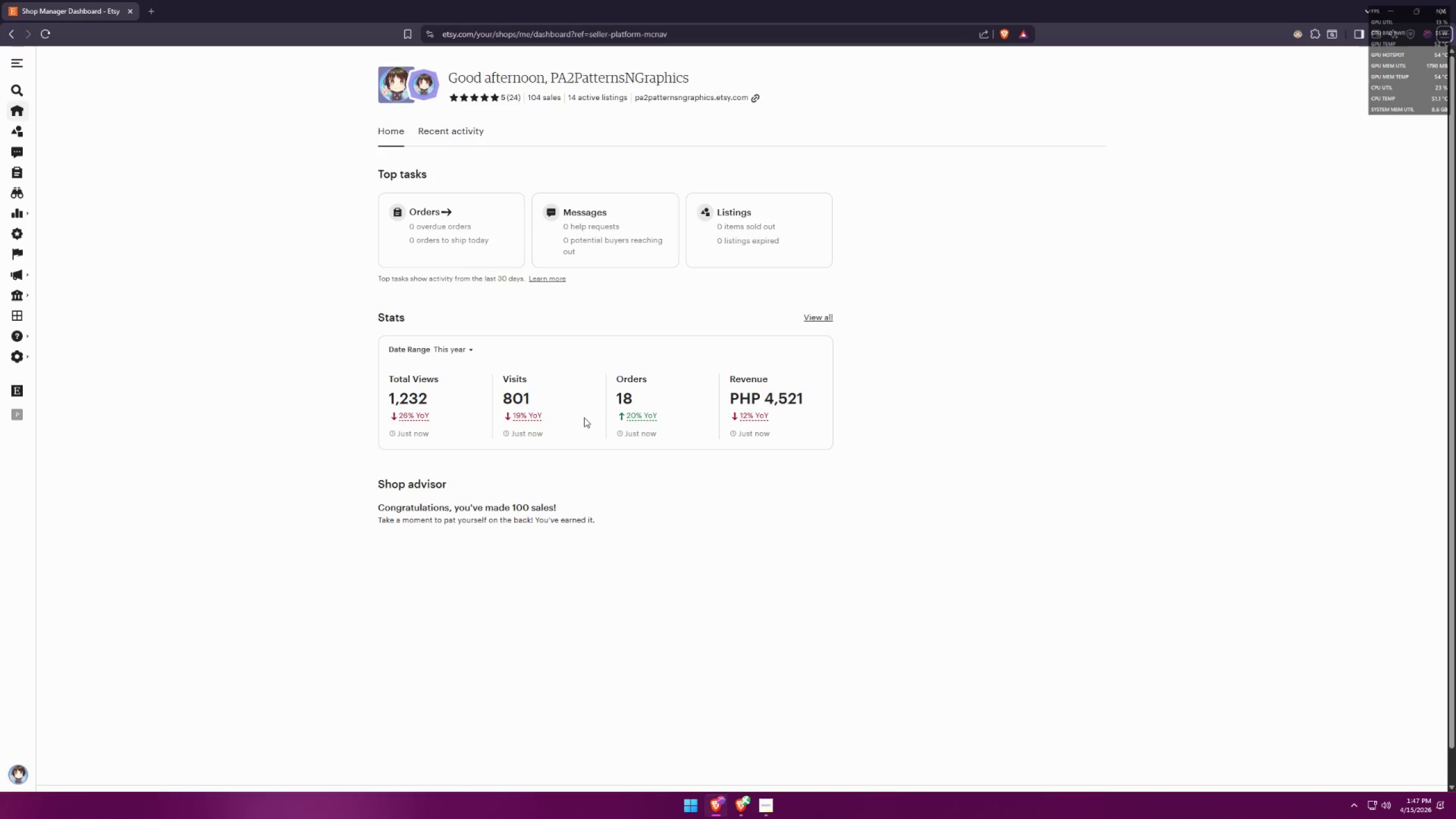 
key(Alt+AltLeft)
 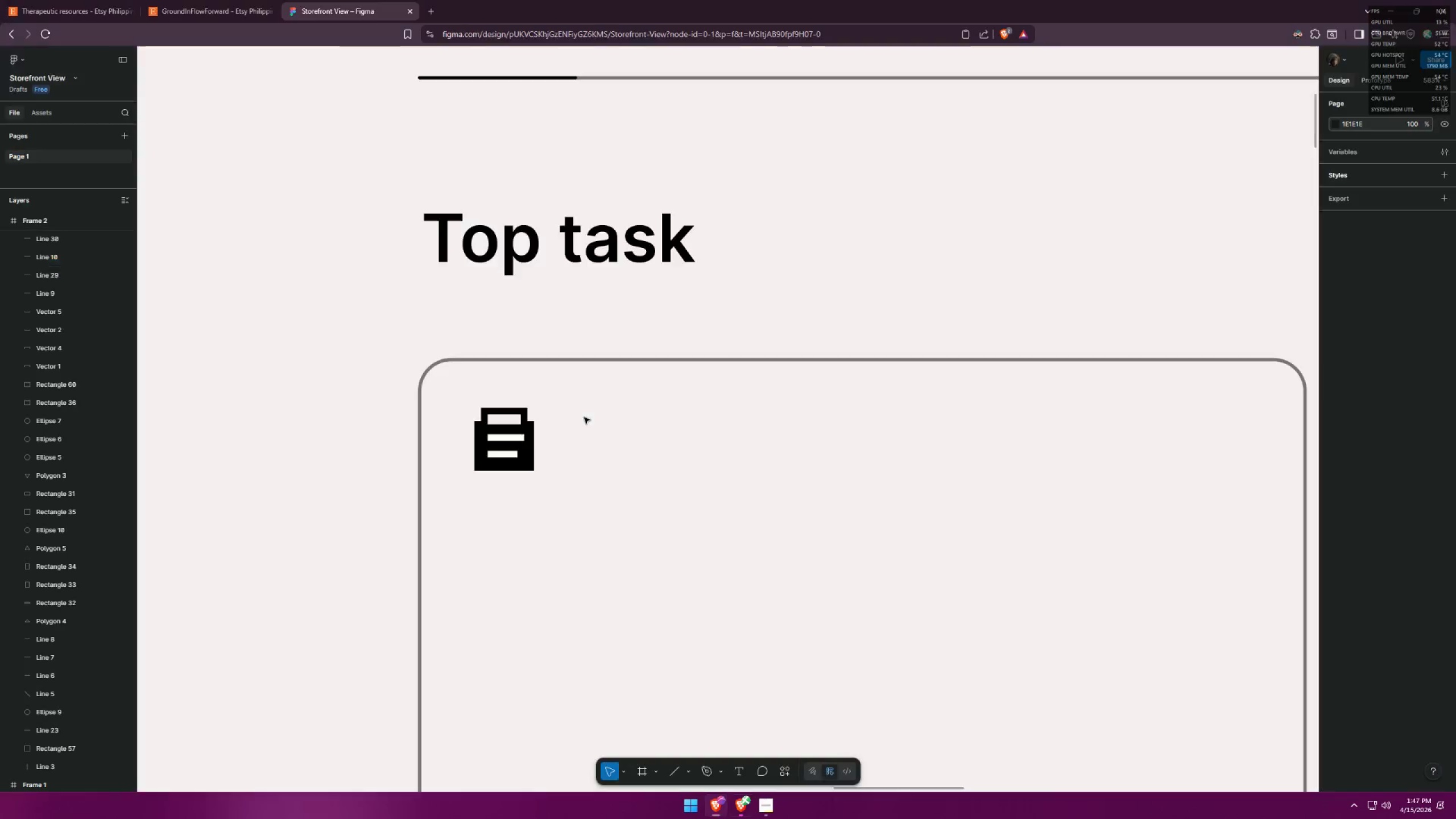 
key(Alt+Tab)
 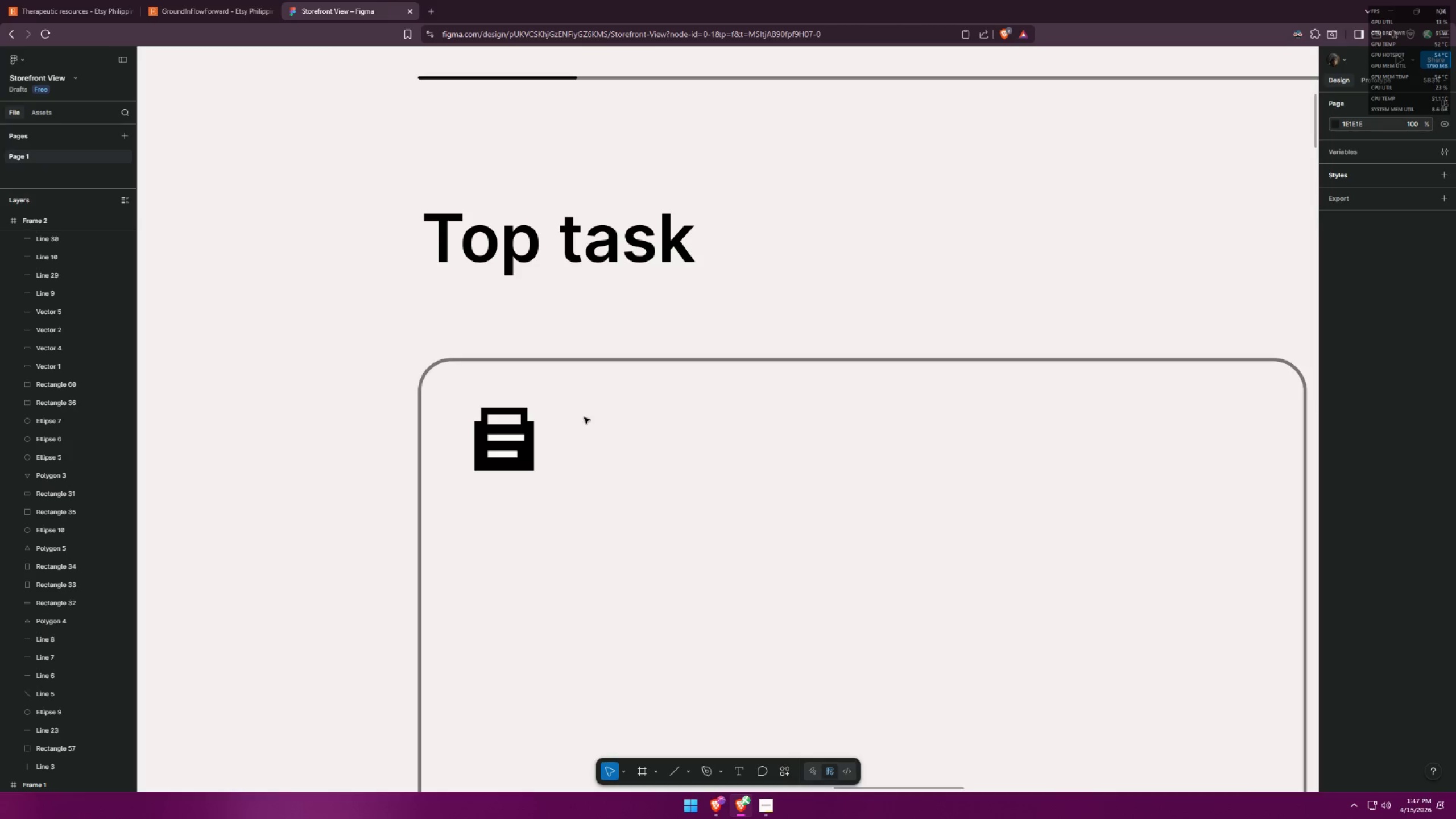 
key(Alt+AltLeft)
 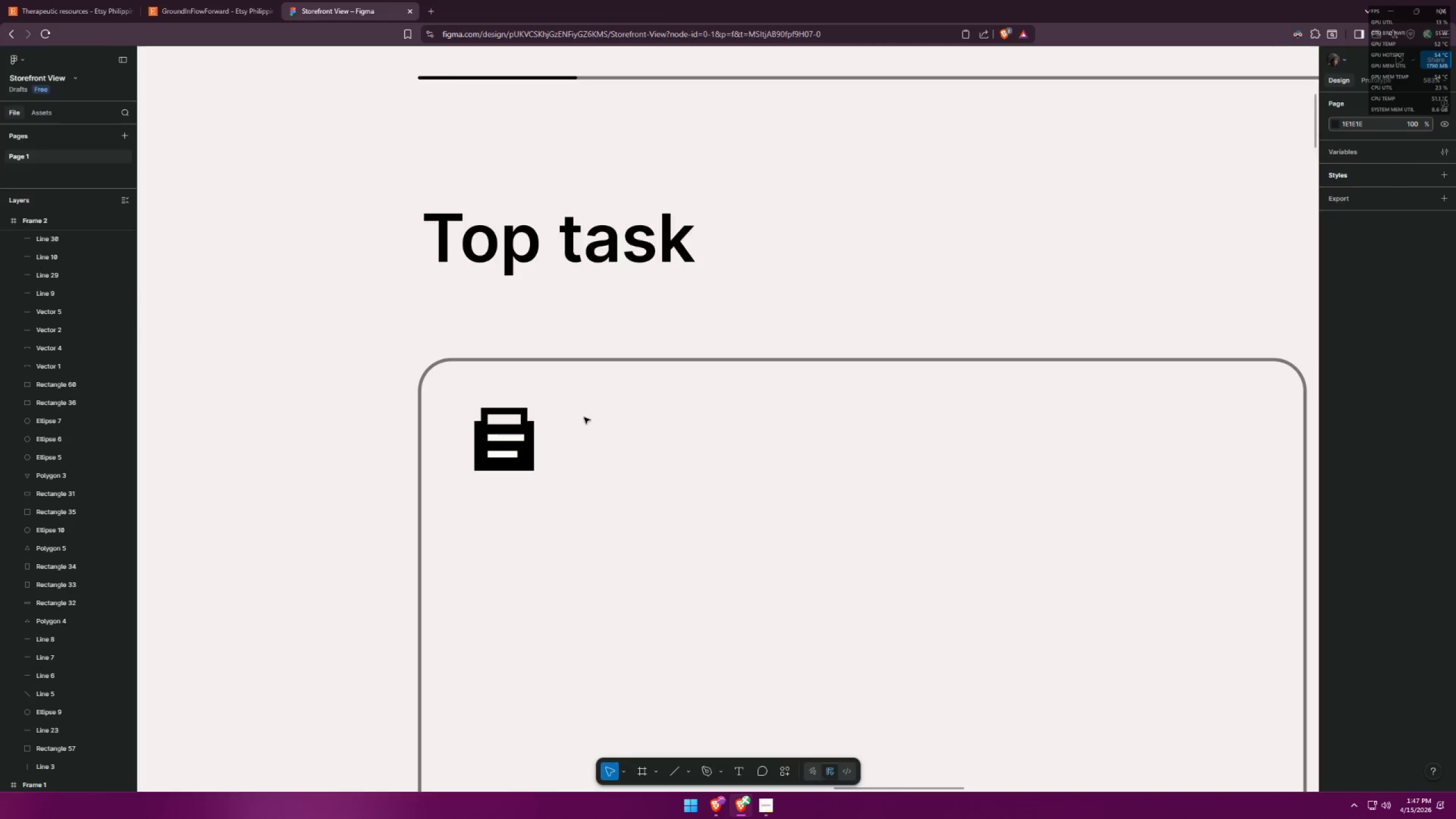 
key(Alt+Tab)
 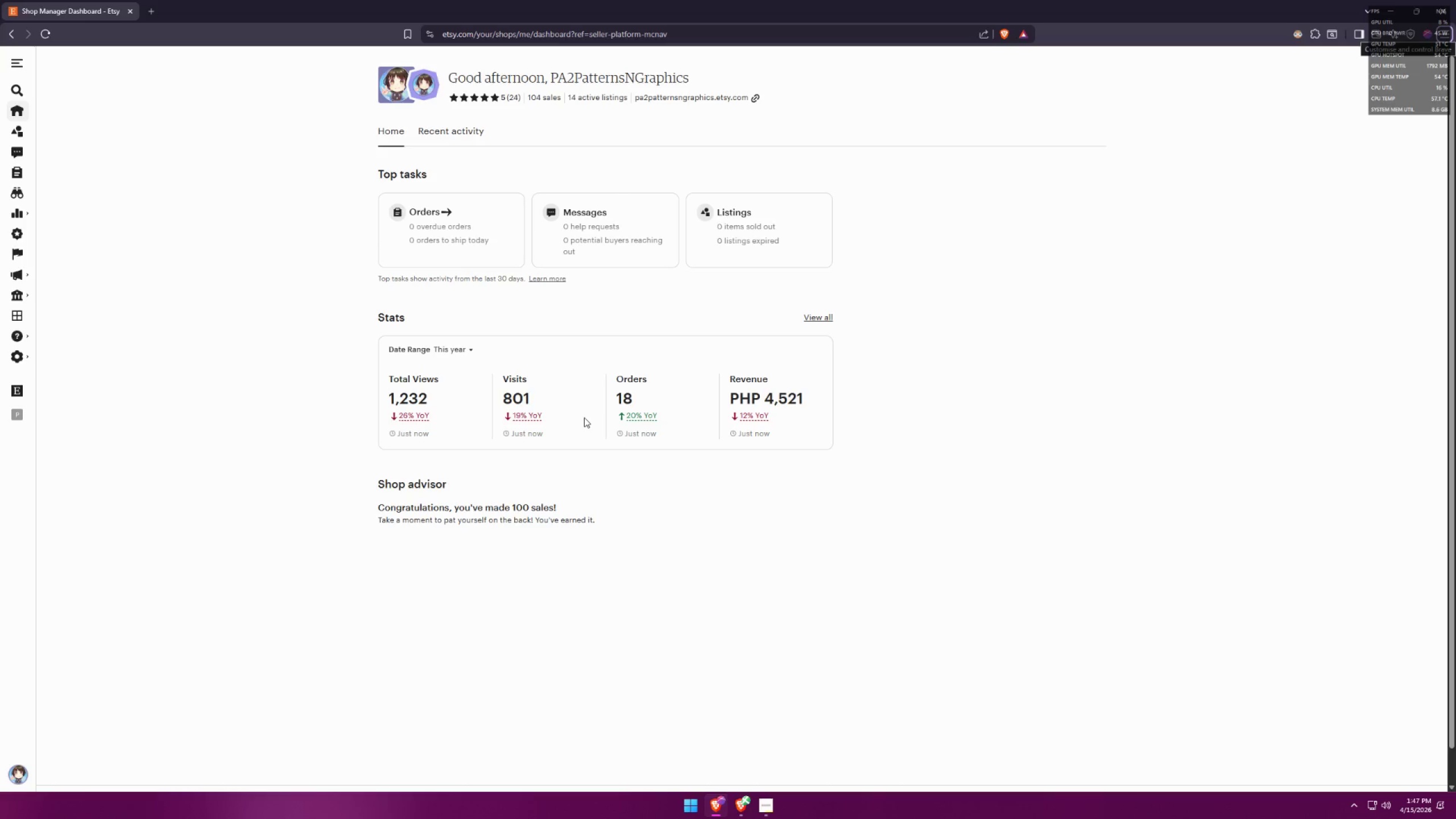 
key(Alt+AltLeft)
 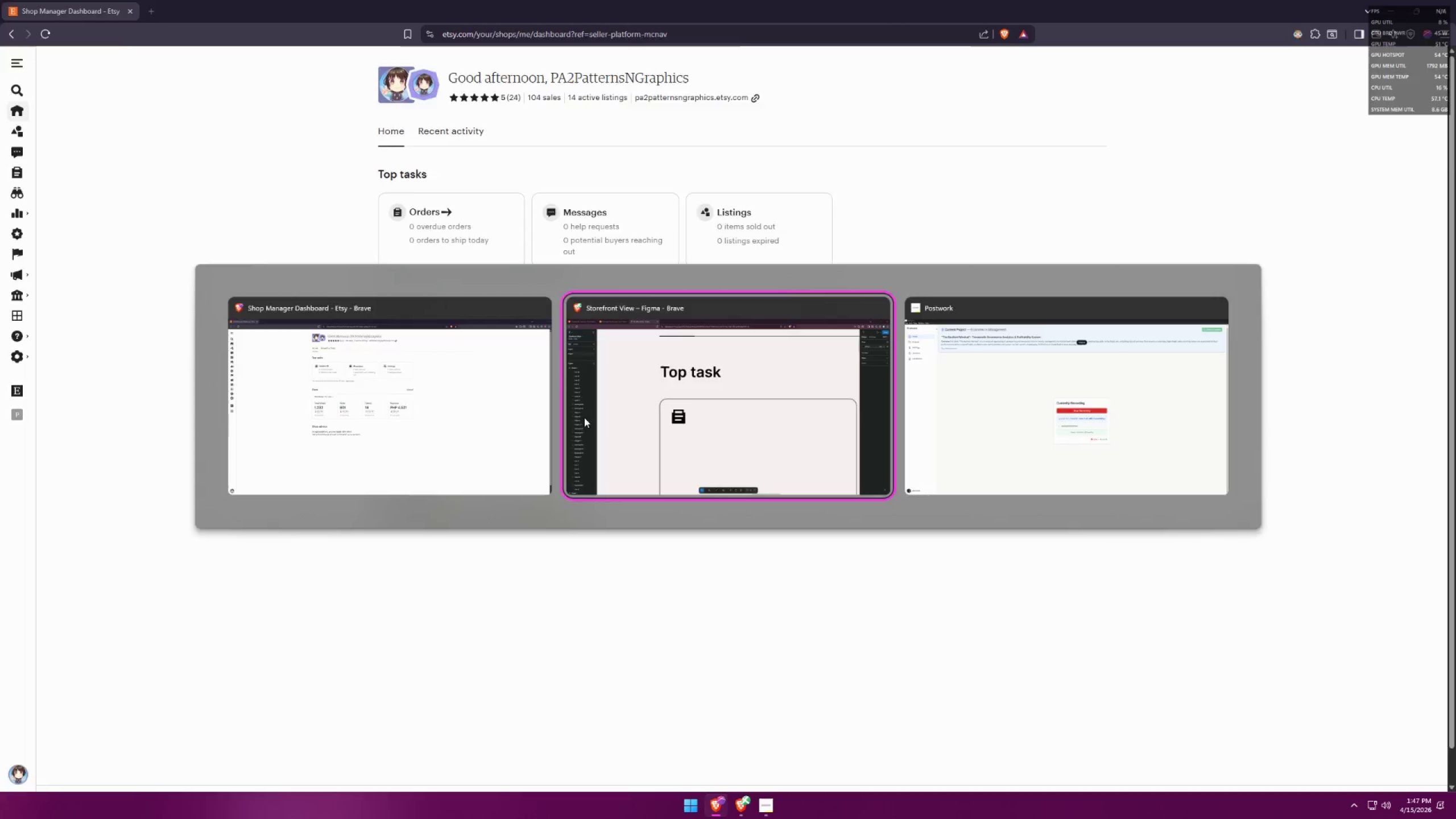 
key(Alt+Tab)
 